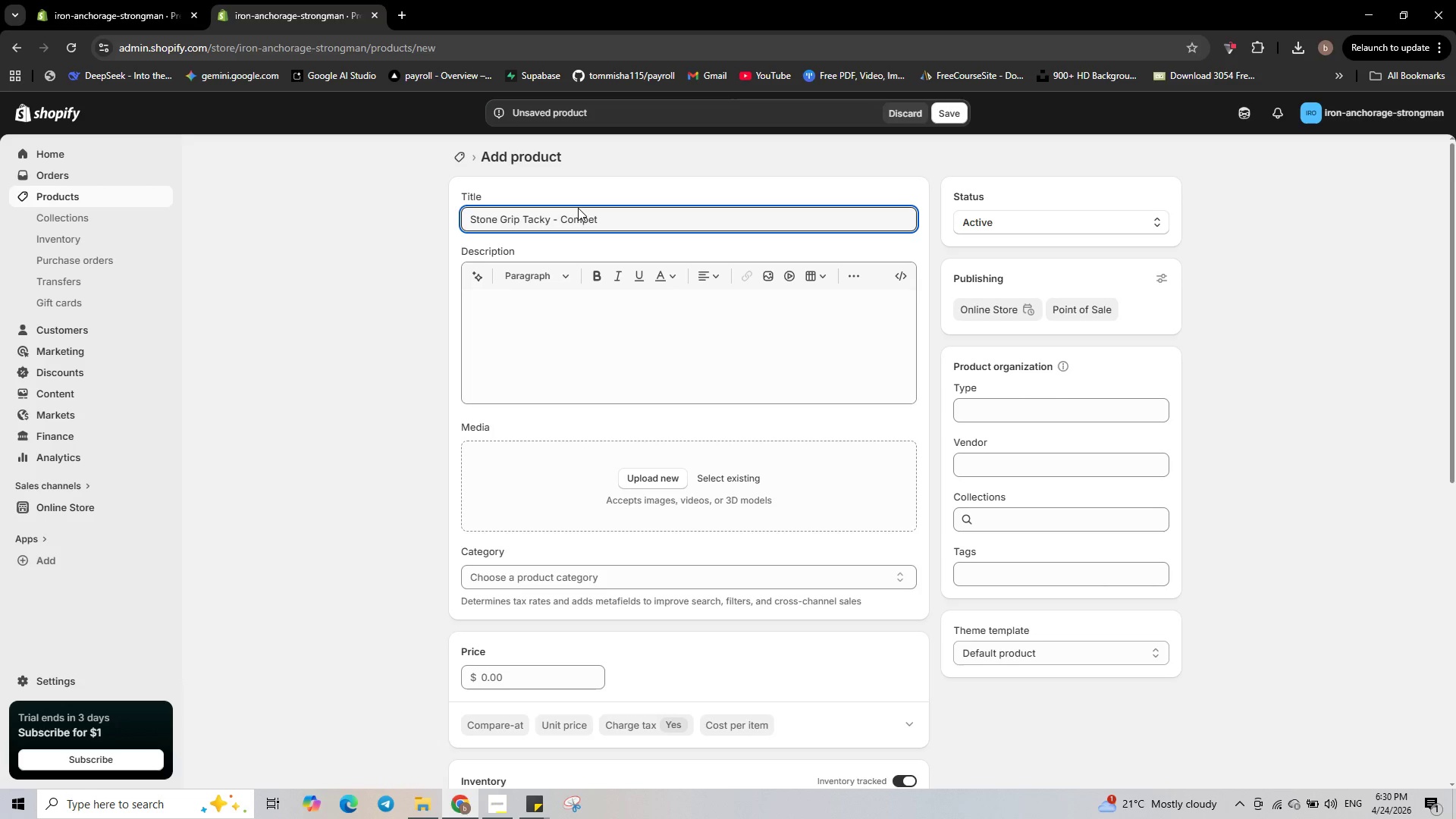 
type(ition Grade )
 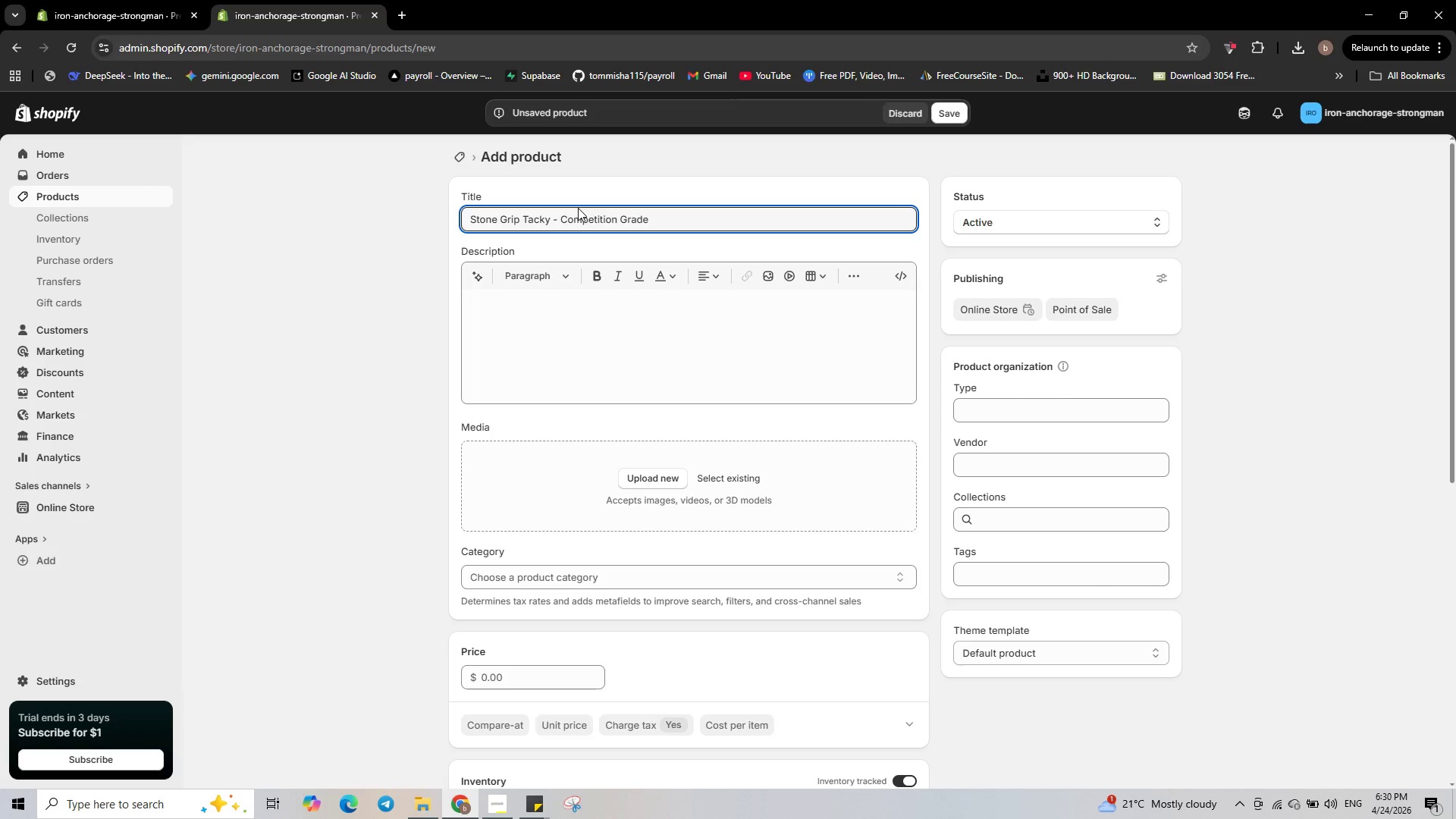 
 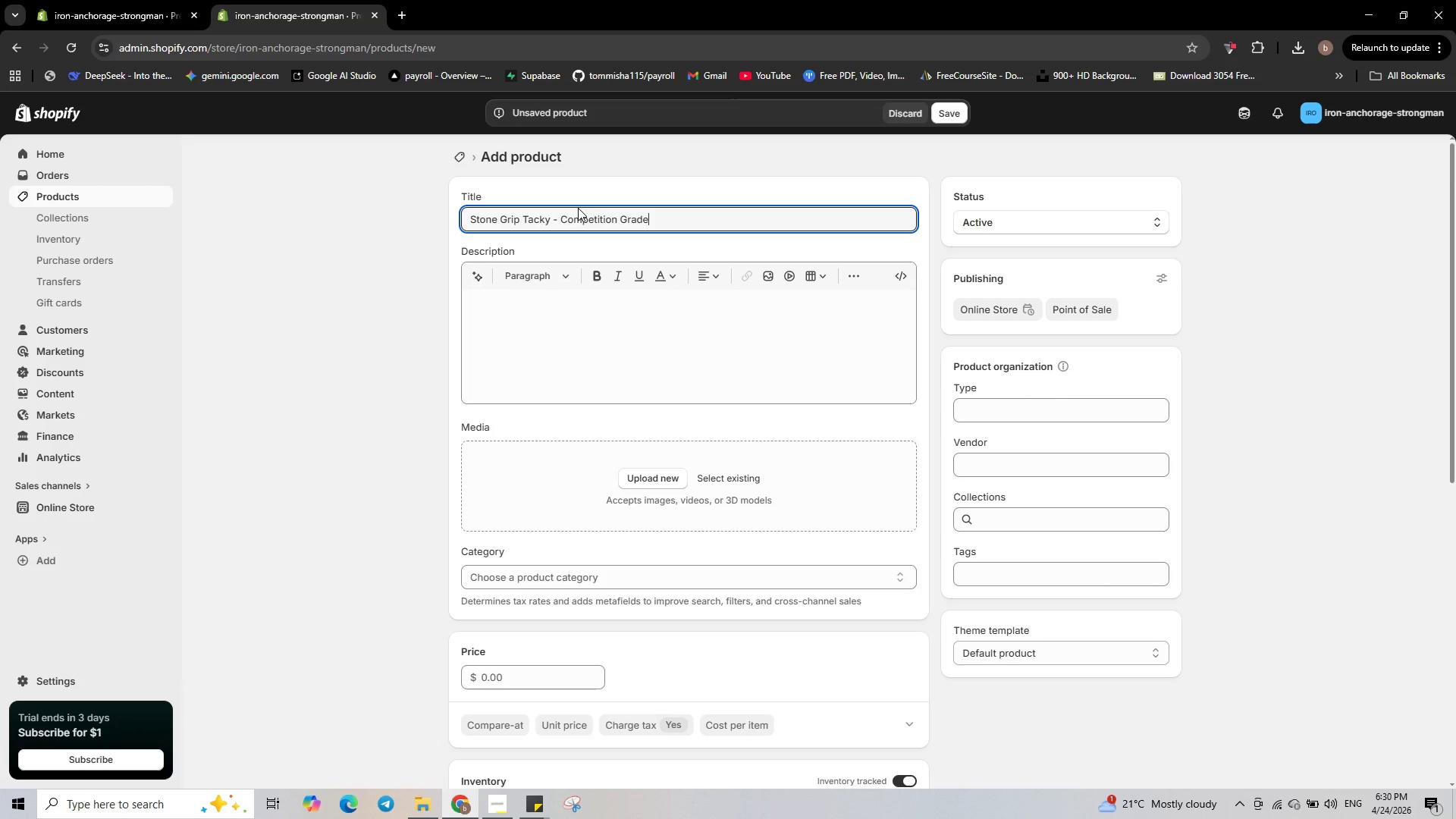 
hold_key(key=ShiftRight, duration=1.14)
 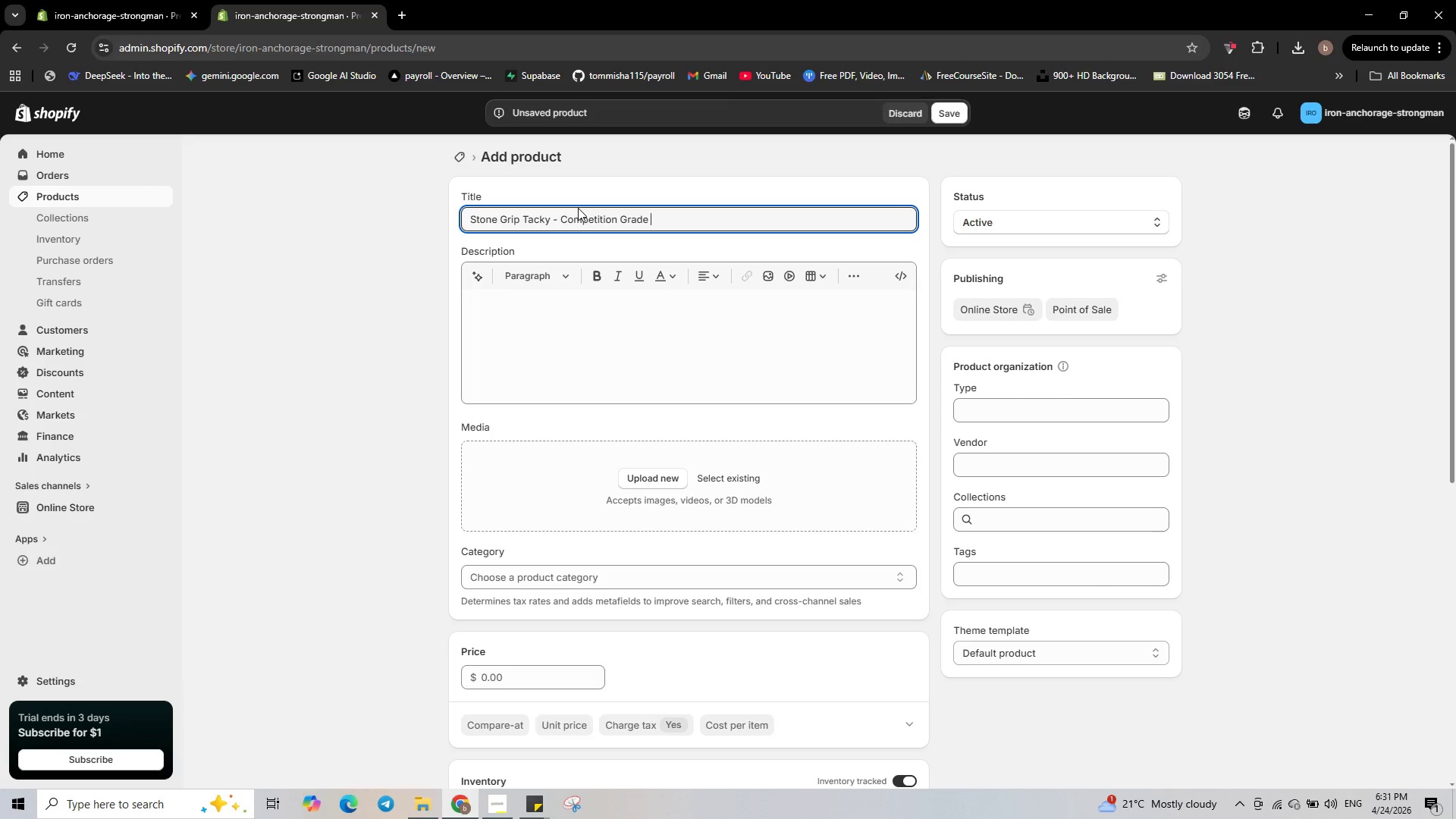 
wait(12.03)
 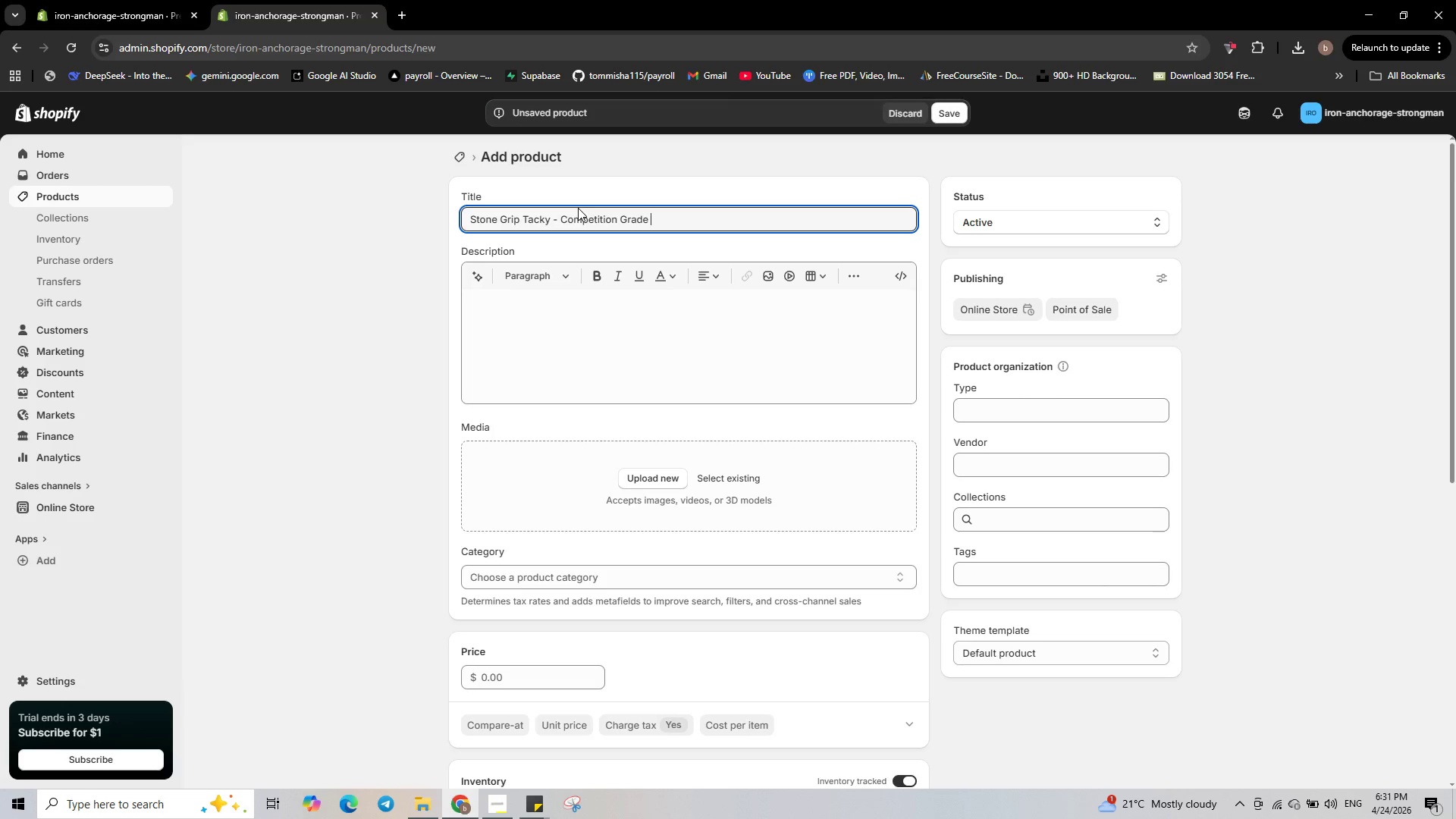 
left_click([572, 315])
 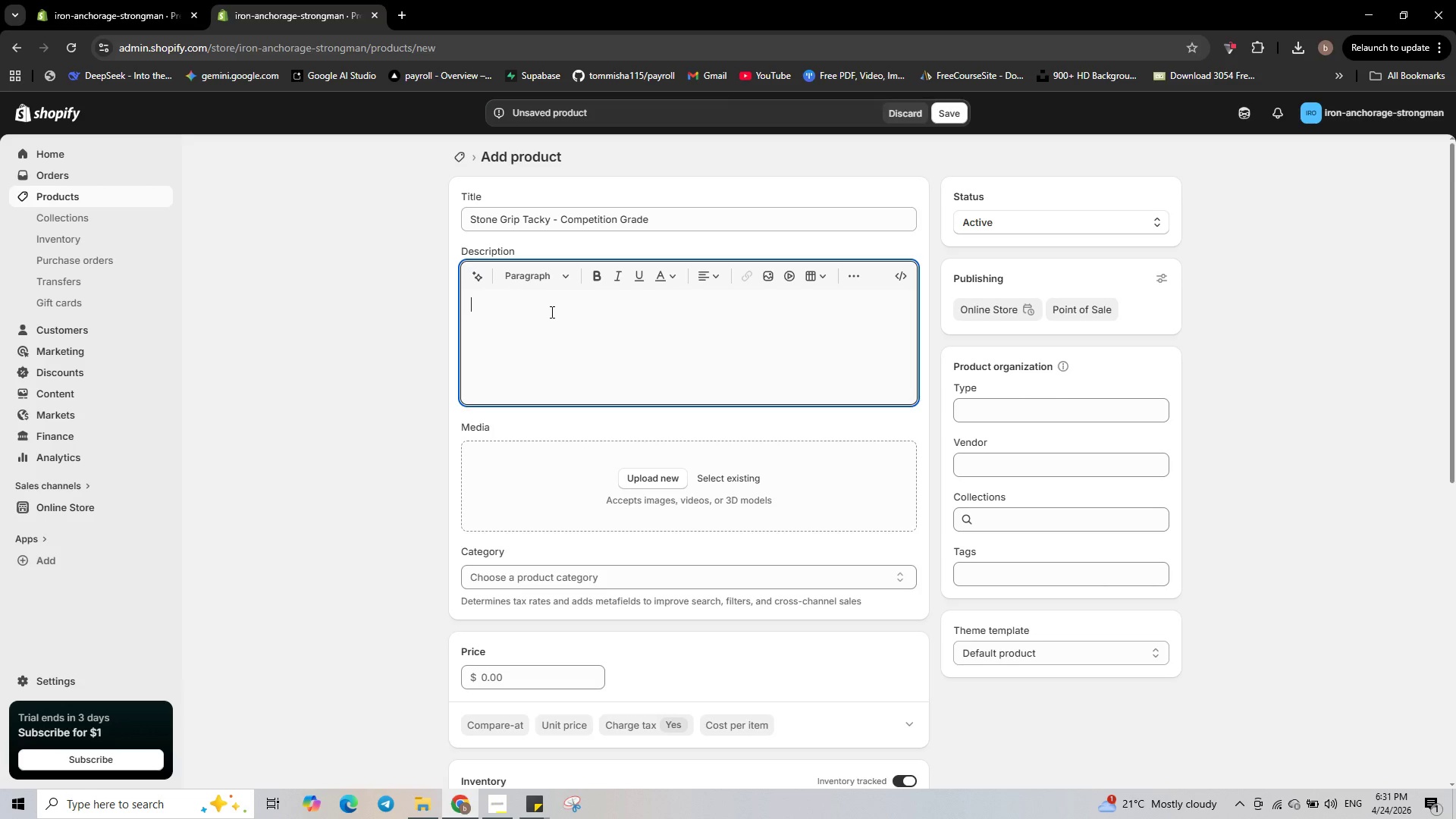 
wait(9.56)
 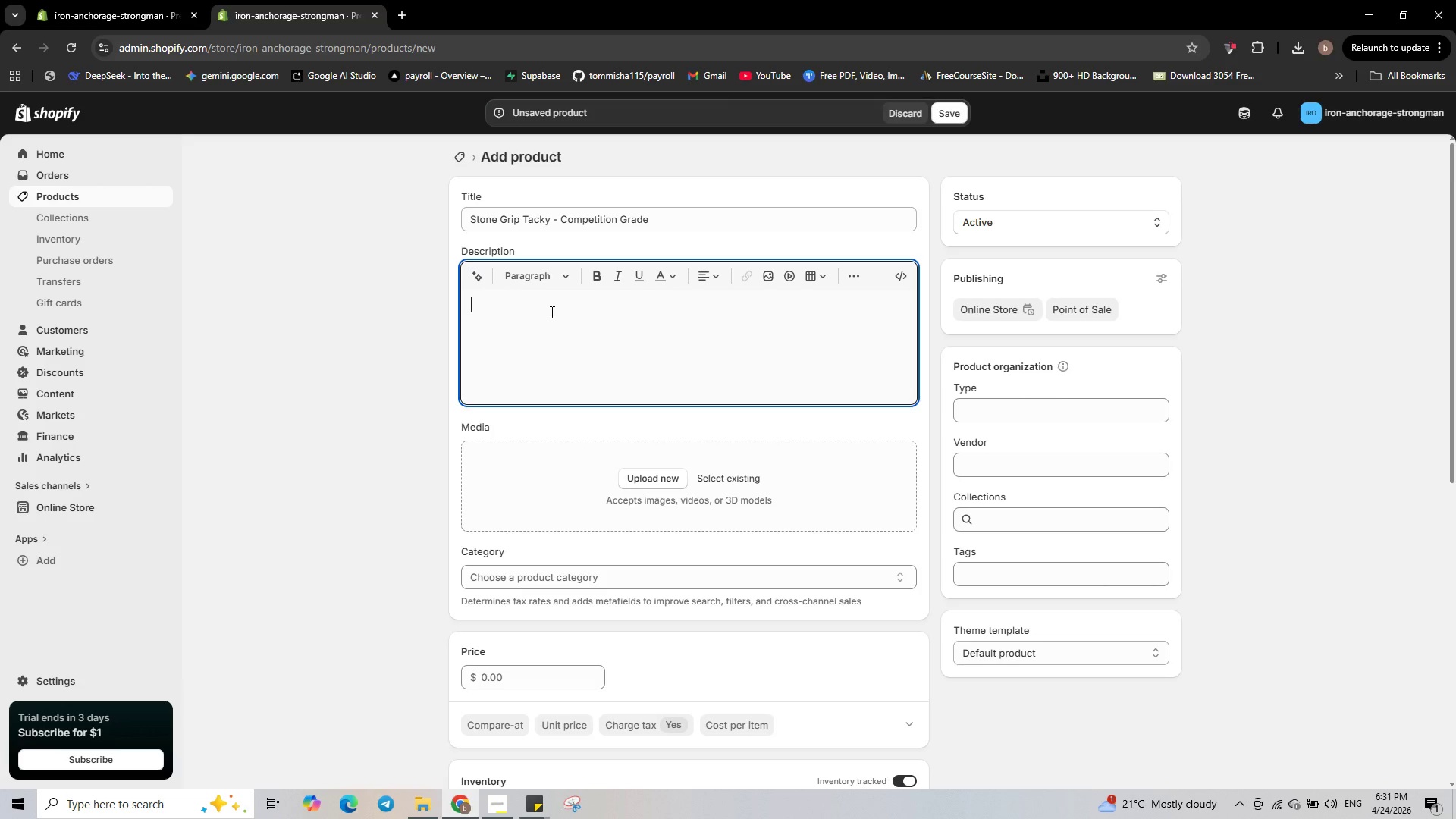 
left_click([899, 274])
 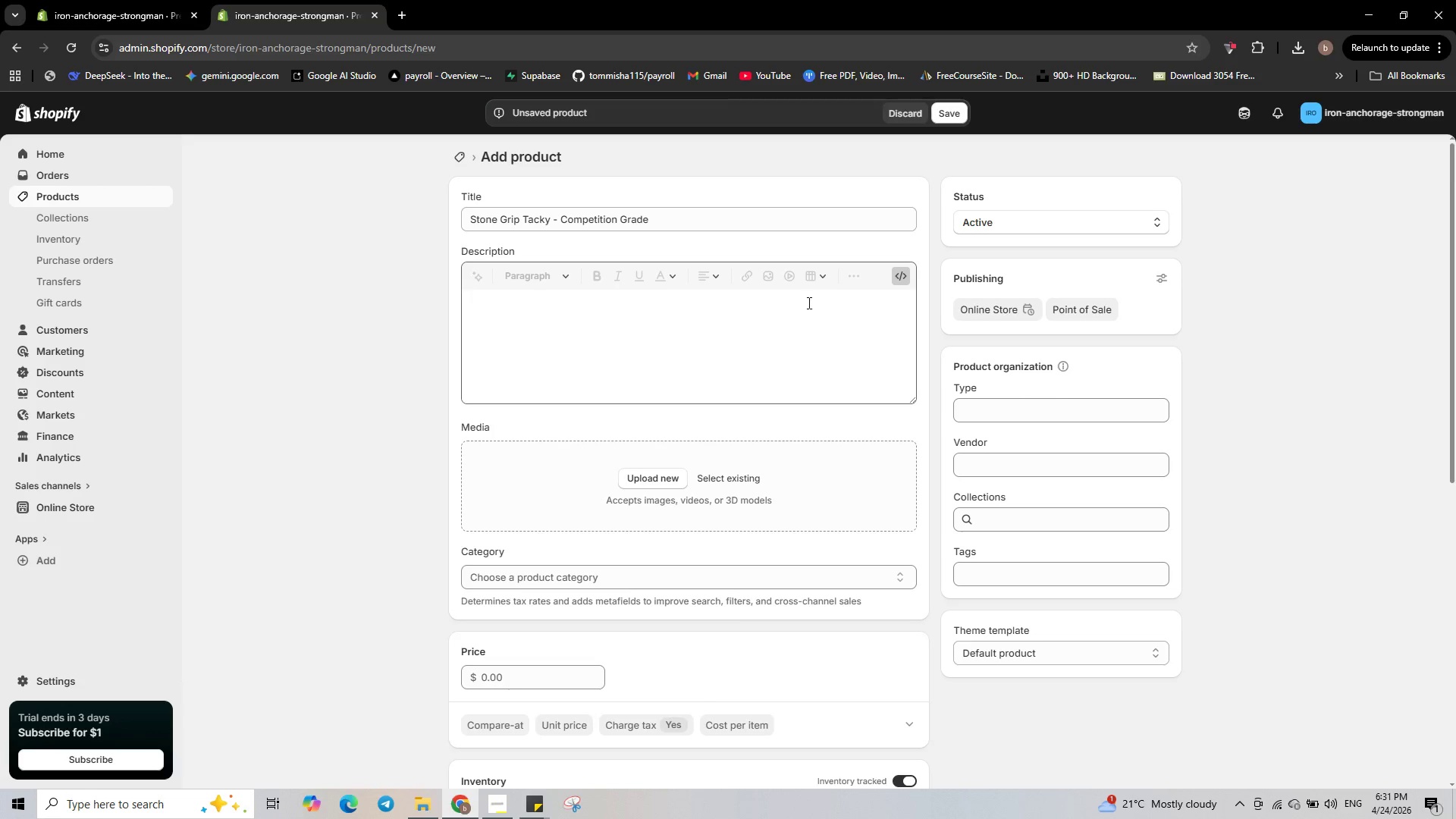 
left_click([796, 310])
 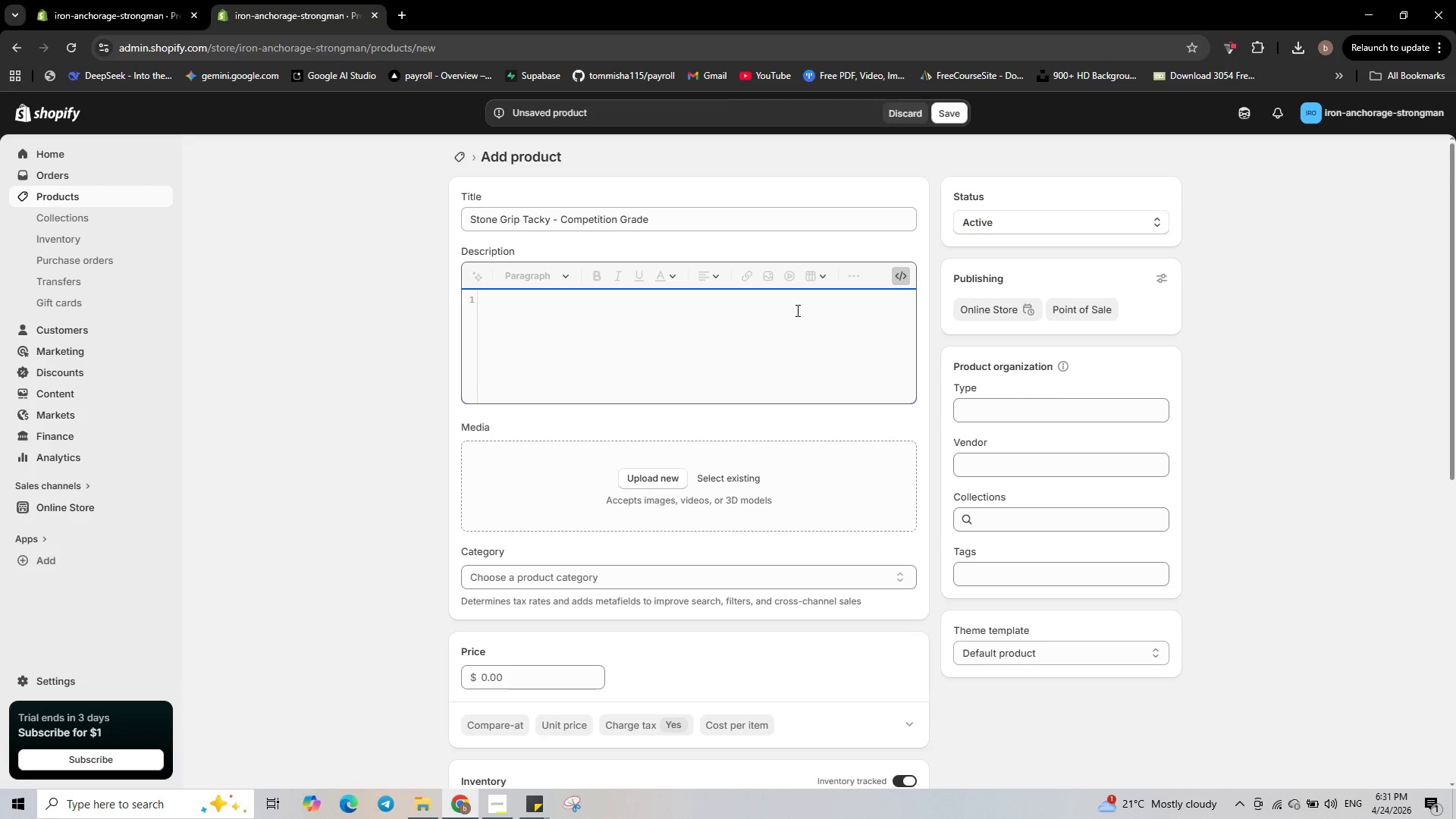 
key(Shift+Comma)
 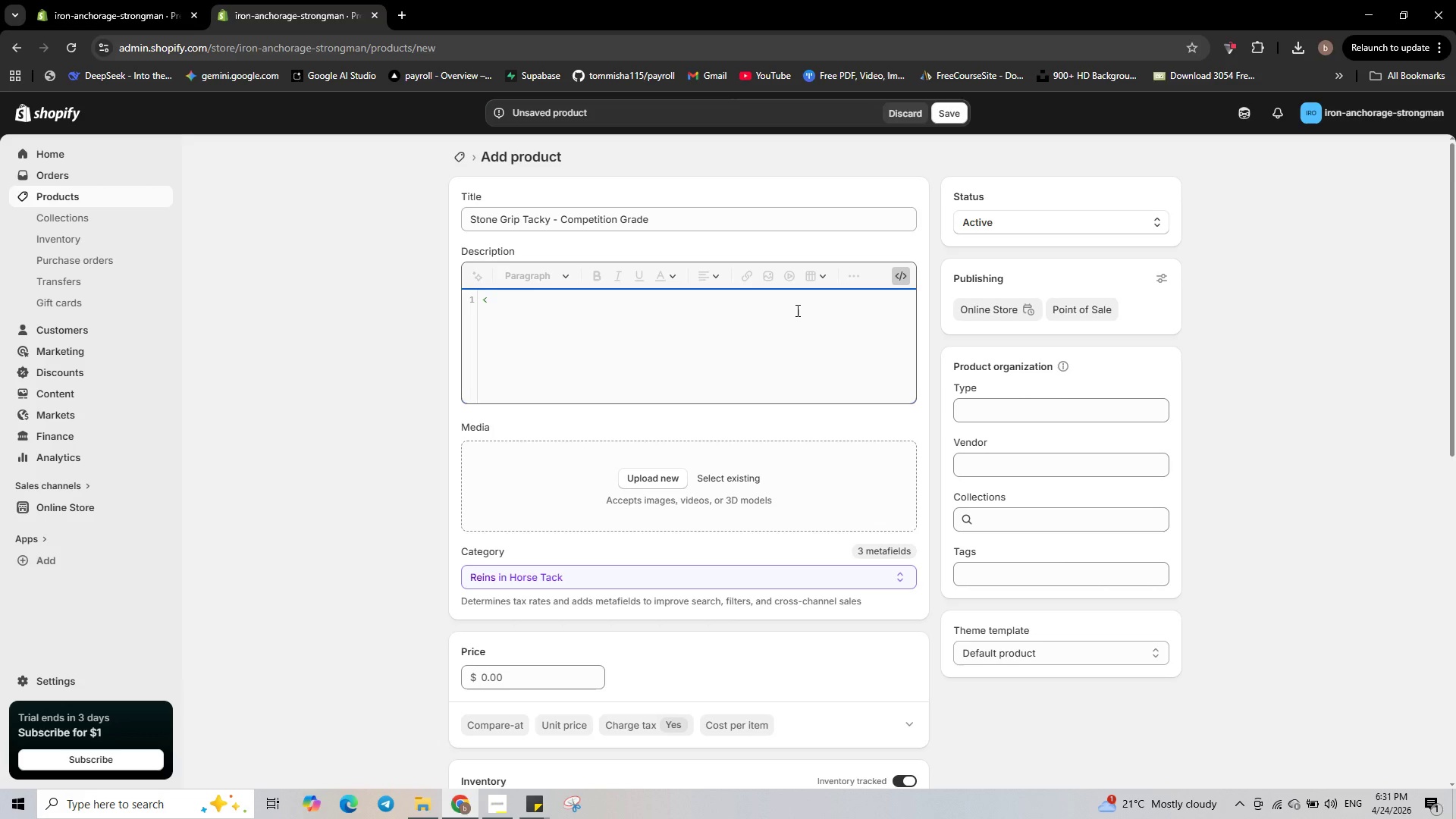 
key(P)
 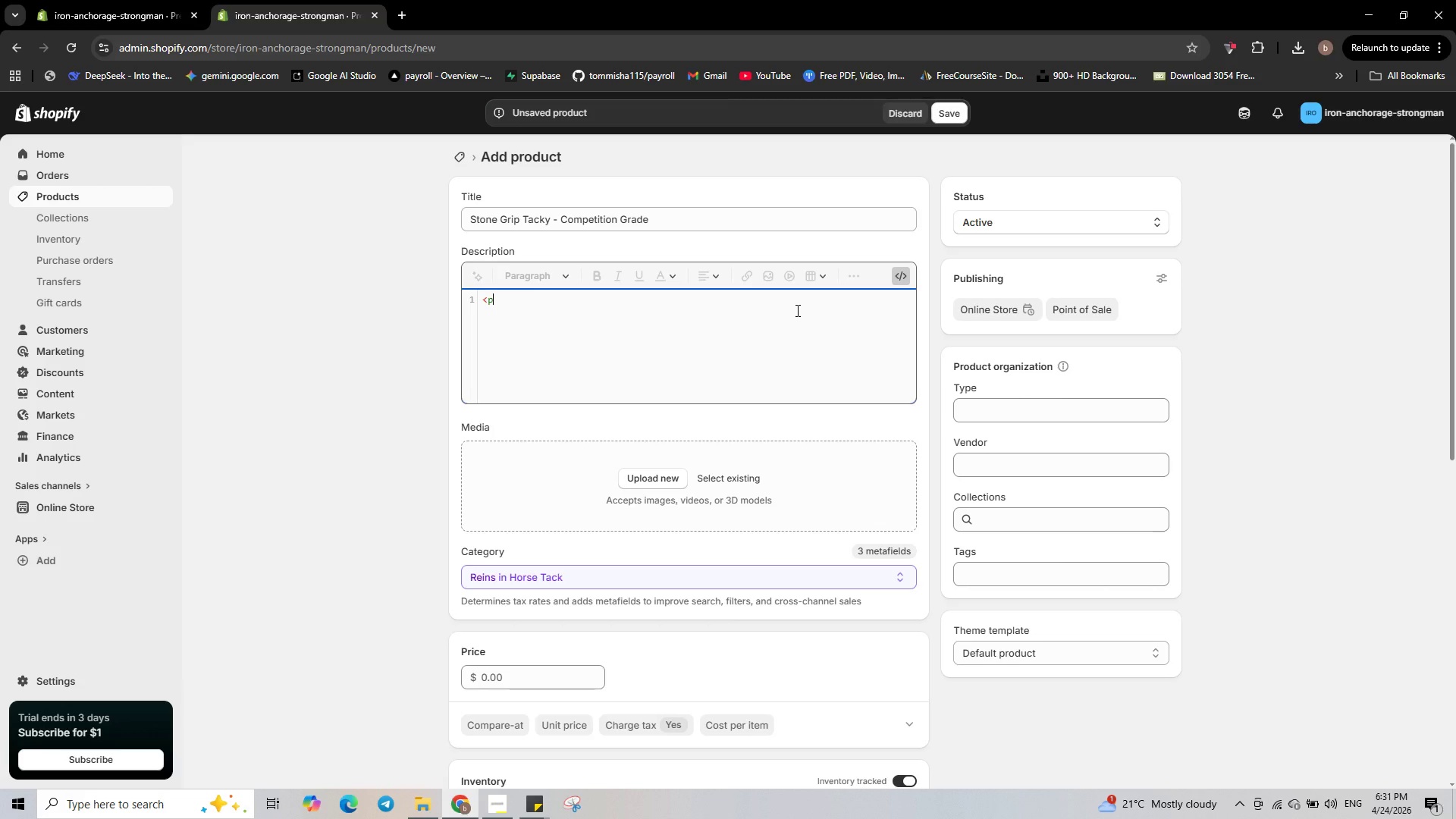 
key(Shift+Period)
 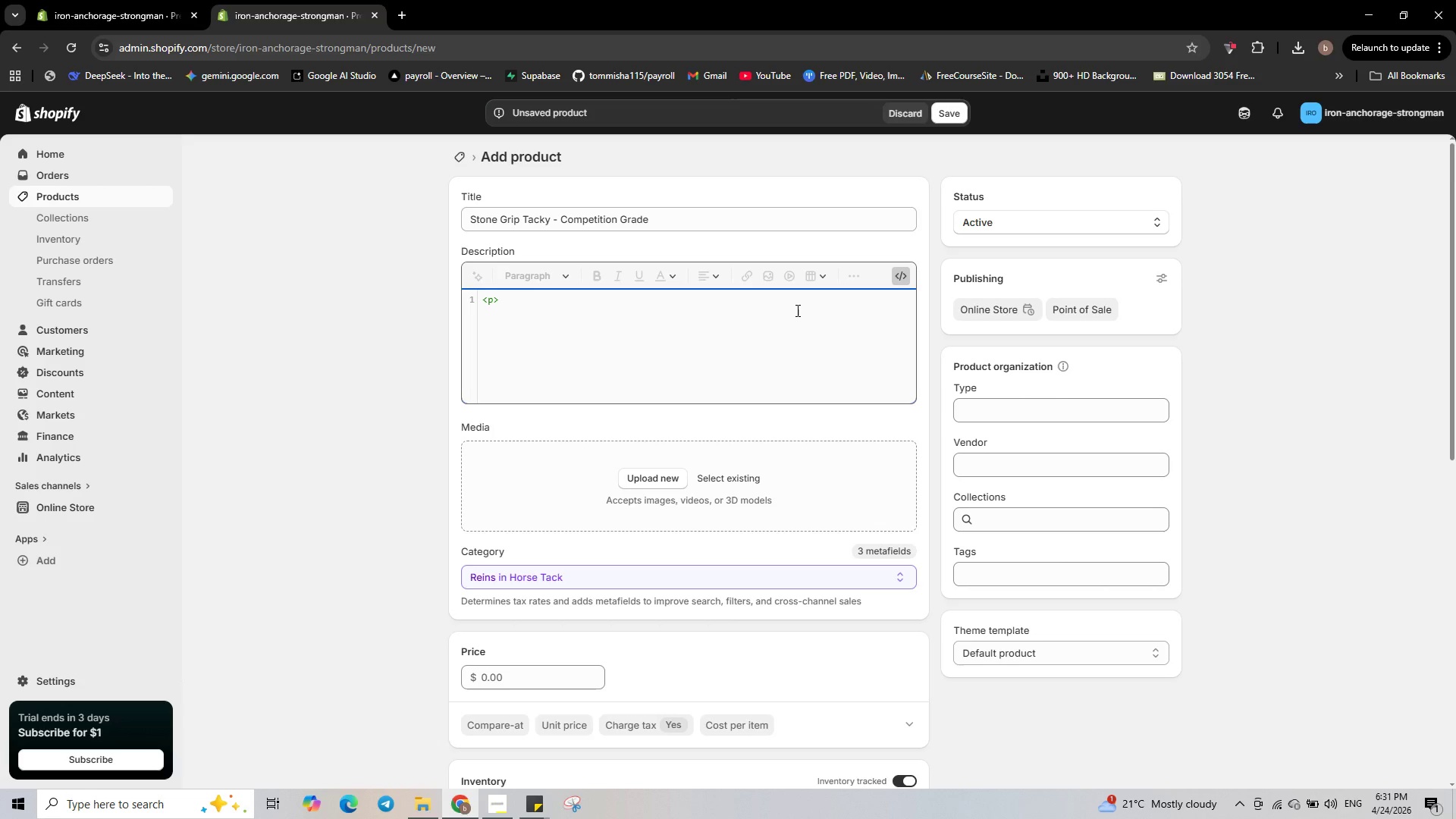 
wait(6.14)
 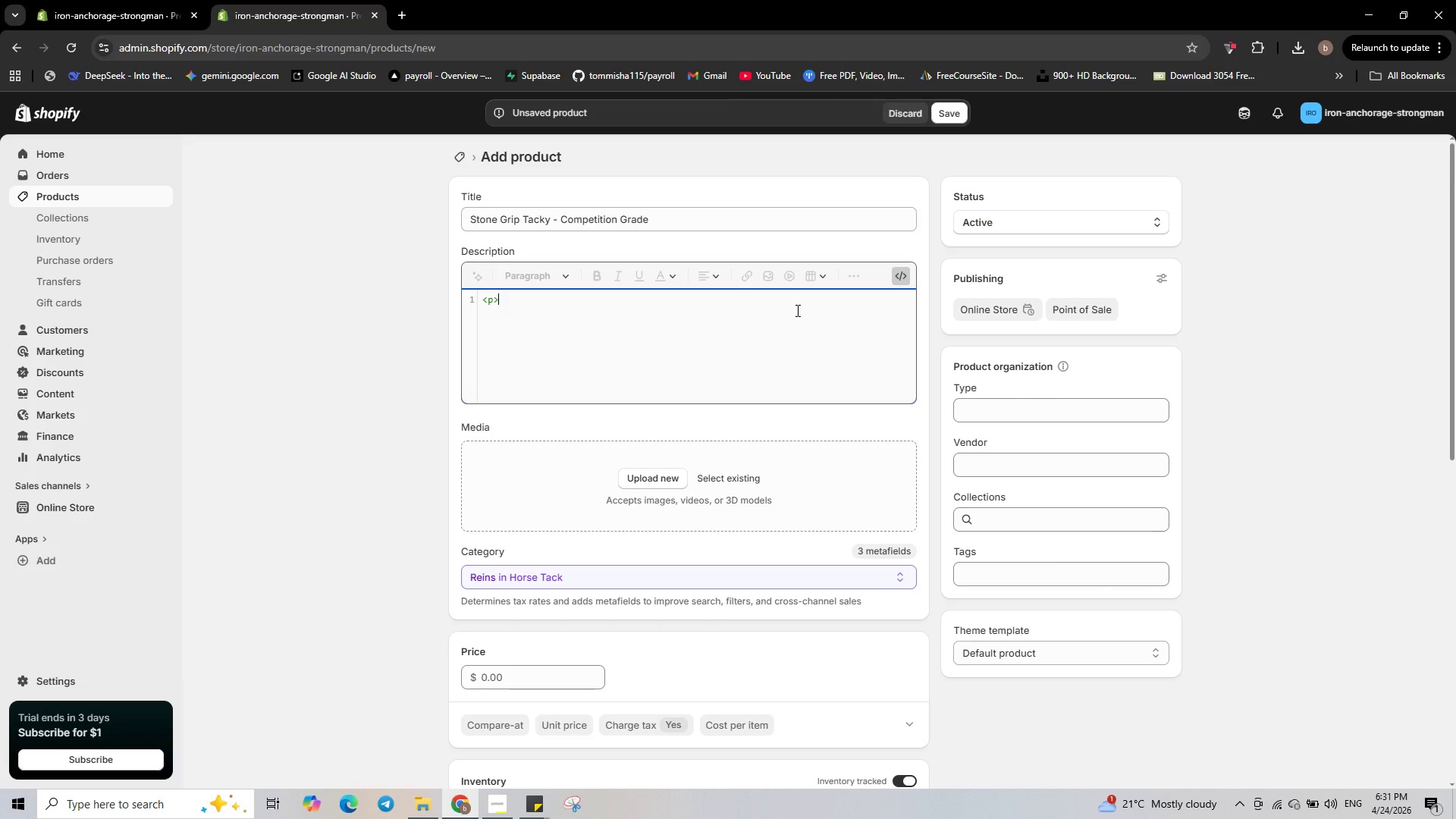 
type(You Kn)
key(Backspace)
key(Backspace)
type(know )
 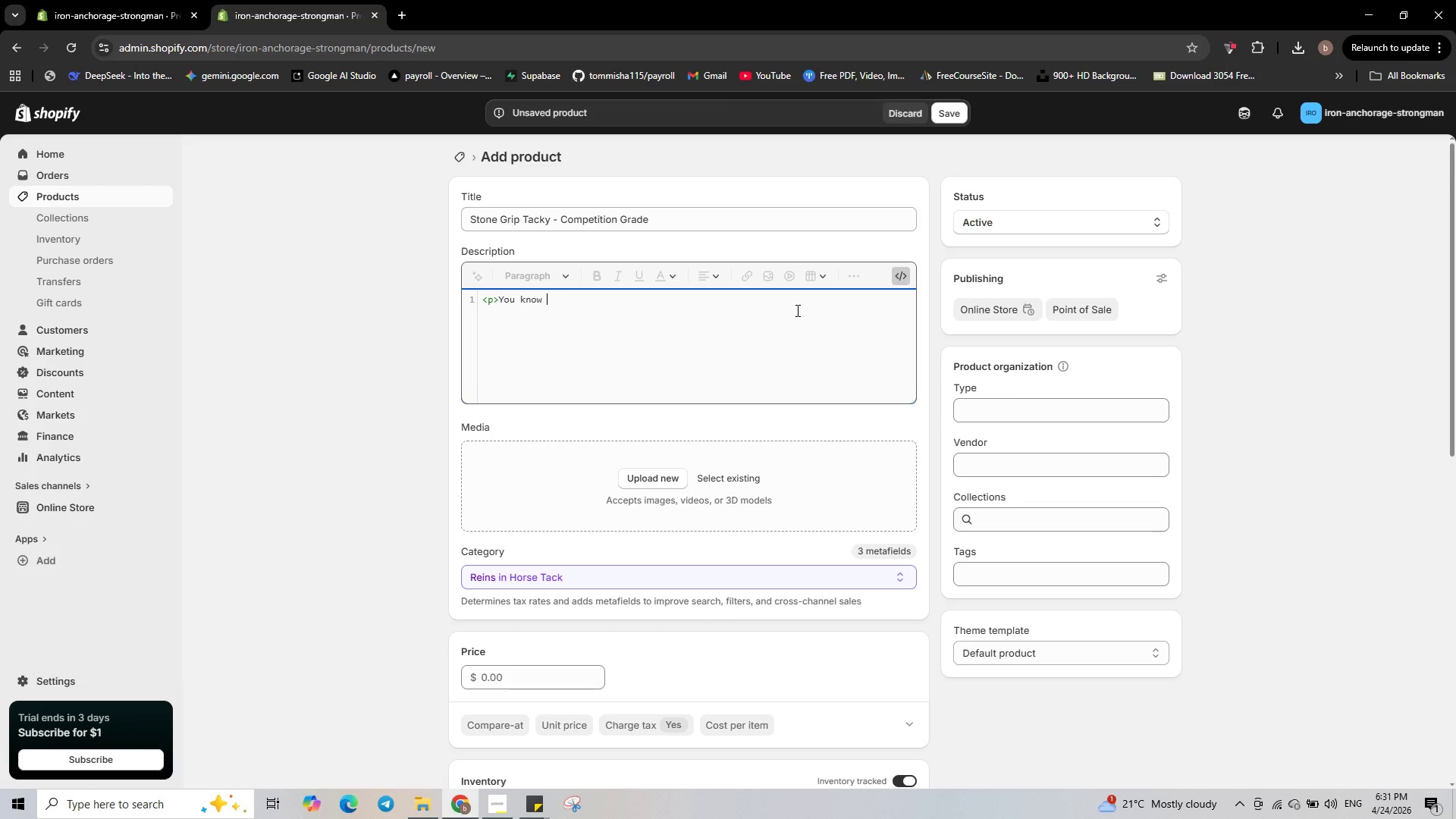 
type(the feeling - stone)
 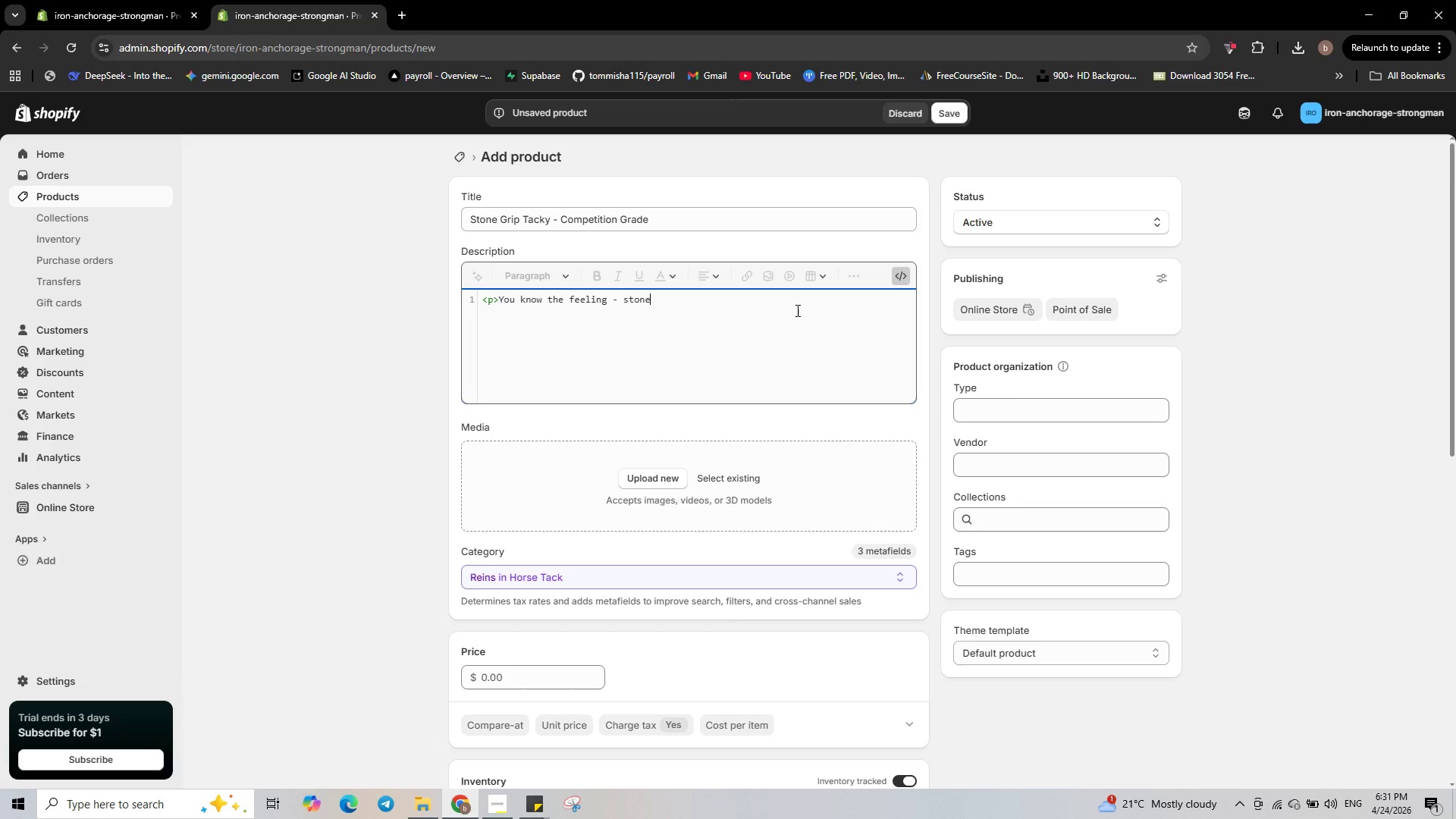 
key(Shift+Semicolon)
 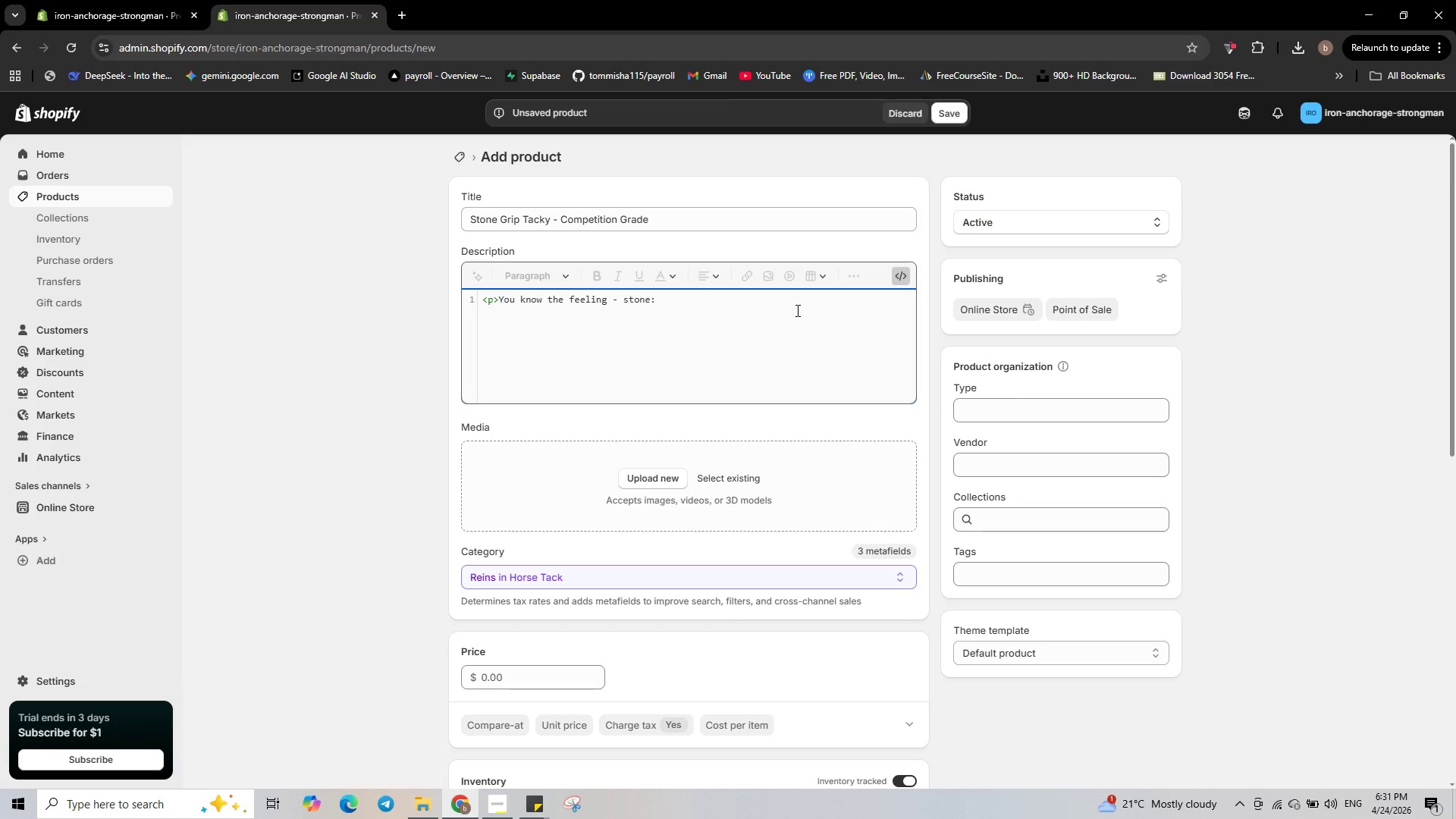 
key(Backspace)
 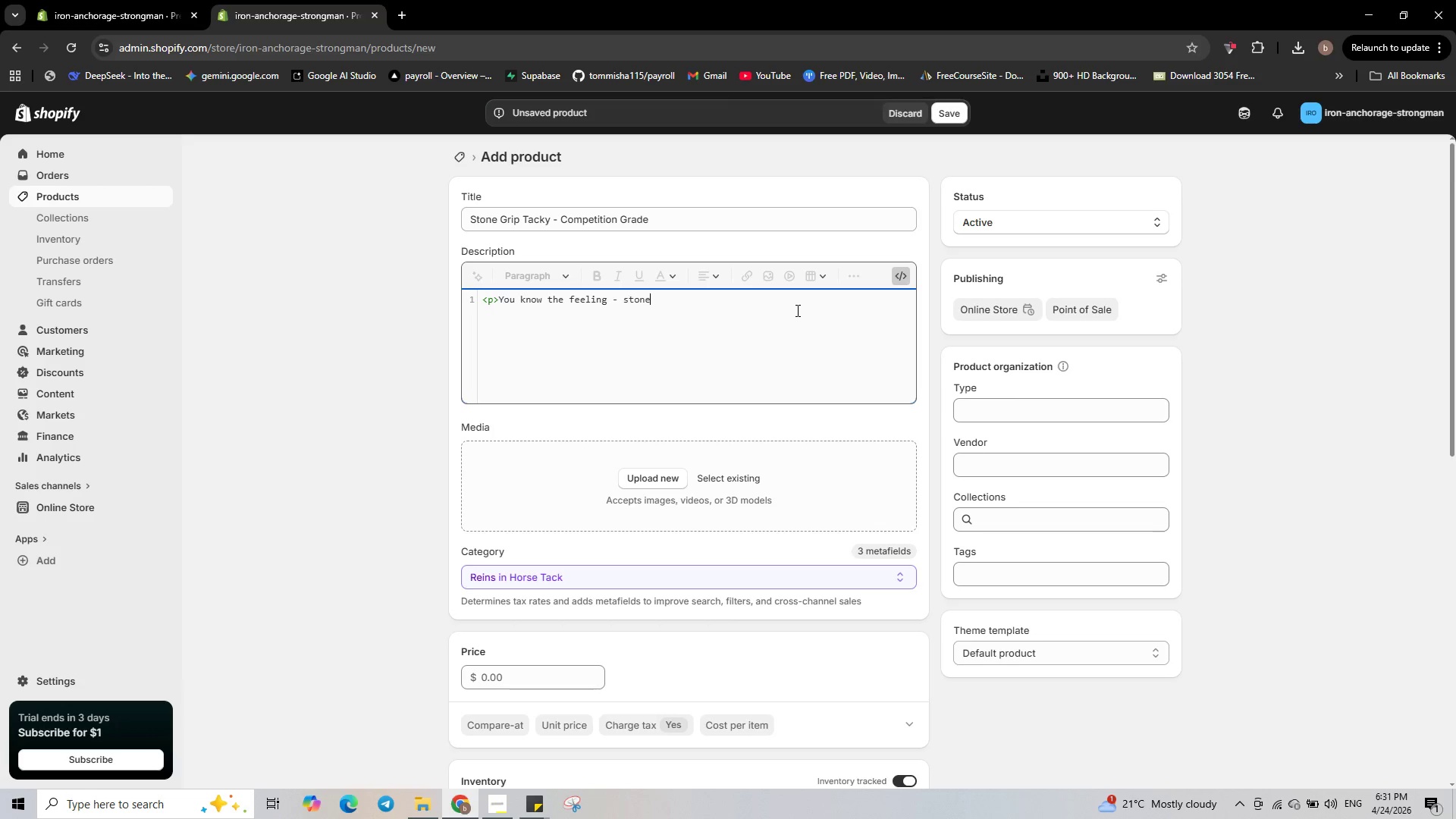 
key(Semicolon)
 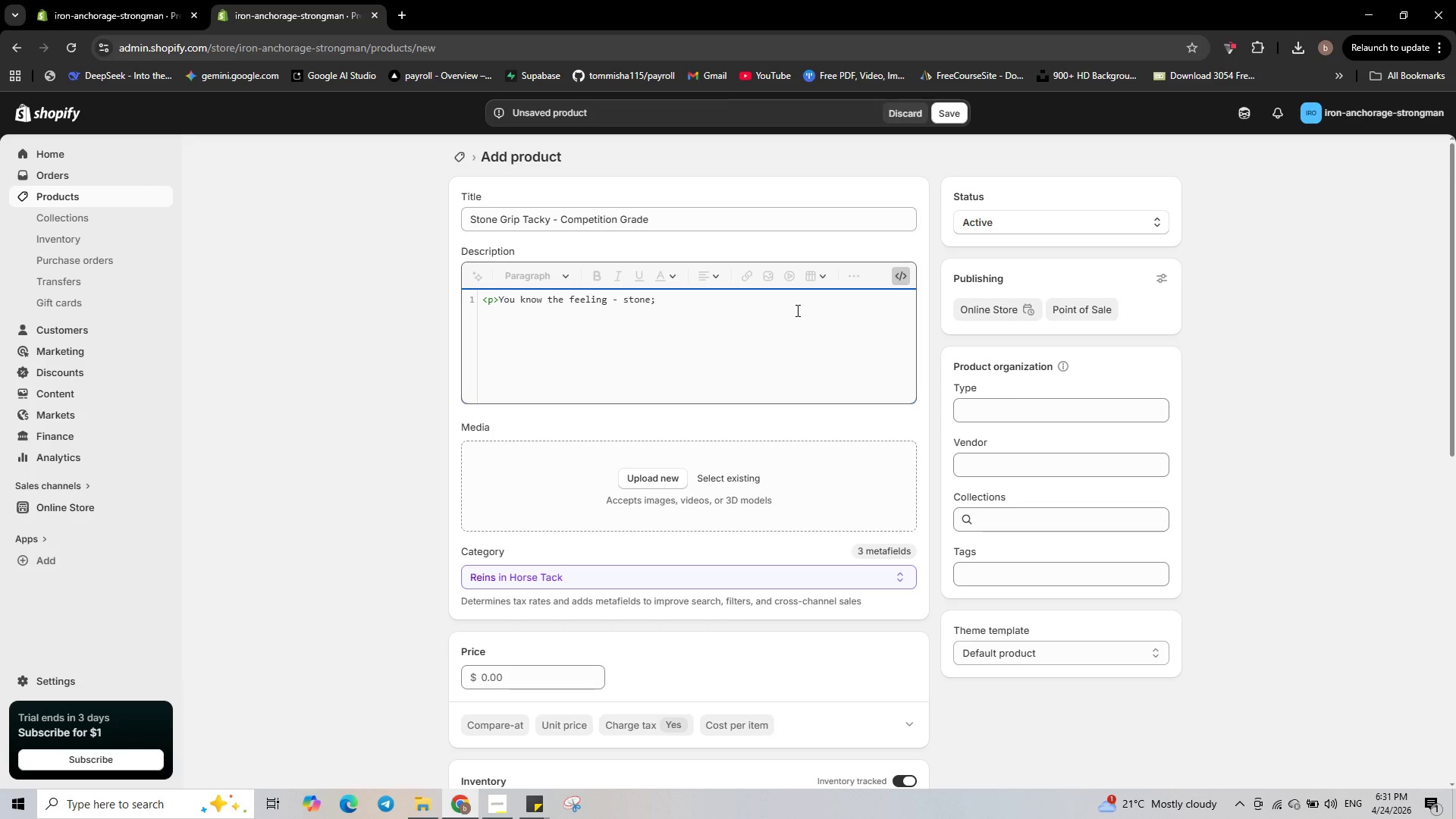 
key(Backspace)
 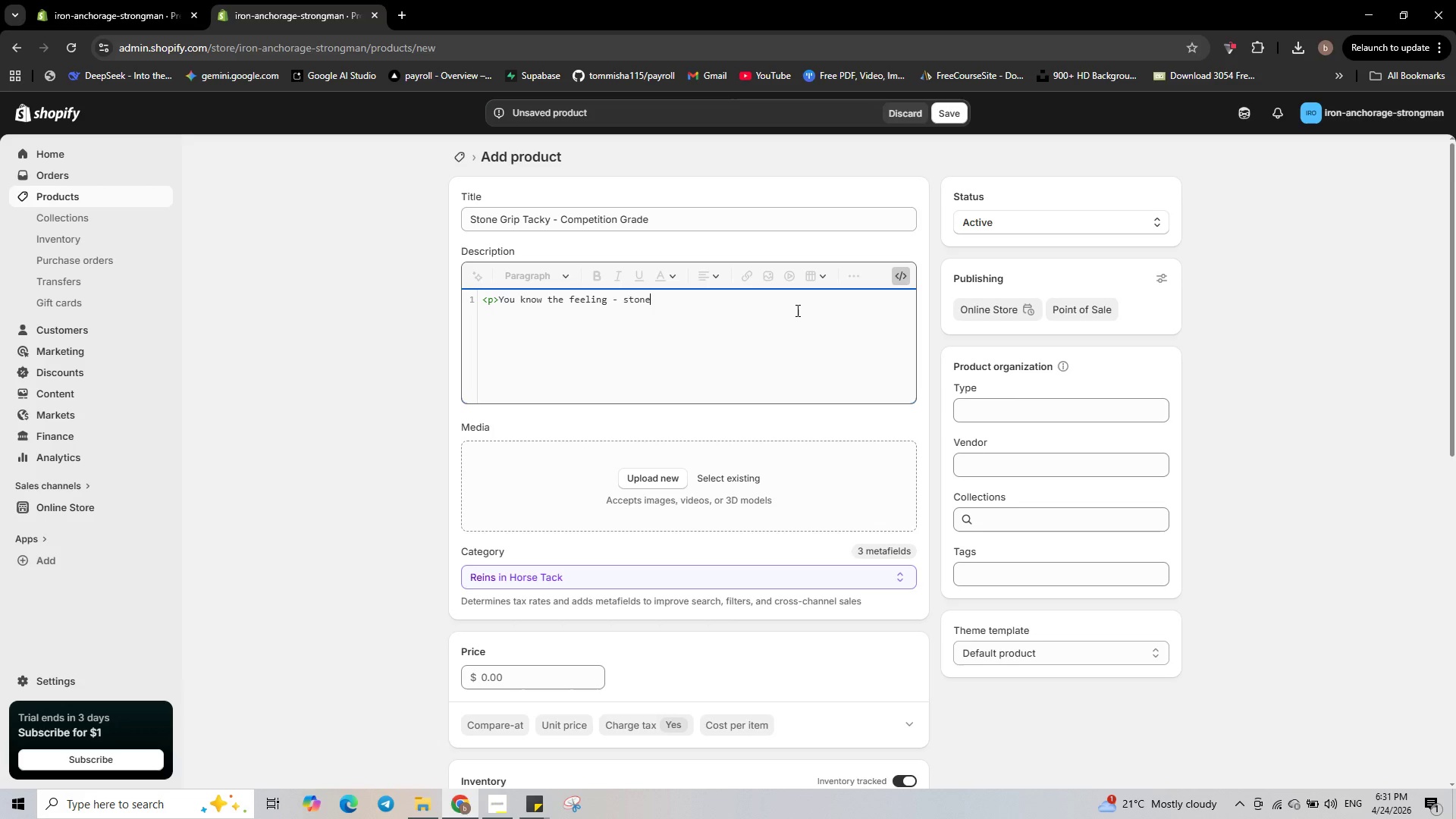 
key(Quote)
 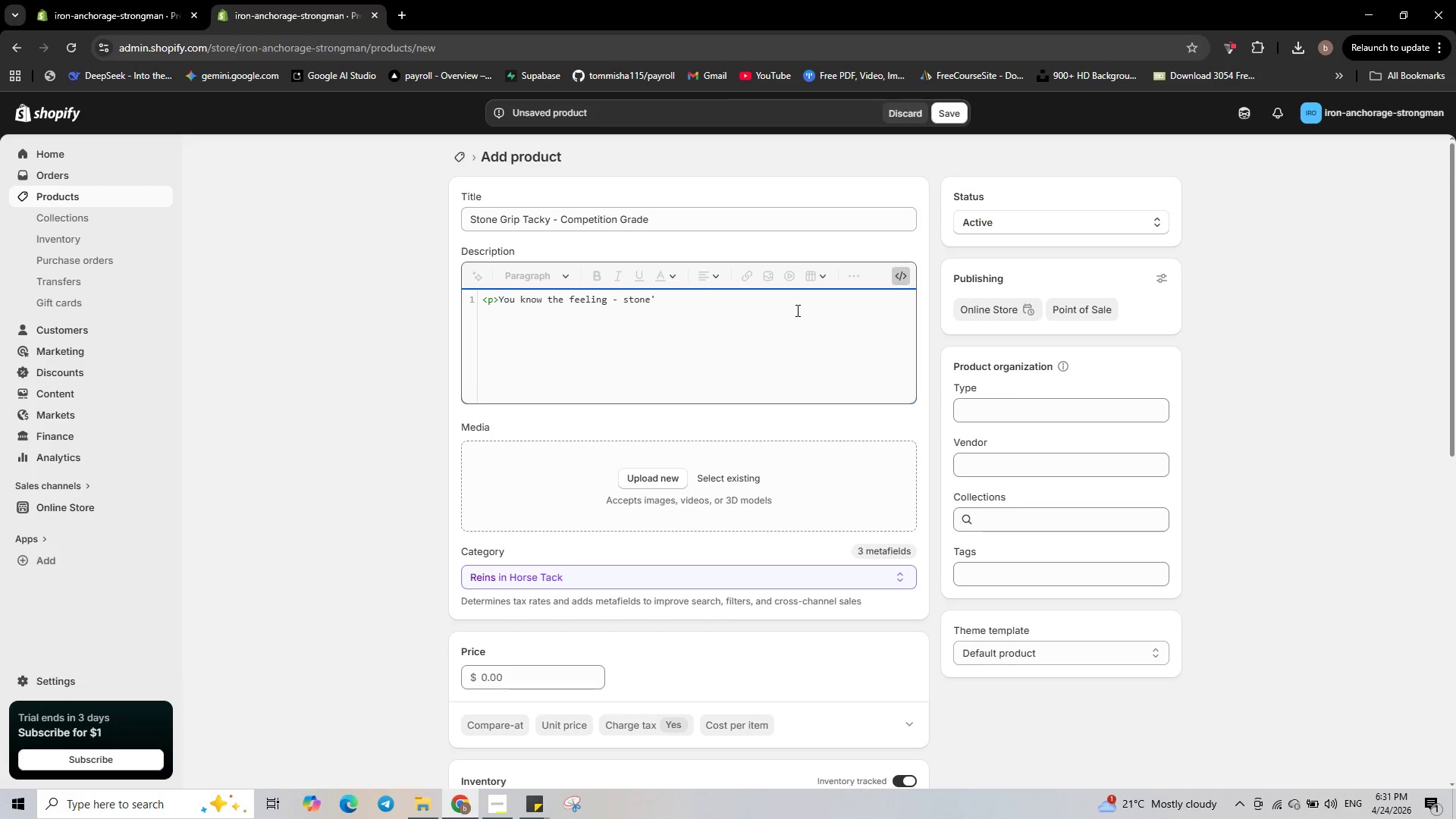 
key(S)
 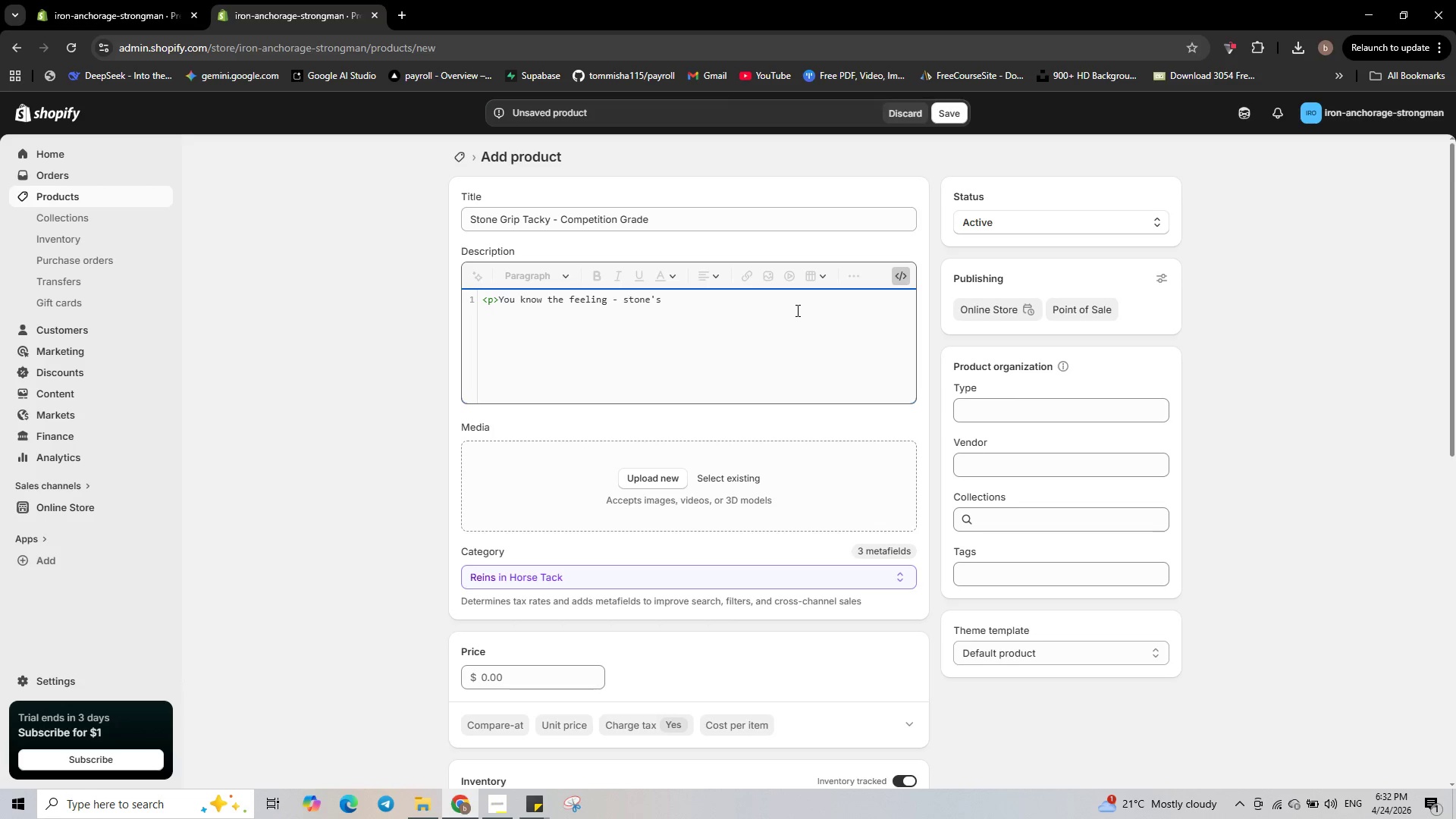 
type( tacky)
 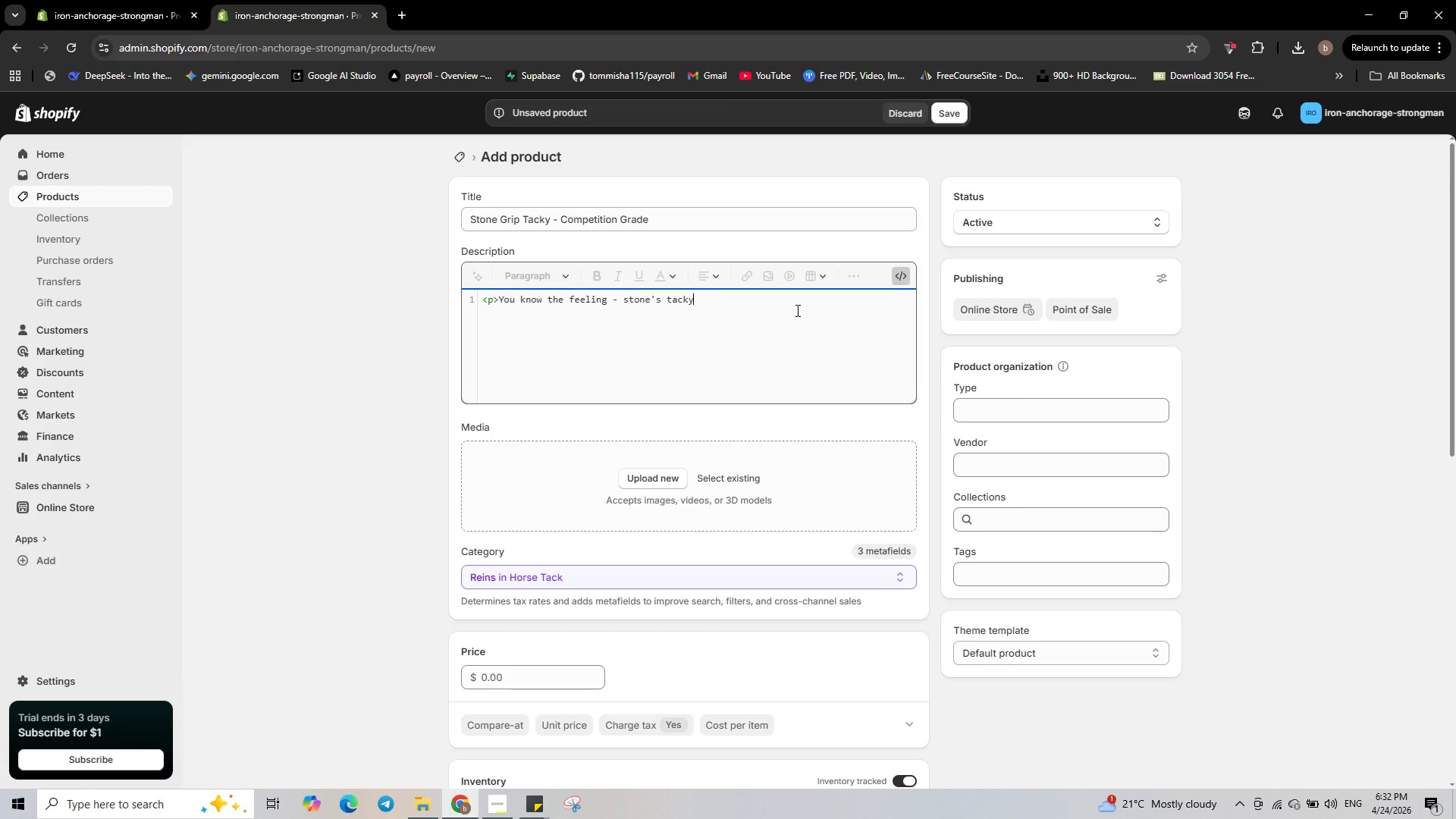 
wait(9.05)
 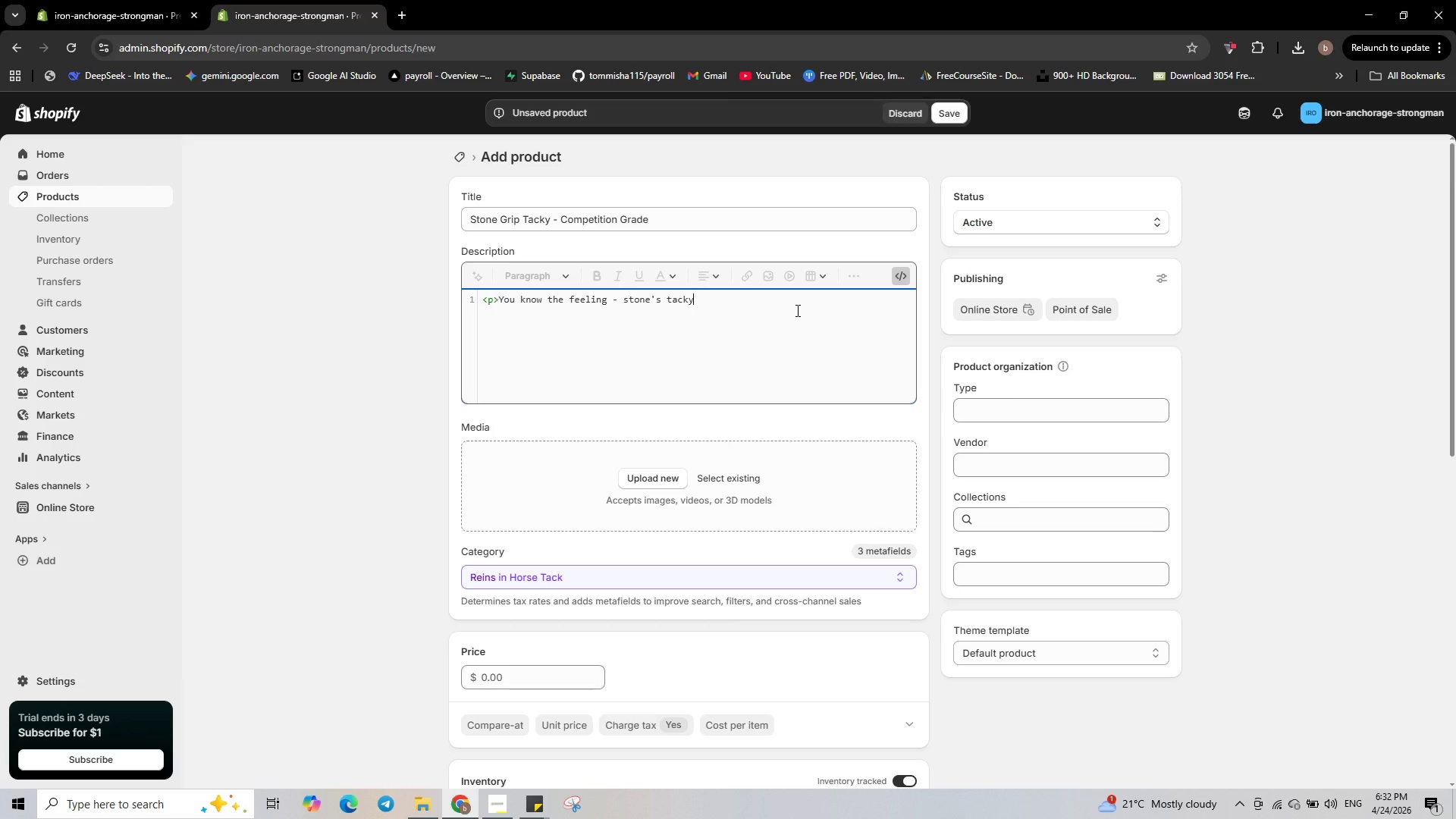 
type(,you're tacky)
 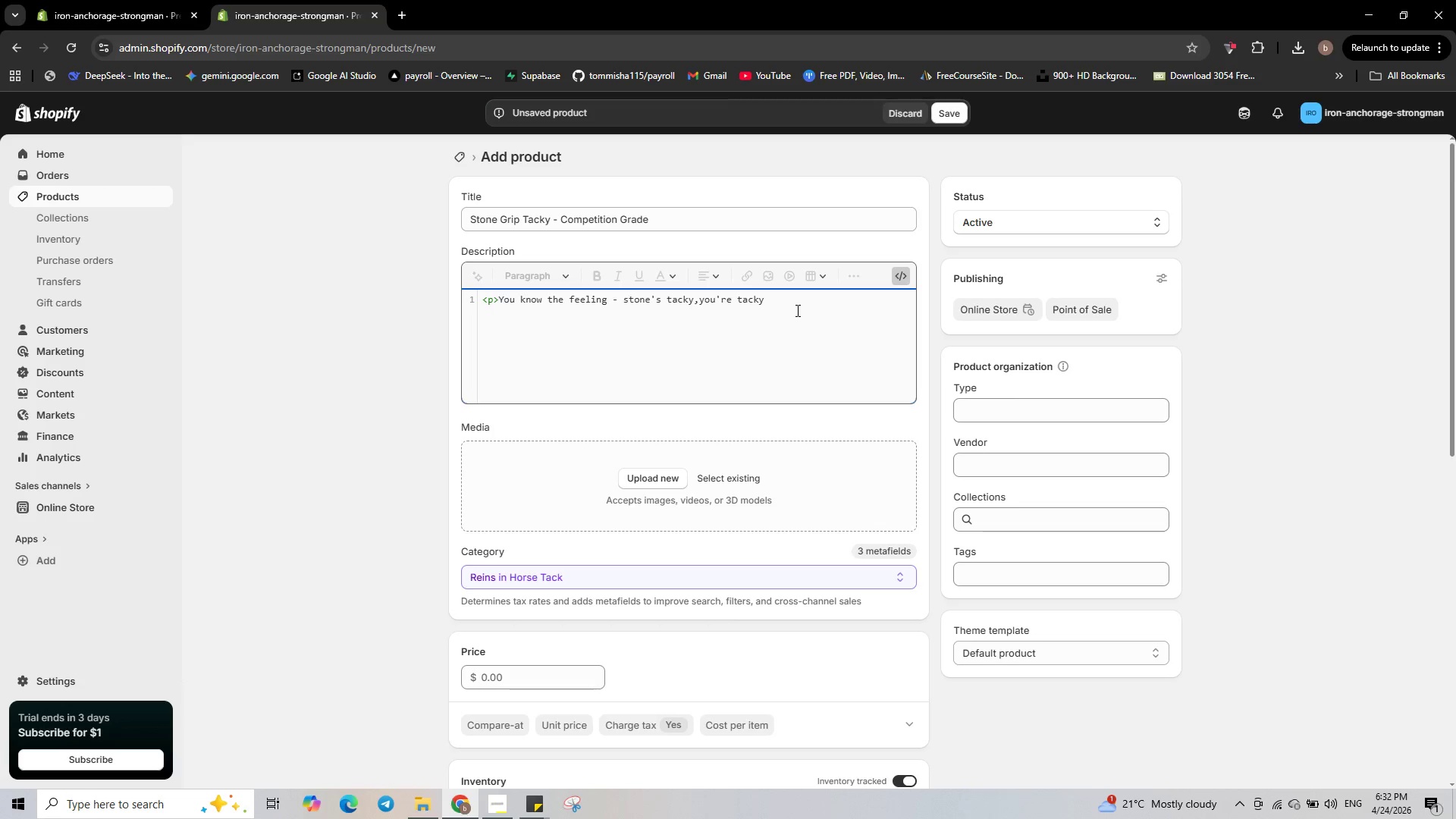 
key(ArrowLeft)
 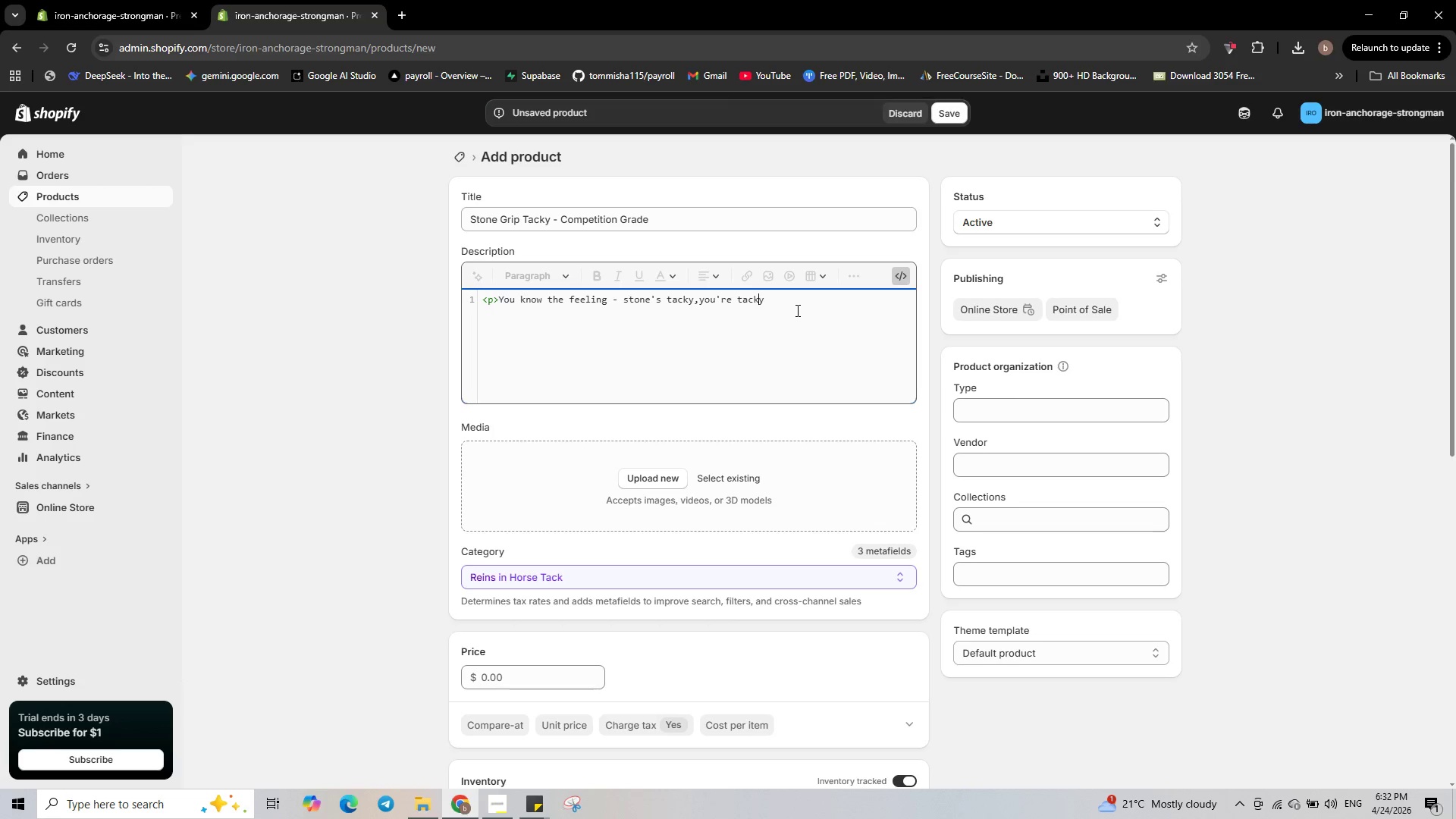 
key(ArrowLeft)
 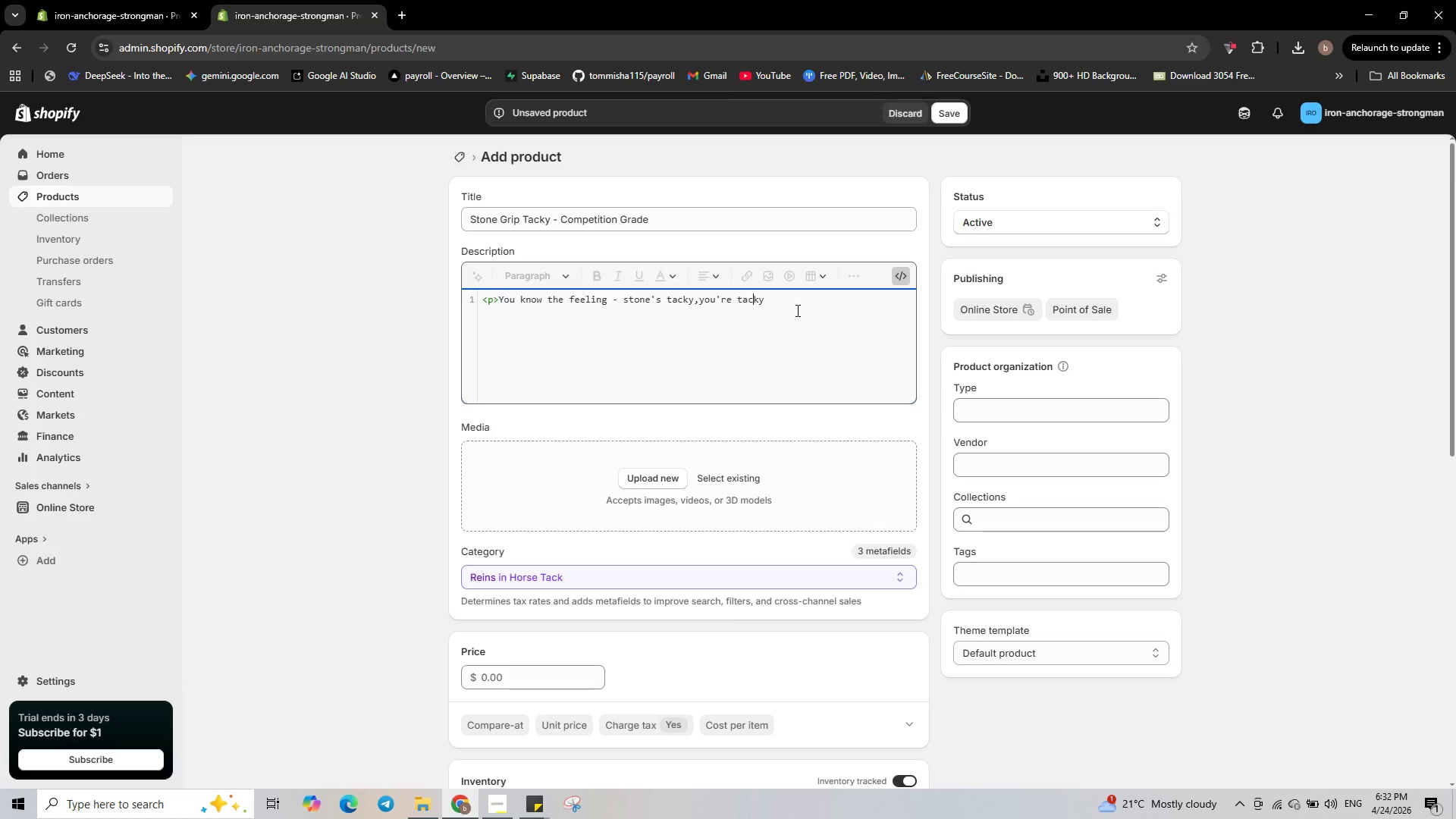 
key(ArrowLeft)
 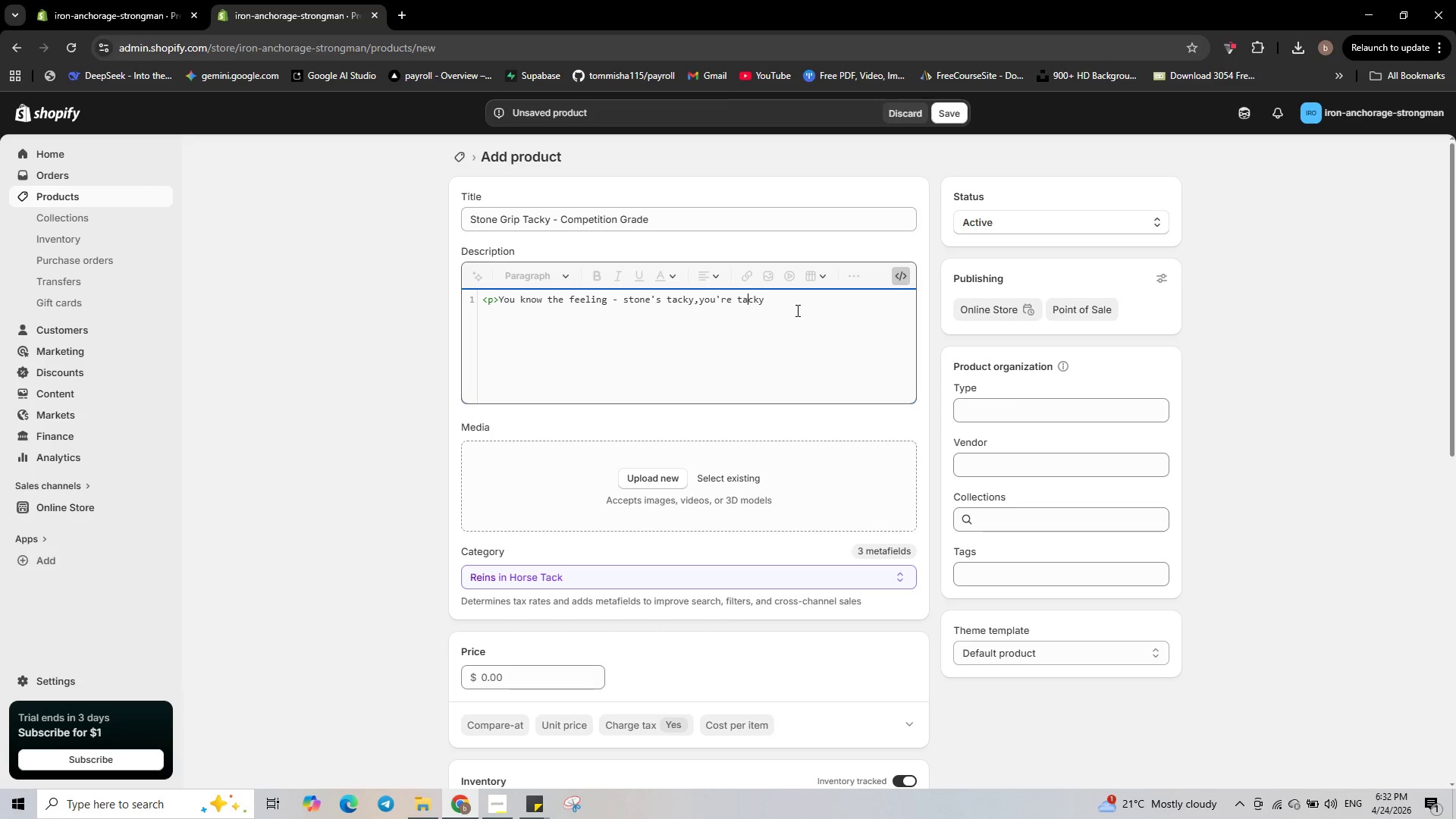 
key(ArrowLeft)
 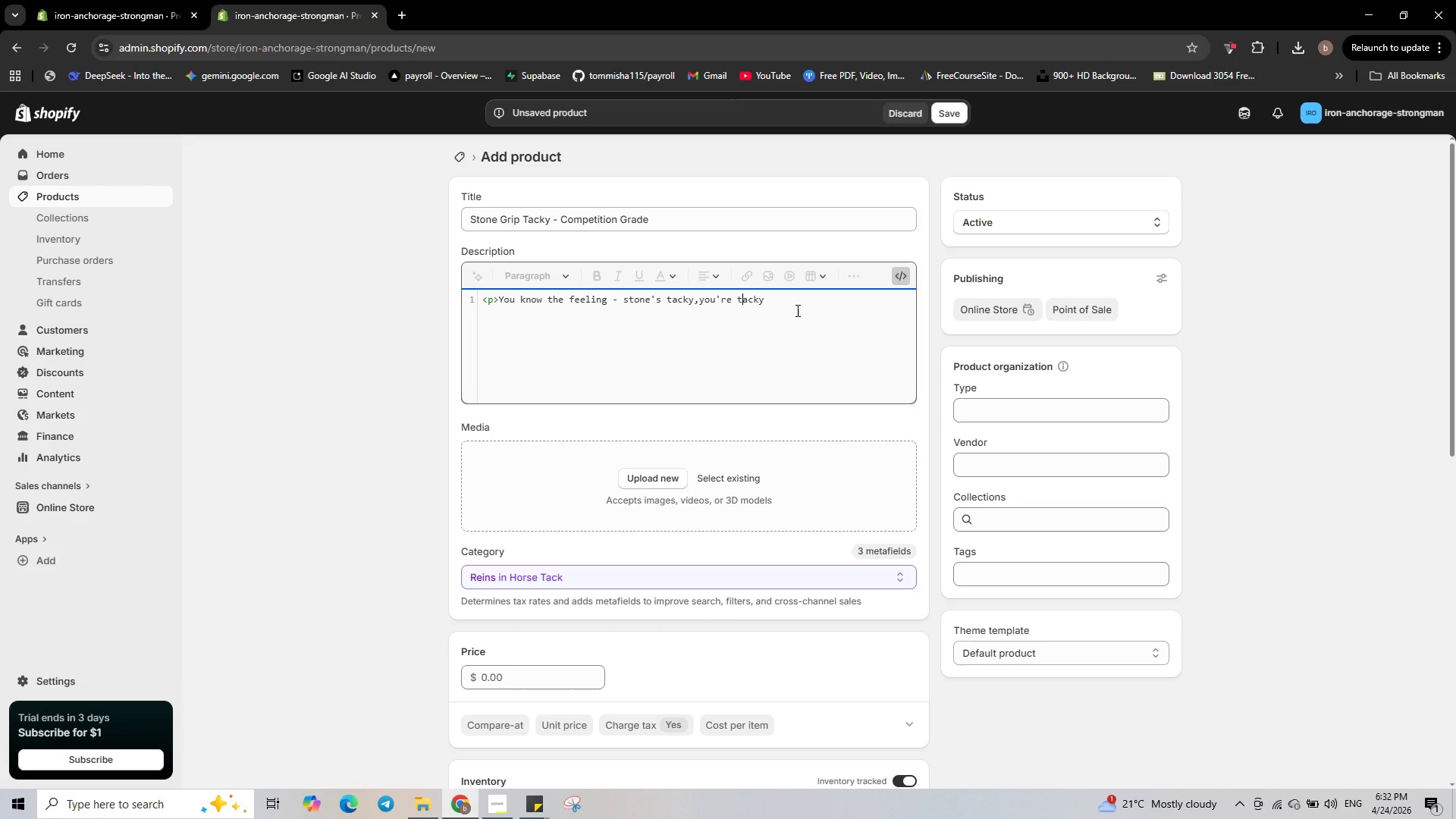 
key(ArrowLeft)
 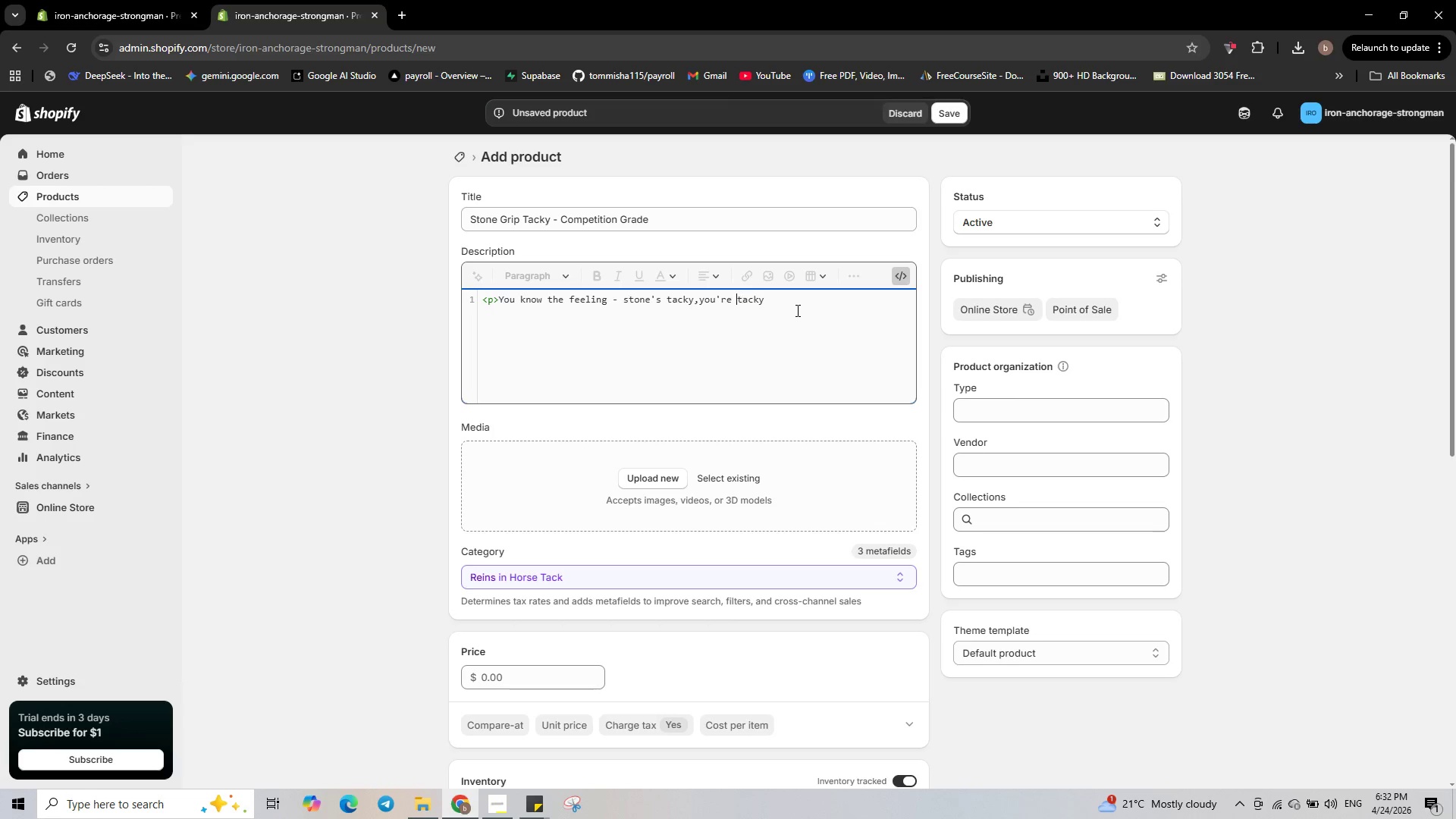 
key(ArrowLeft)
 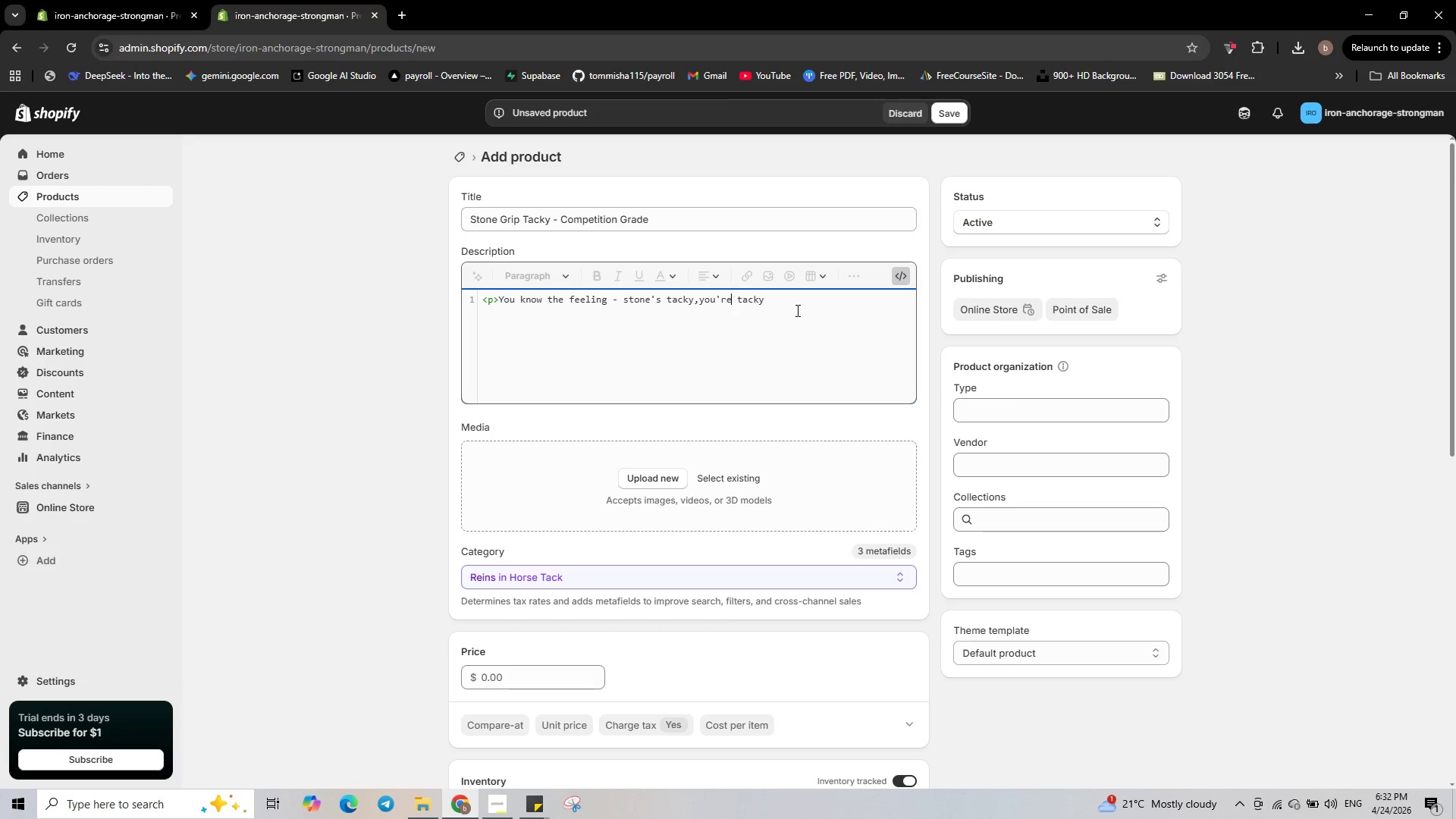 
key(ArrowLeft)
 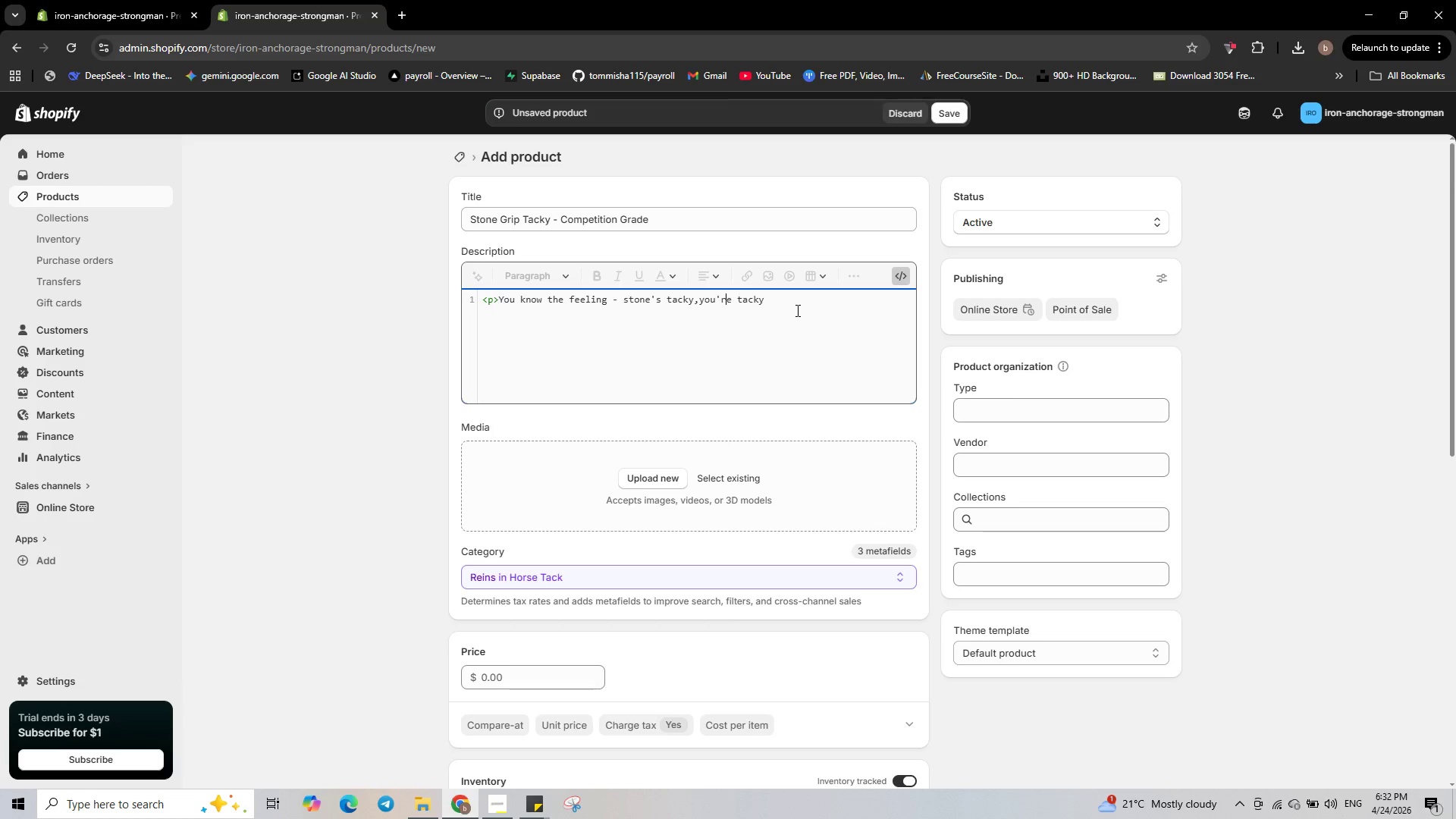 
key(ArrowLeft)
 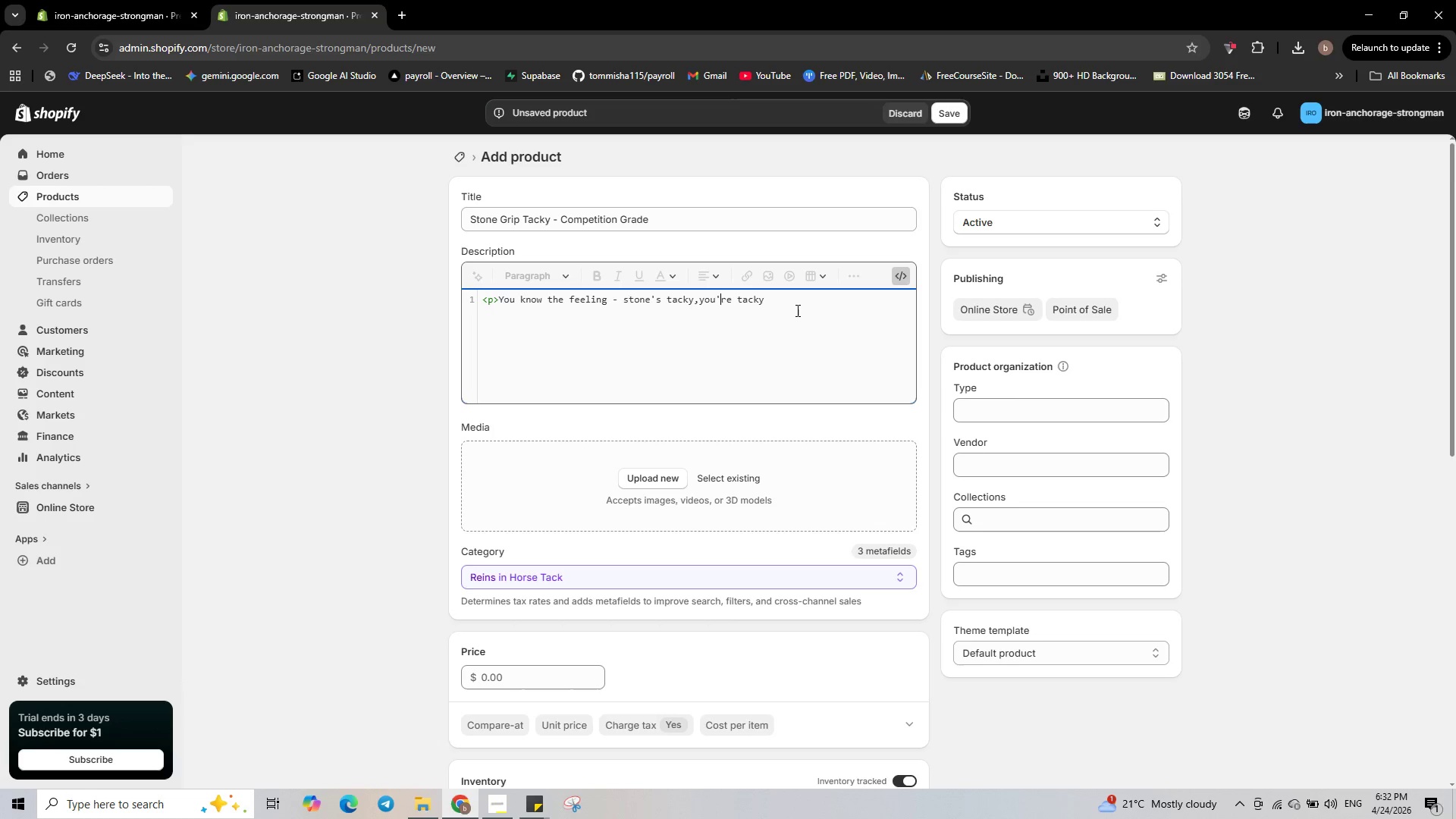 
key(ArrowLeft)
 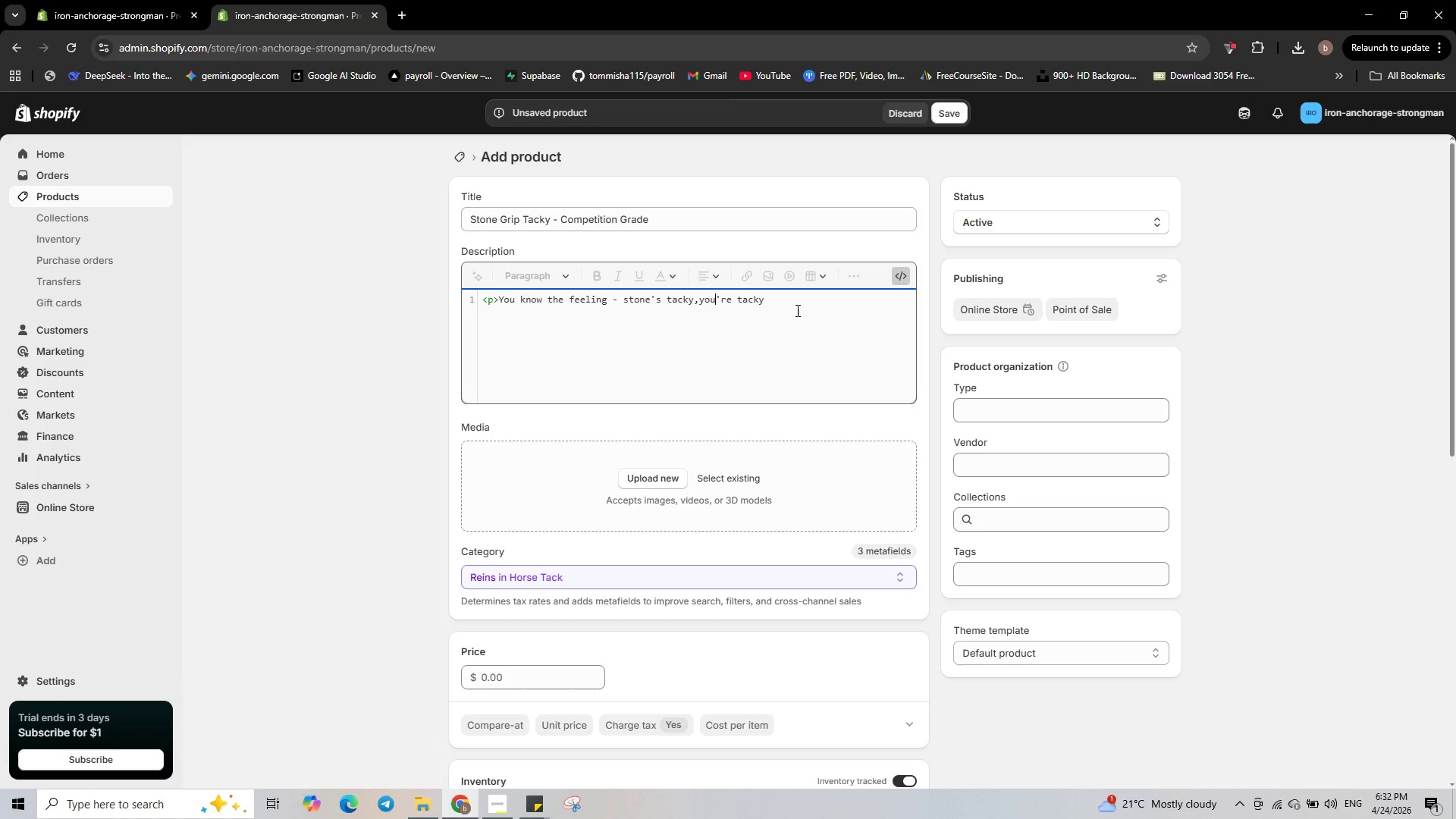 
key(ArrowLeft)
 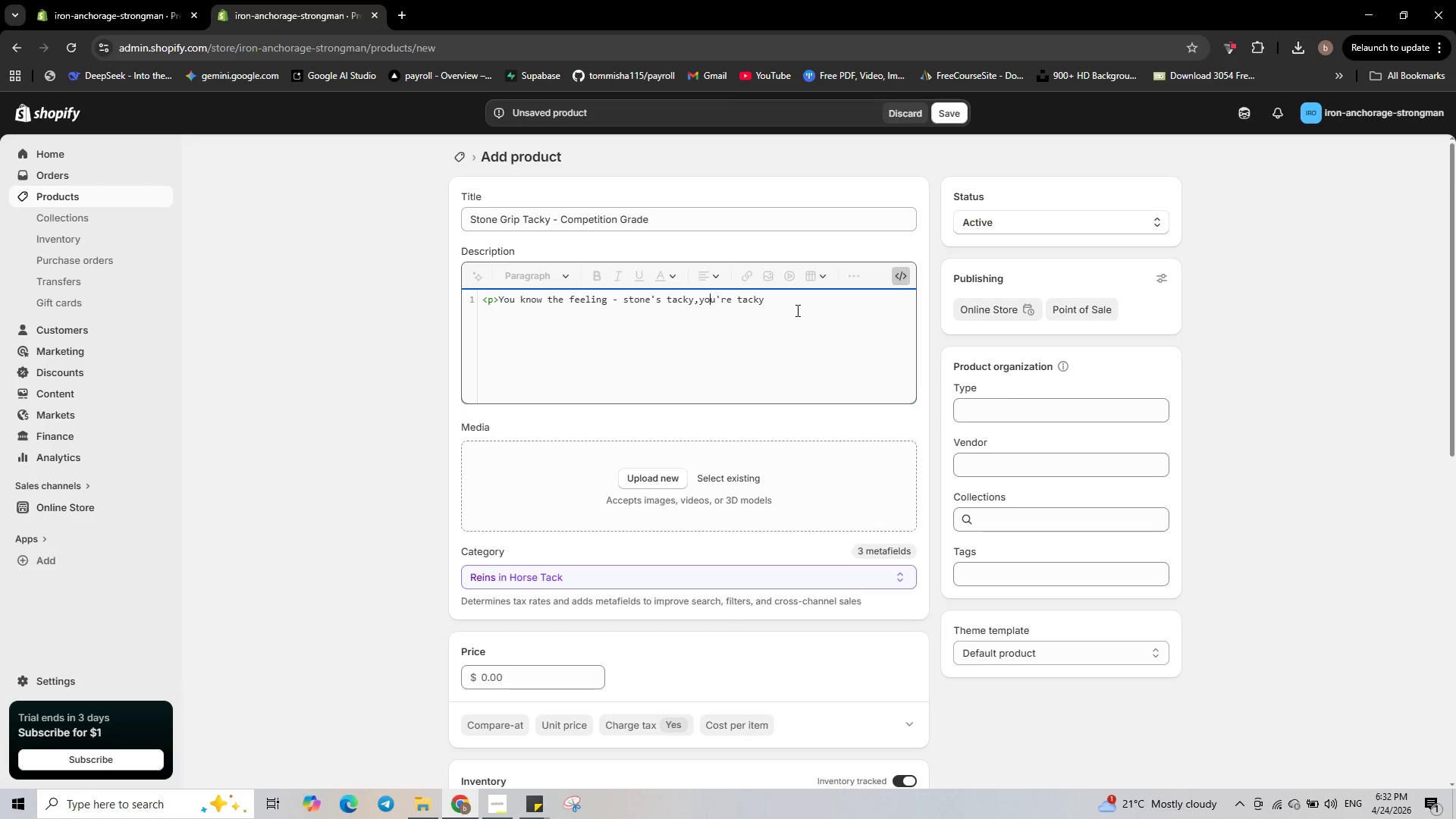 
key(ArrowLeft)
 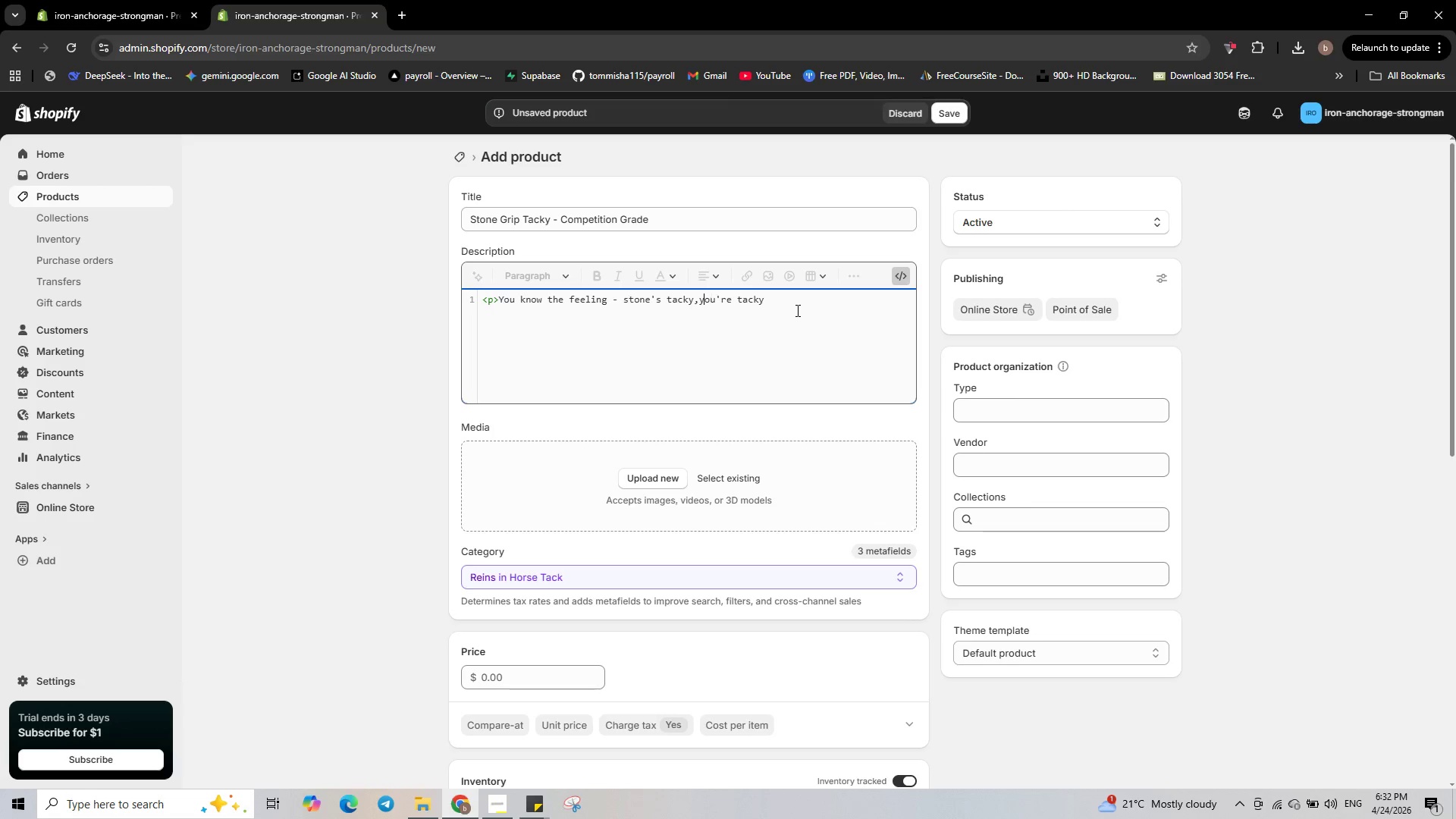 
key(ArrowLeft)
 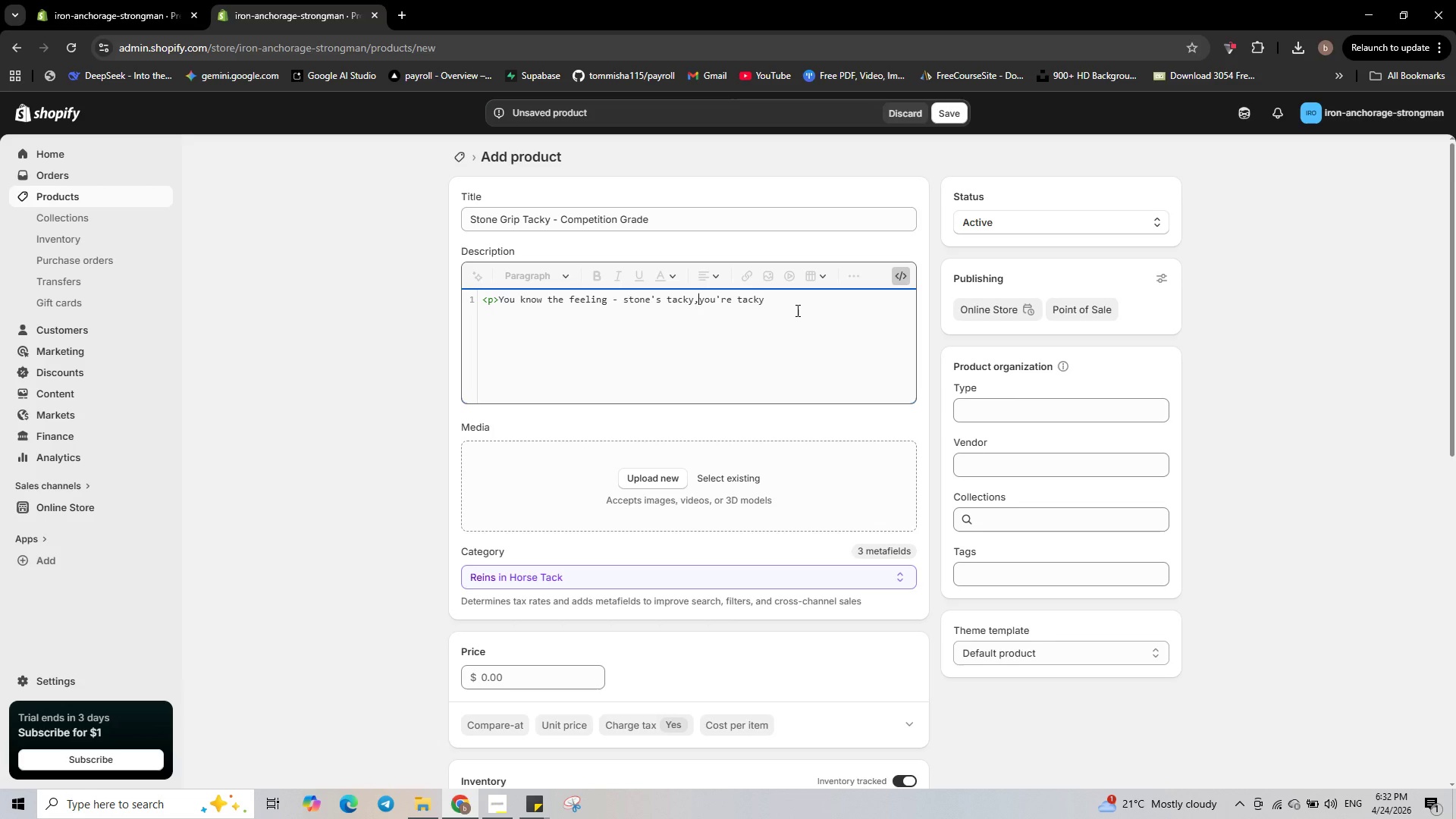 
key(Space)
 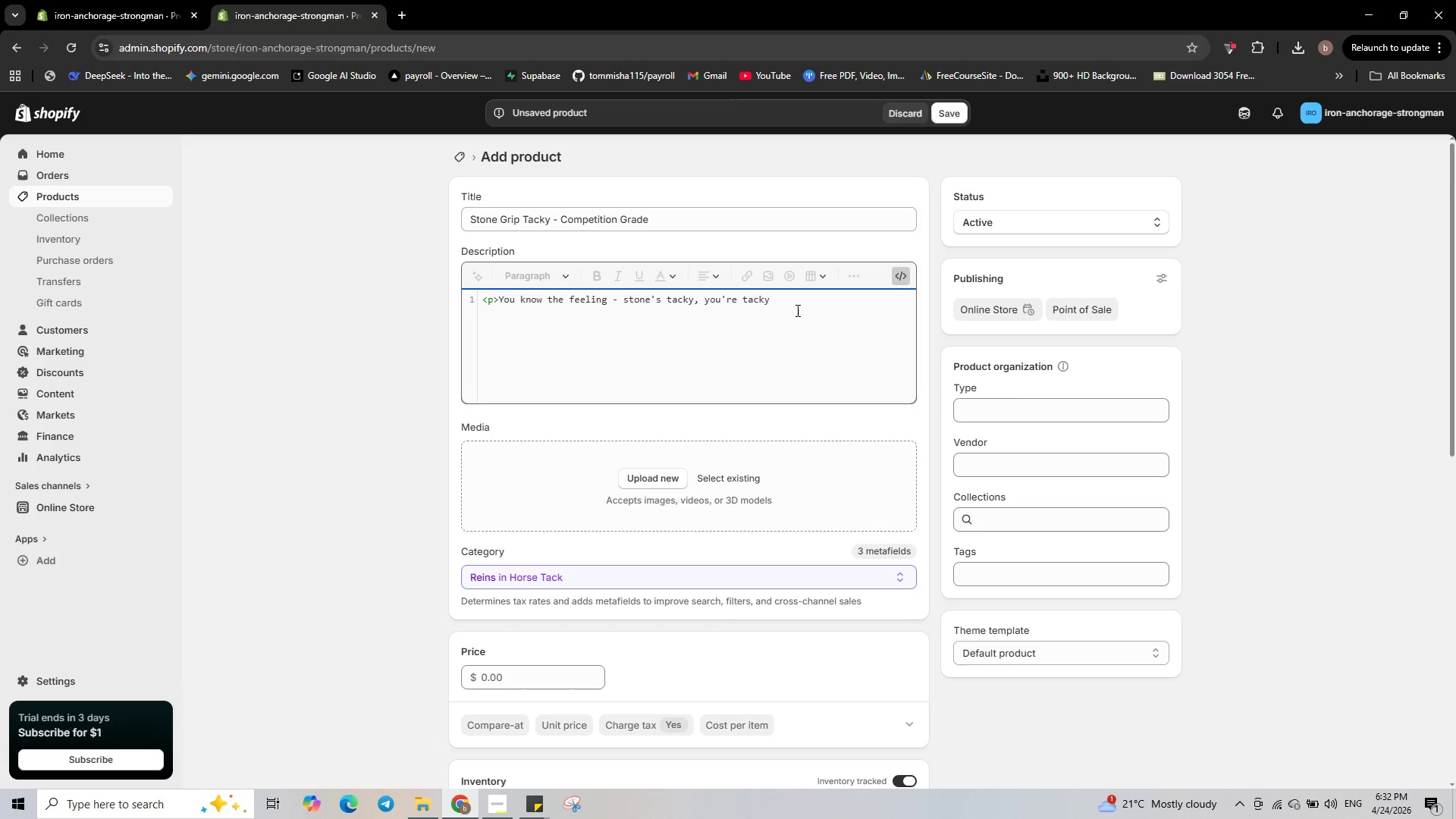 
key(ArrowRight)
 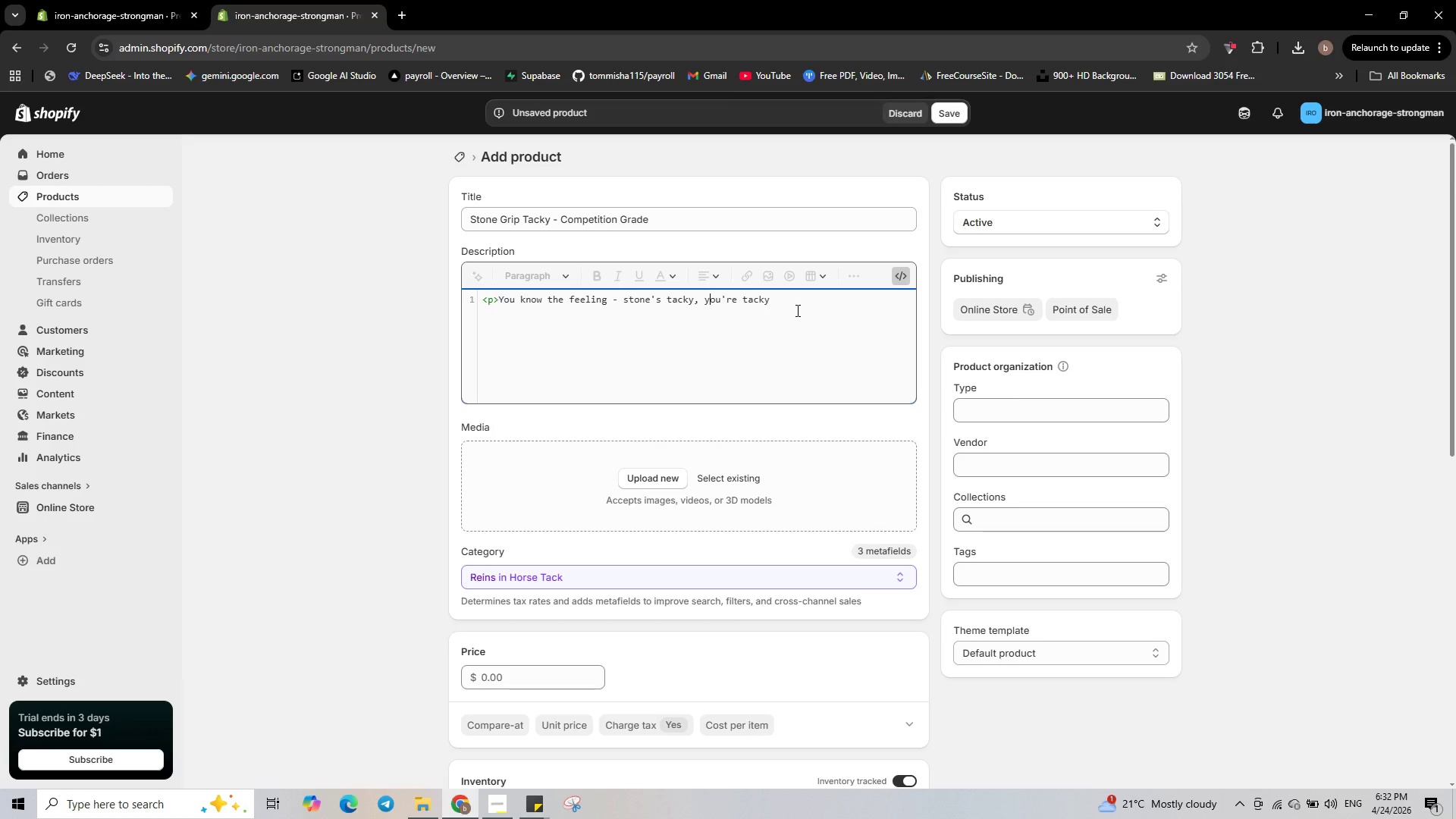 
key(ArrowRight)
 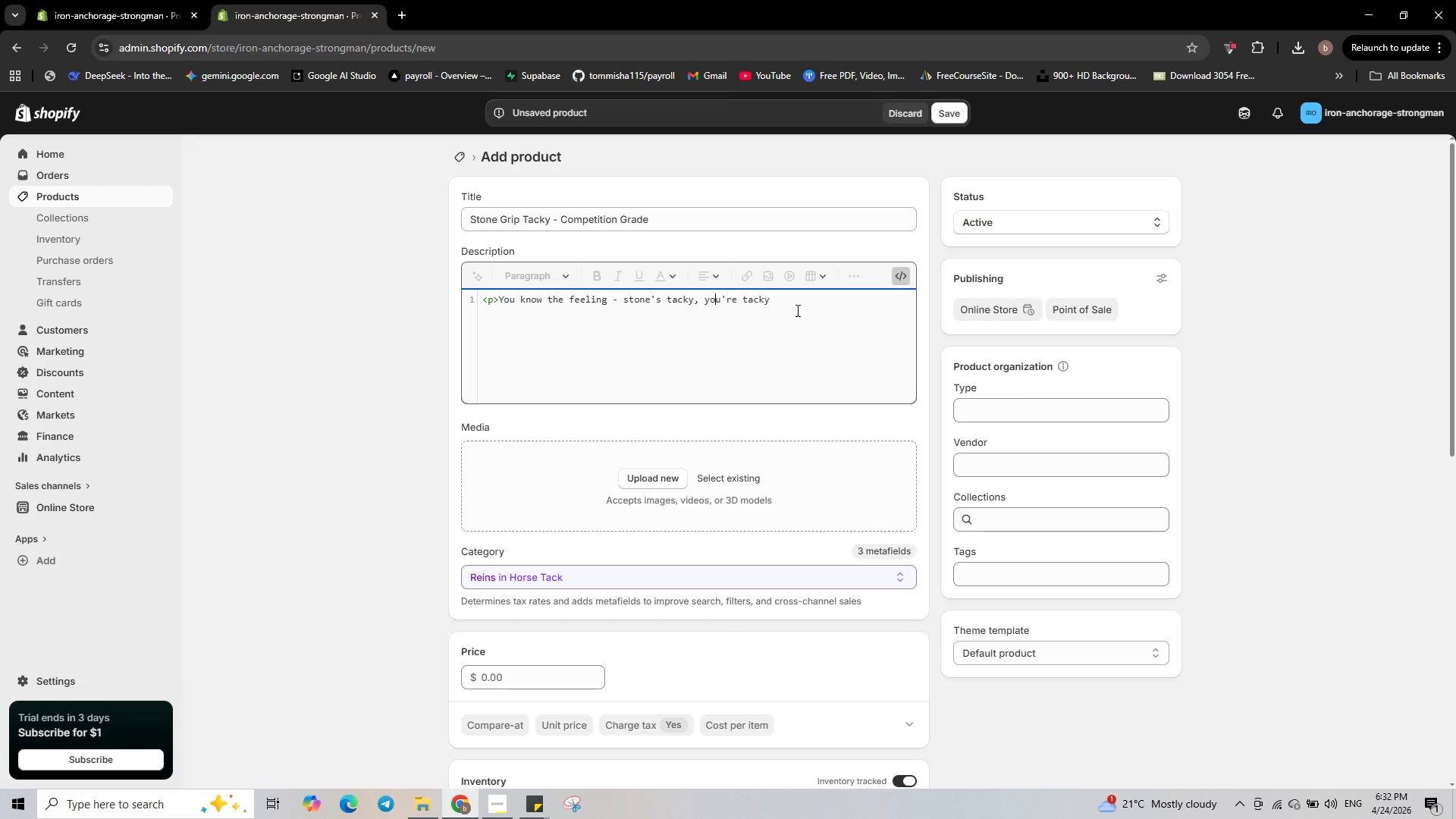 
key(ArrowRight)
 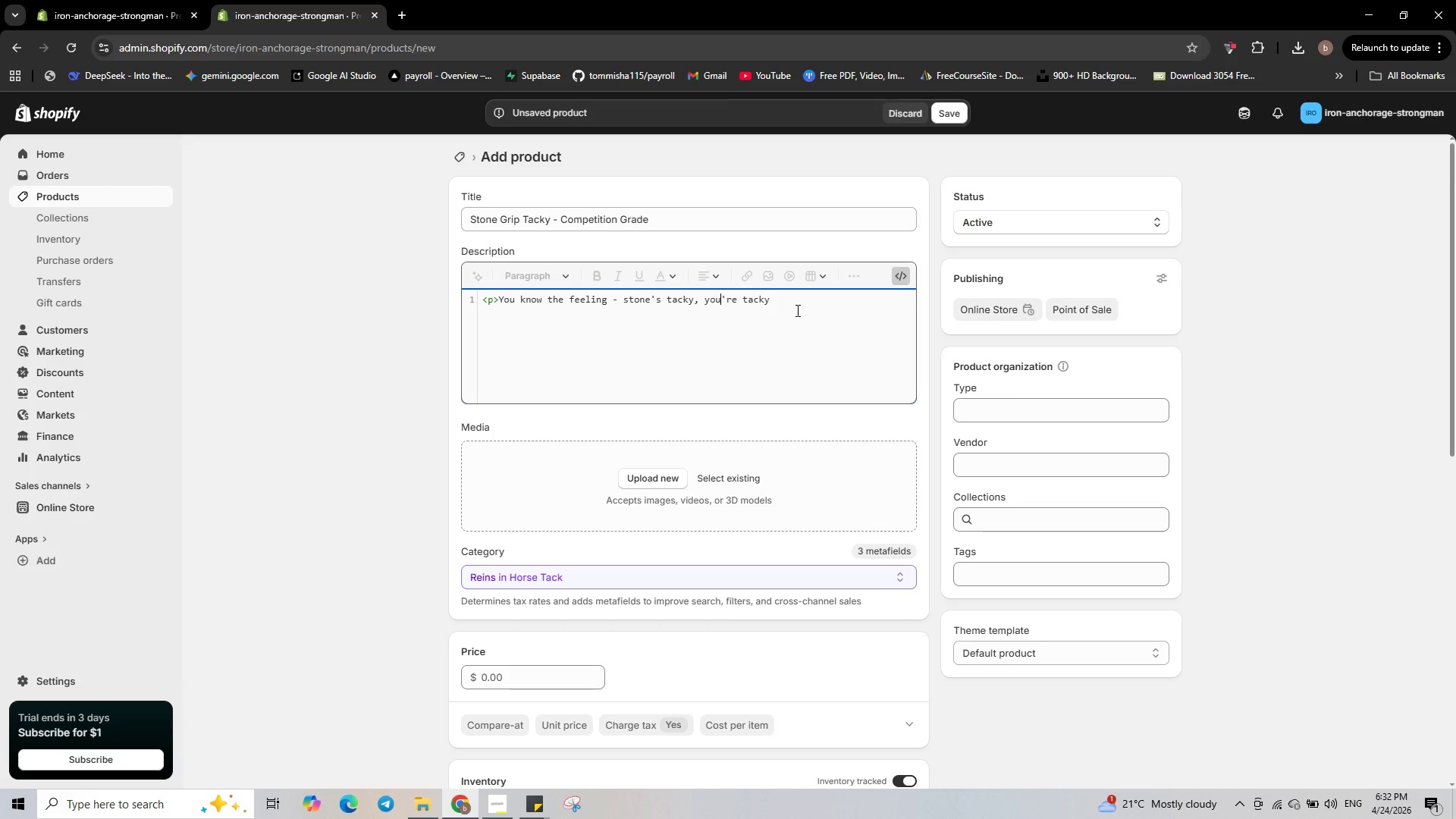 
key(ArrowRight)
 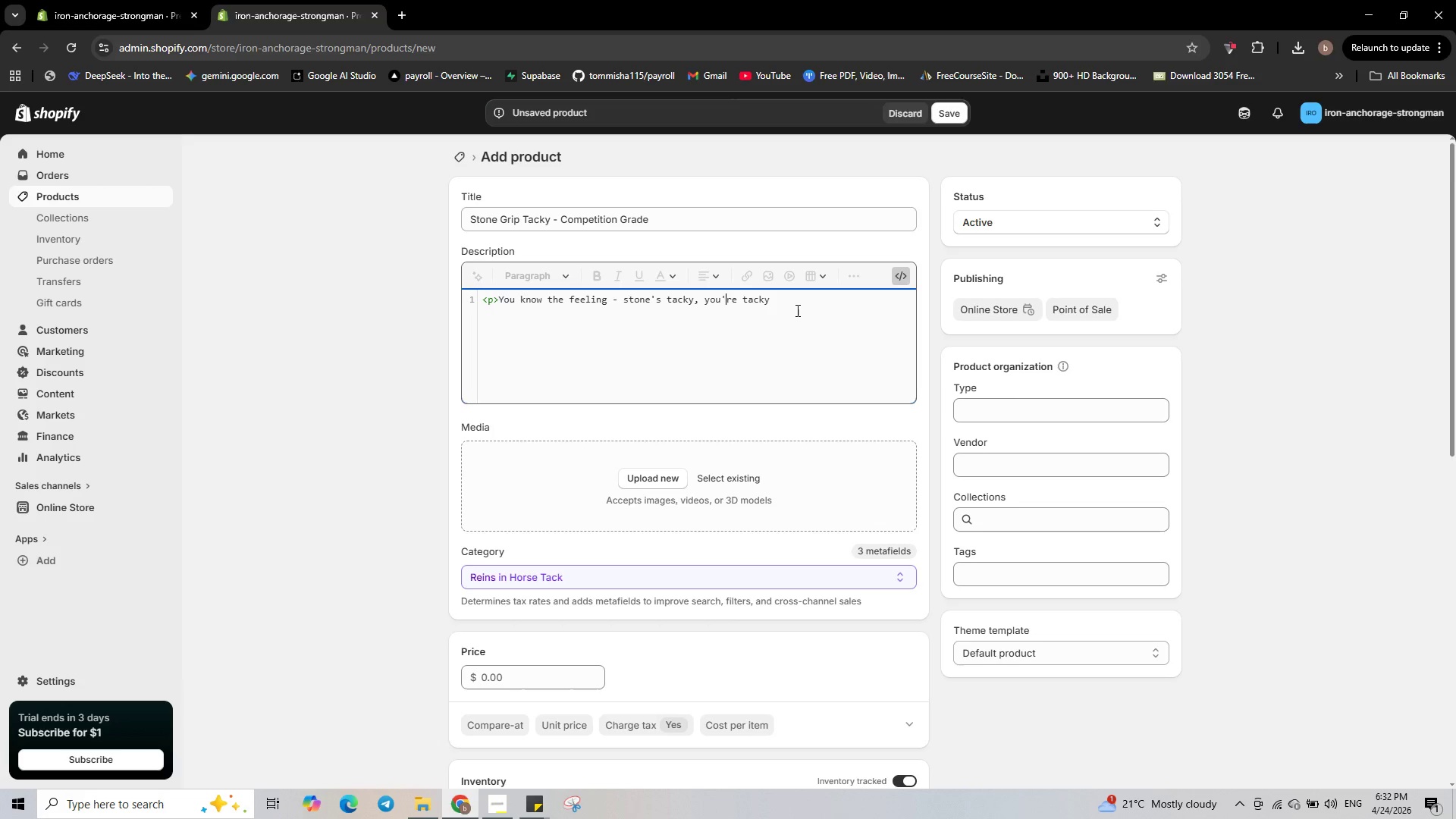 
key(ArrowRight)
 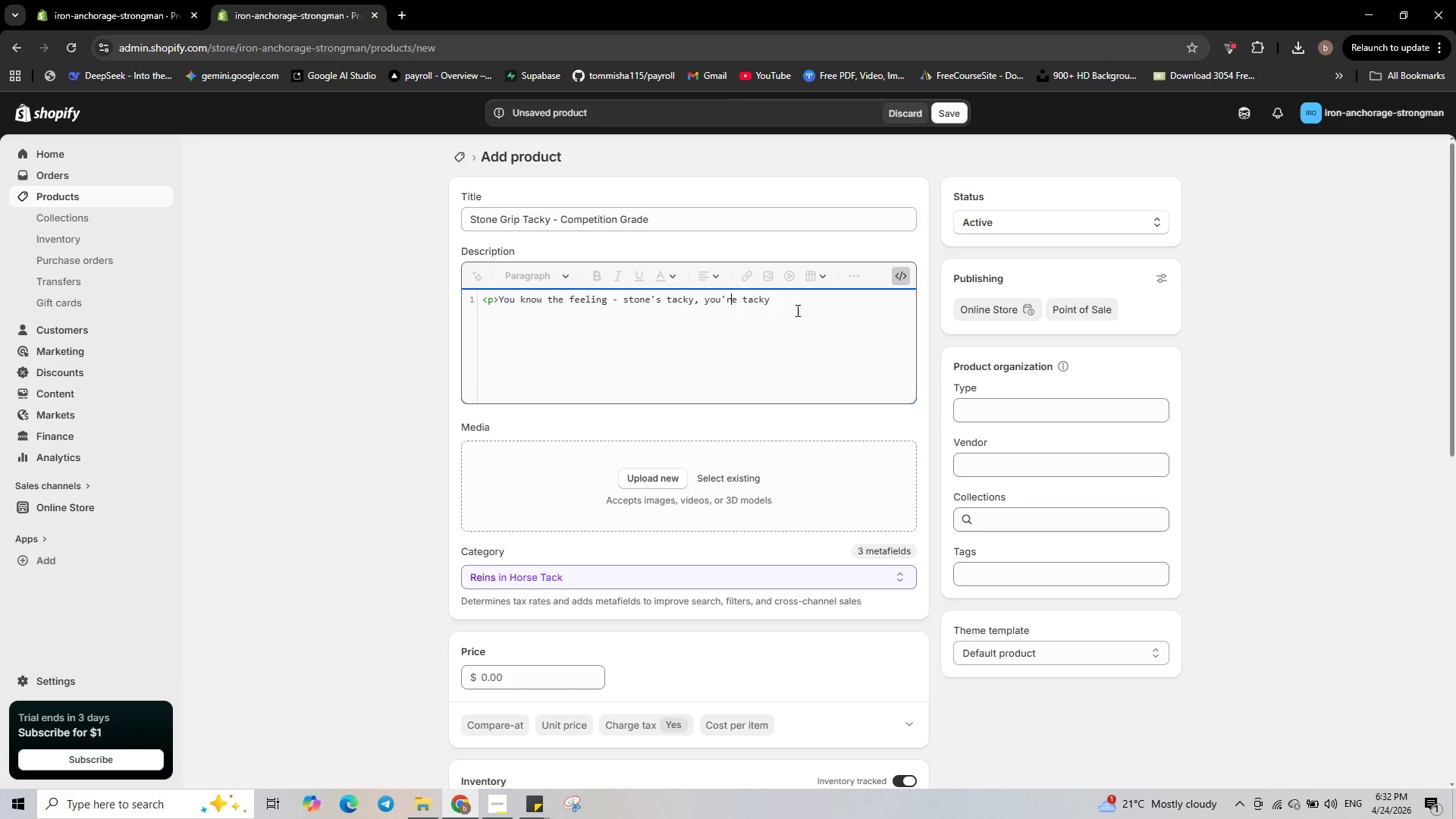 
key(ArrowRight)
 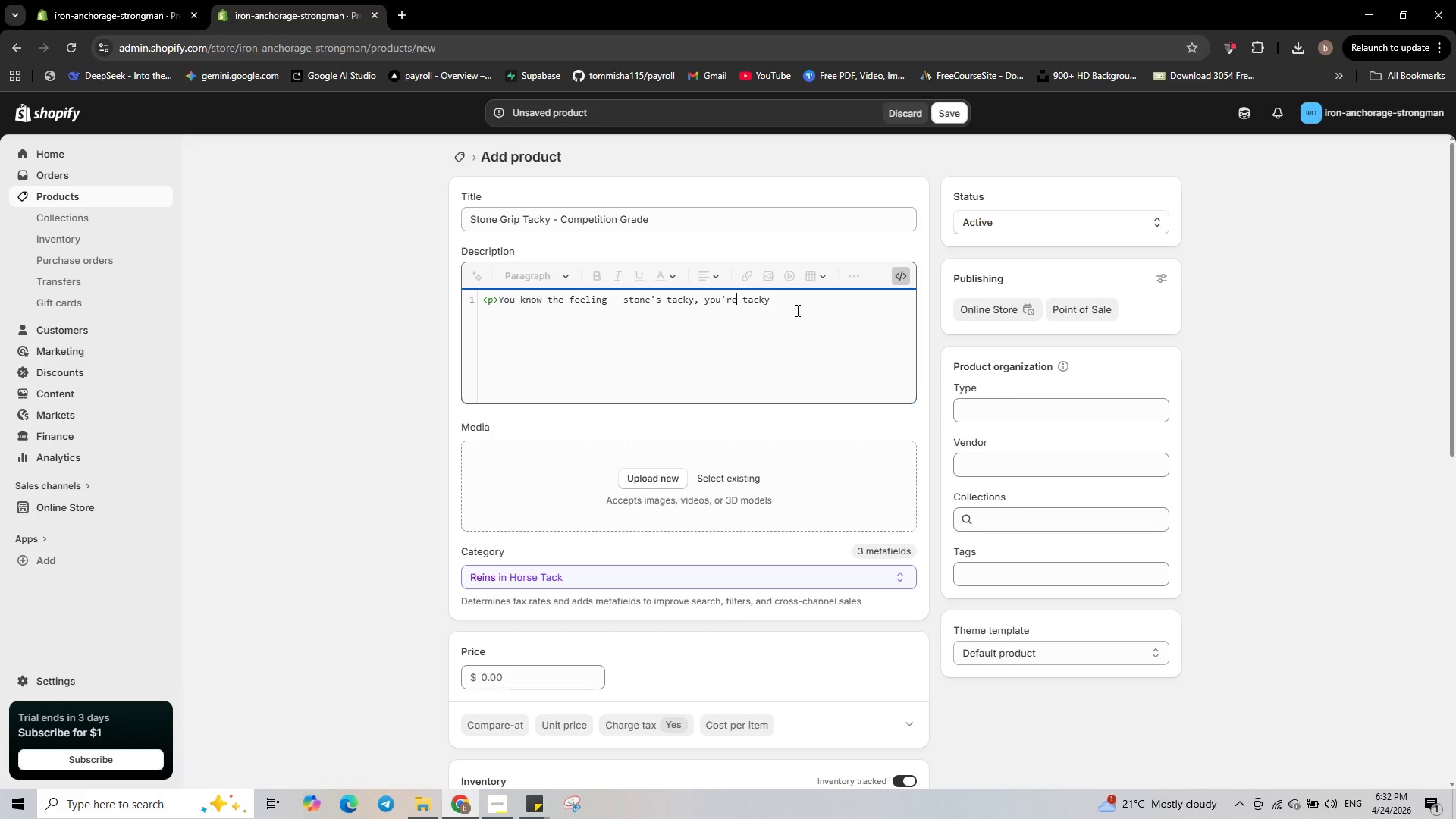 
key(ArrowRight)
 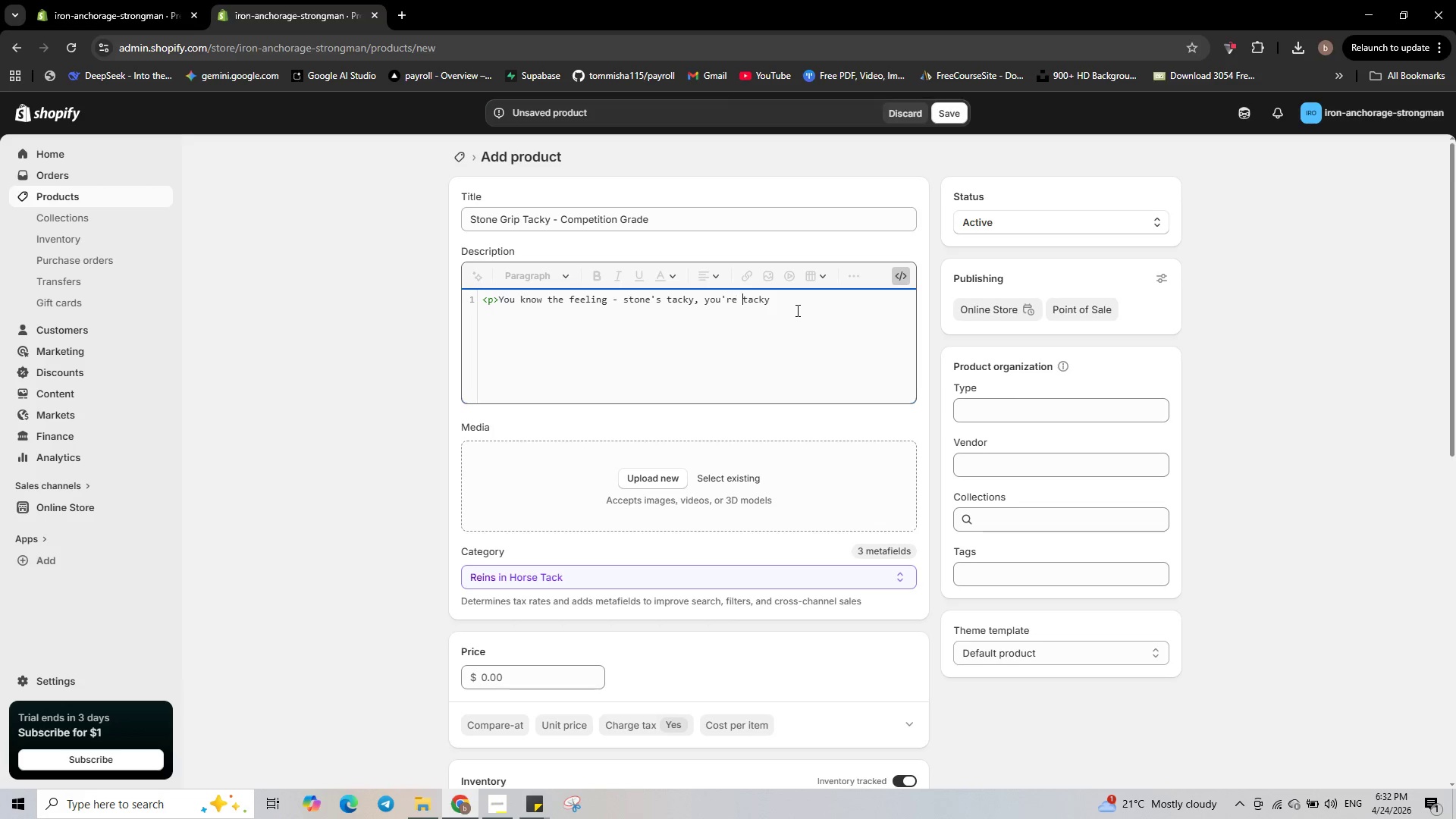 
key(ArrowRight)
 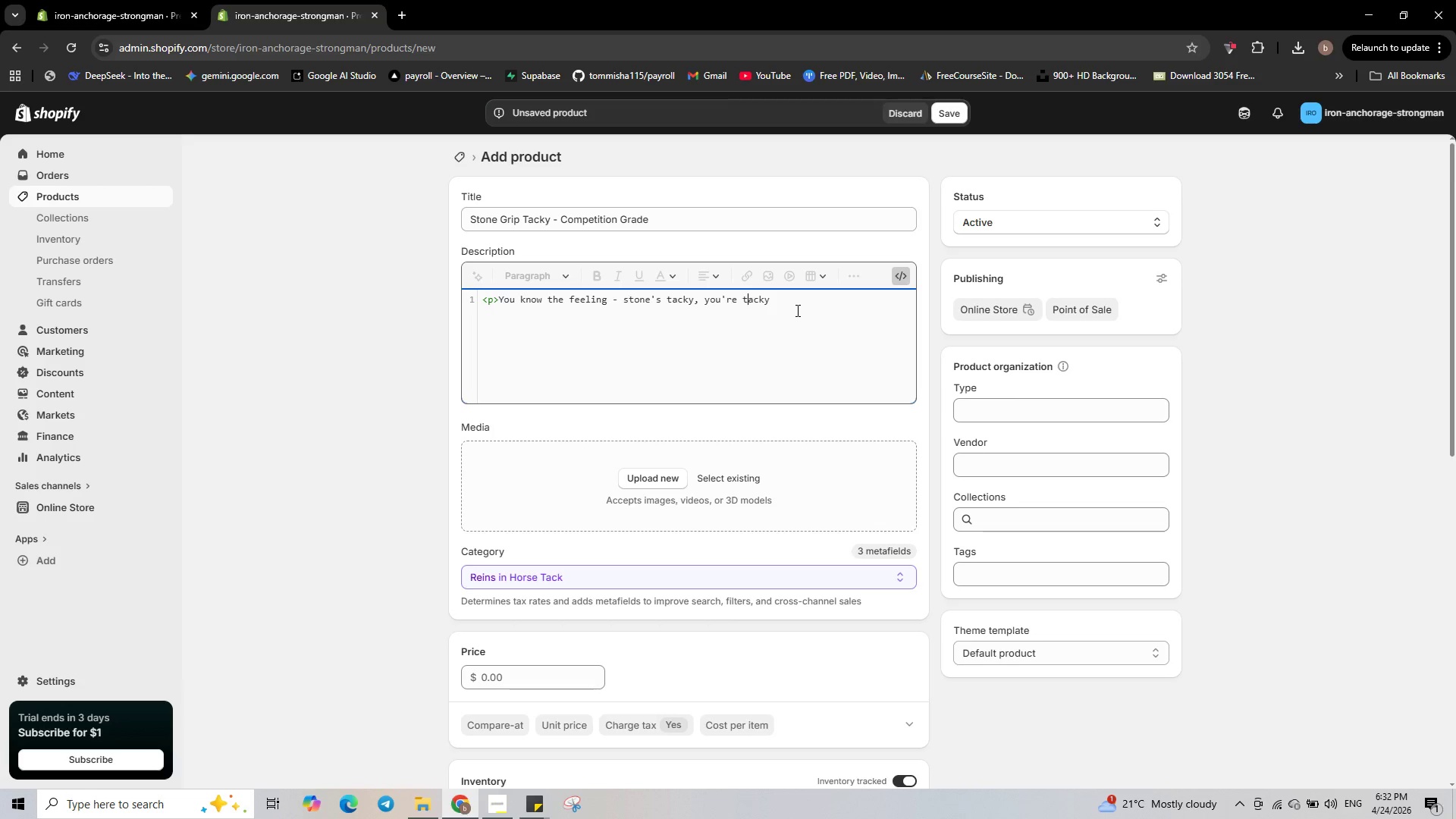 
key(ArrowRight)
 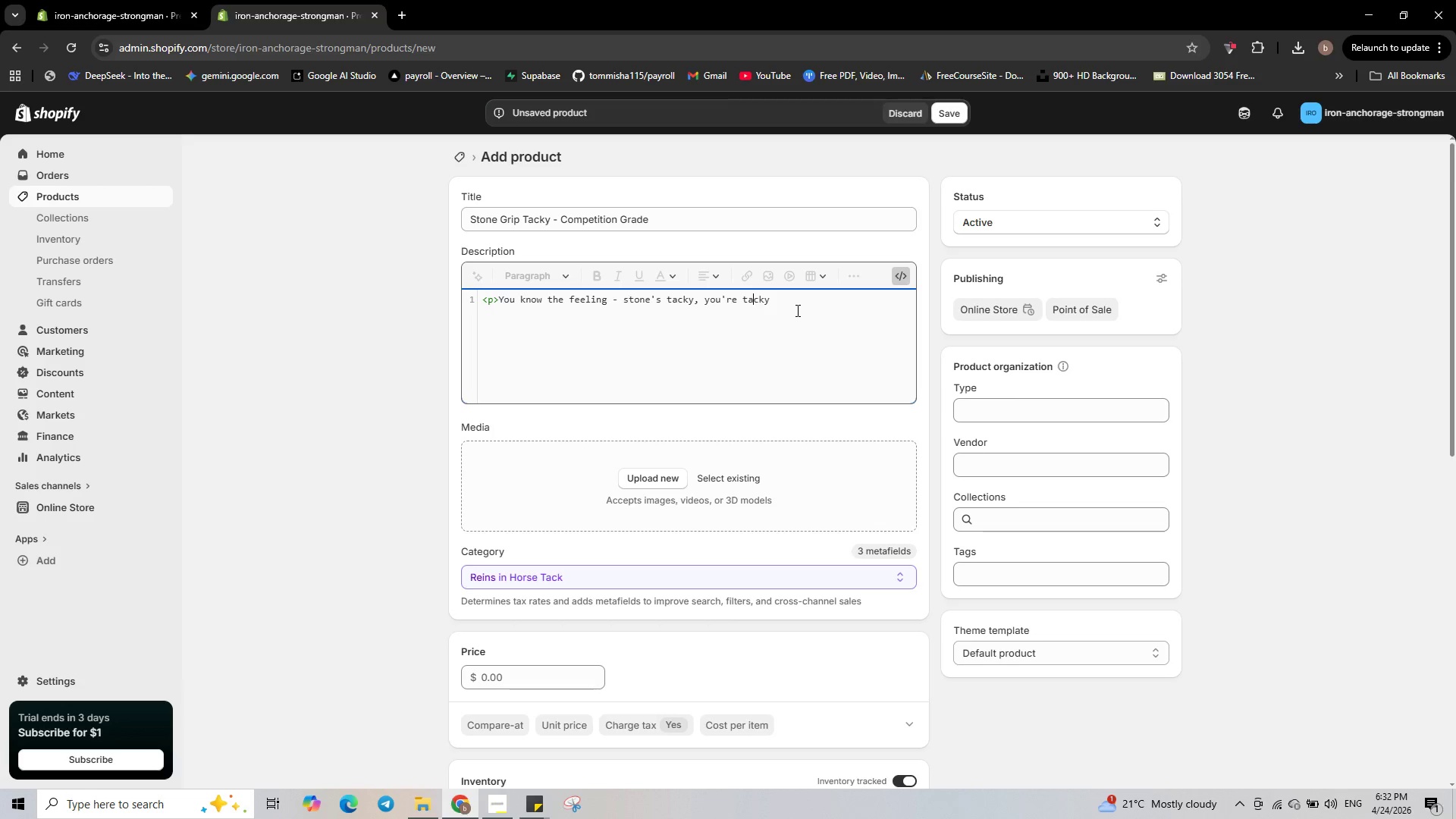 
key(ArrowRight)
 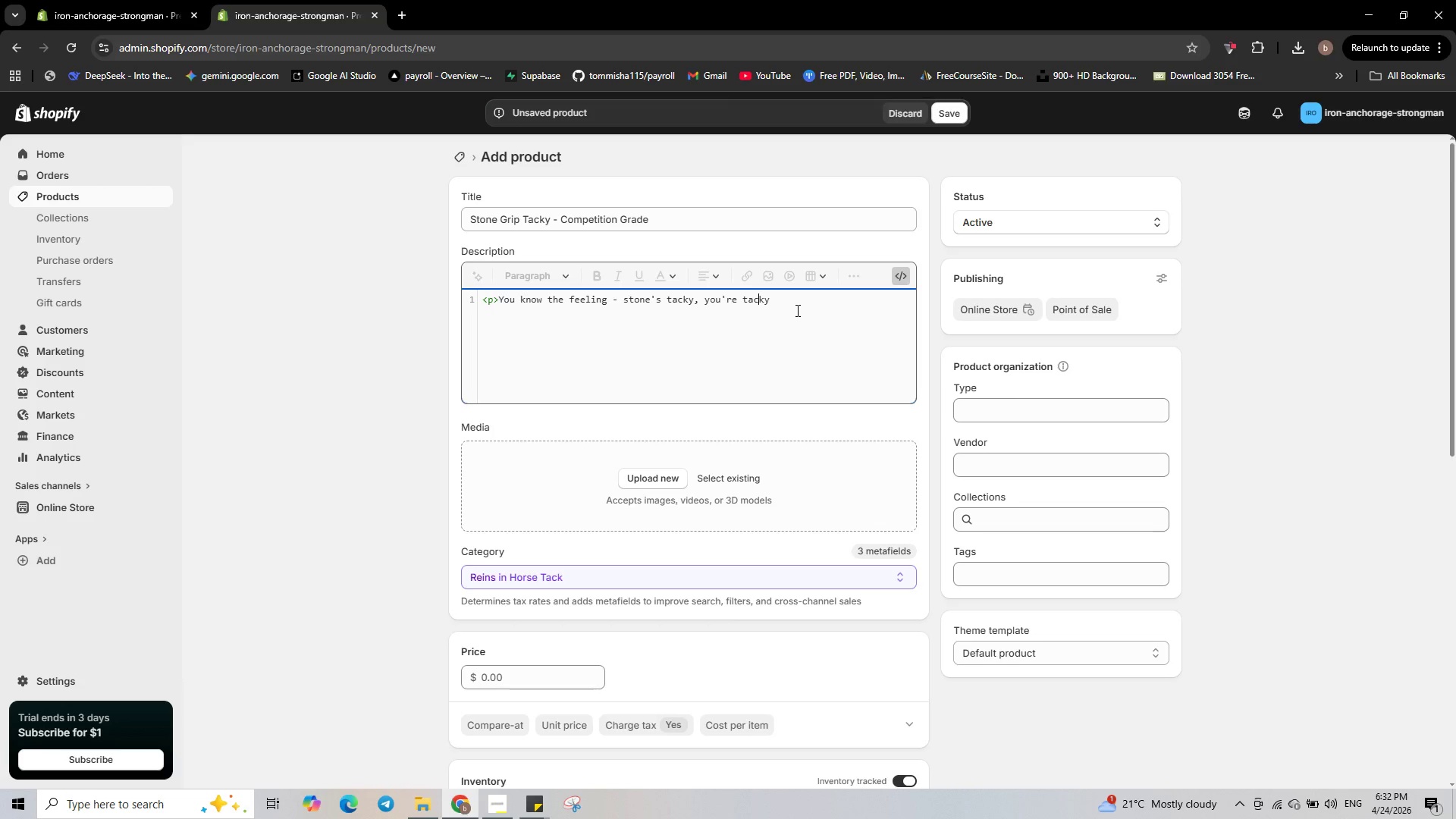 
key(ArrowRight)
 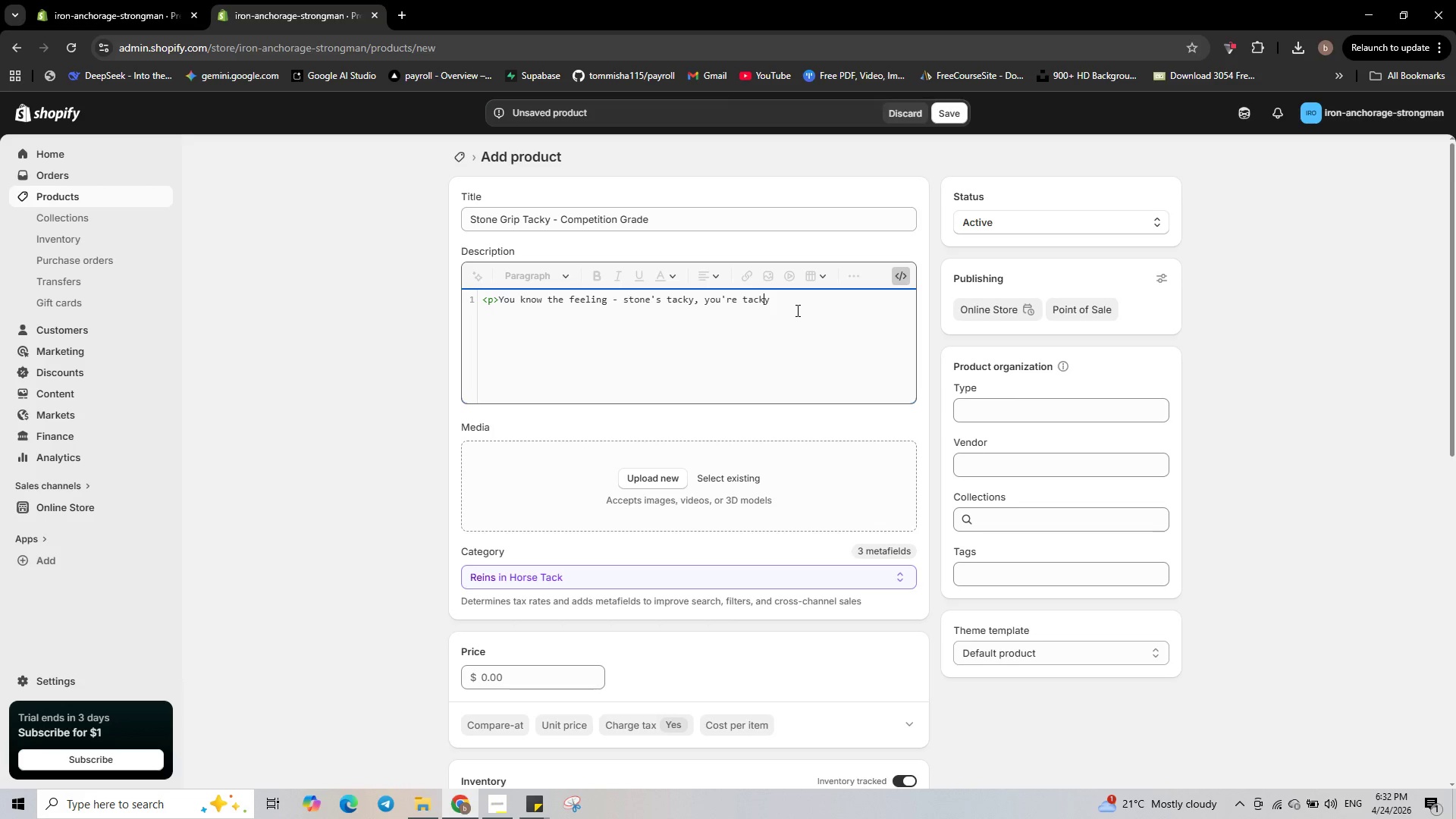 
key(ArrowRight)
 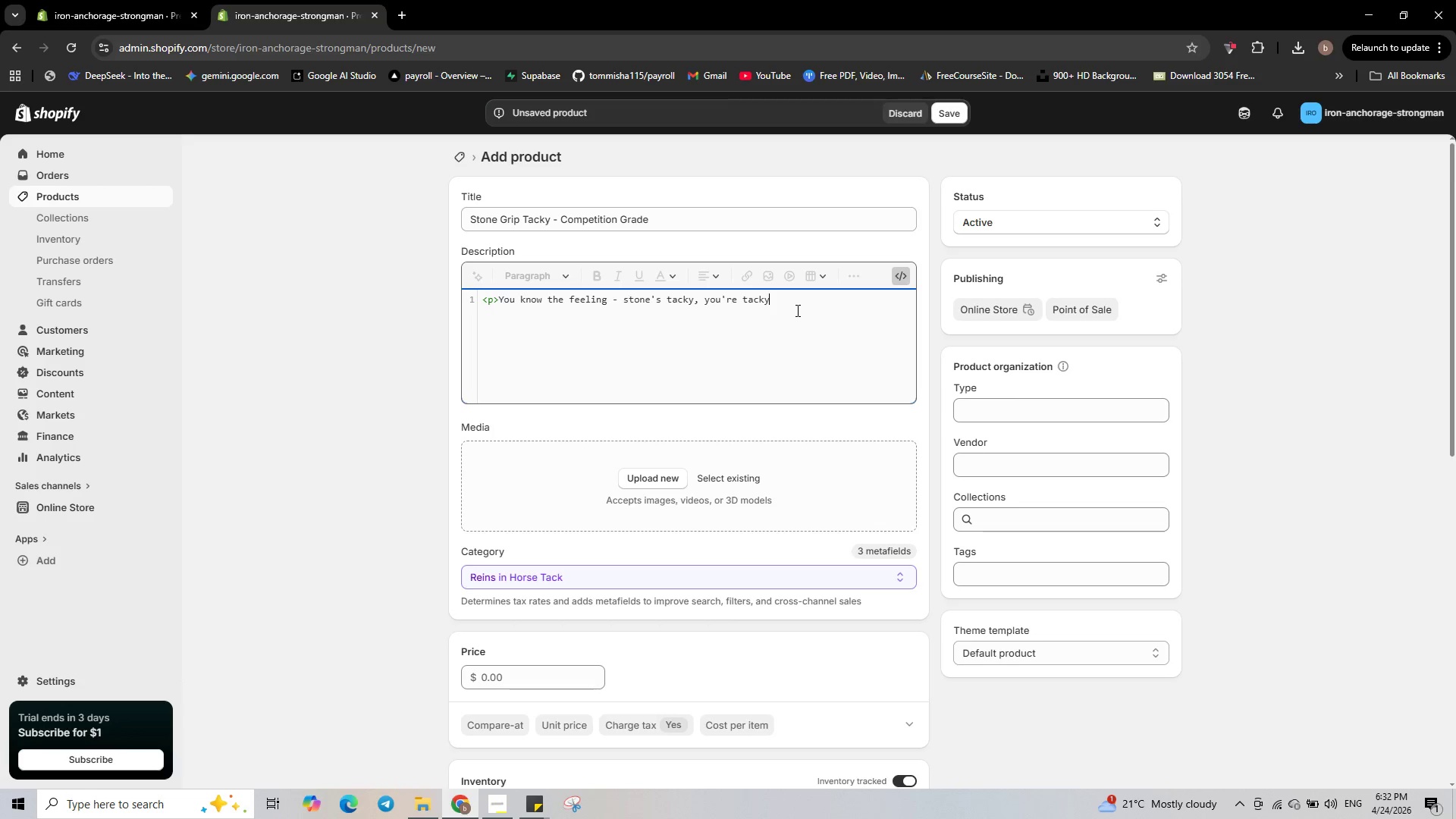 
type(, but the stone still rolls off your chest. Not anymore.</p>)
 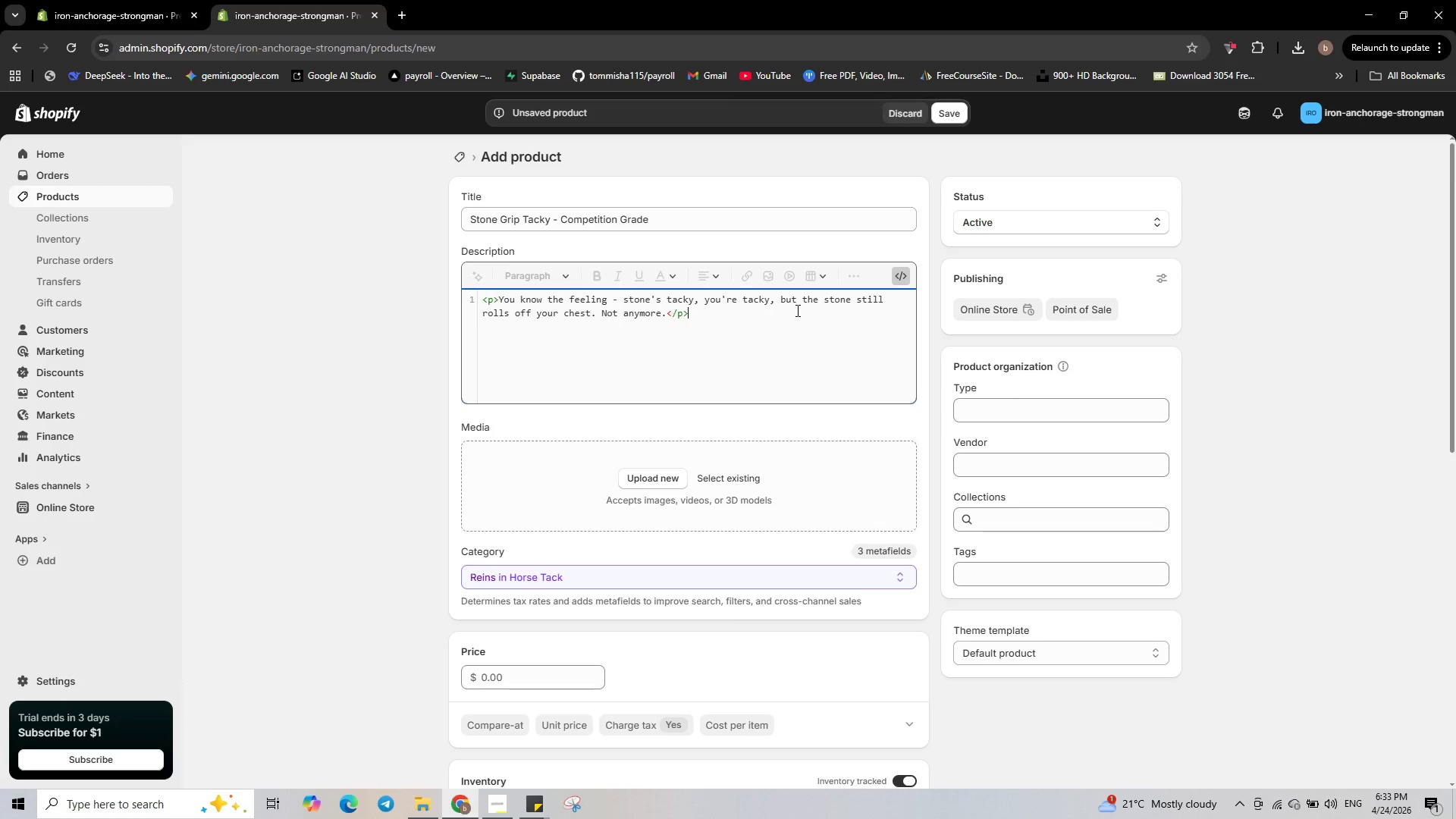 
key(Enter)
 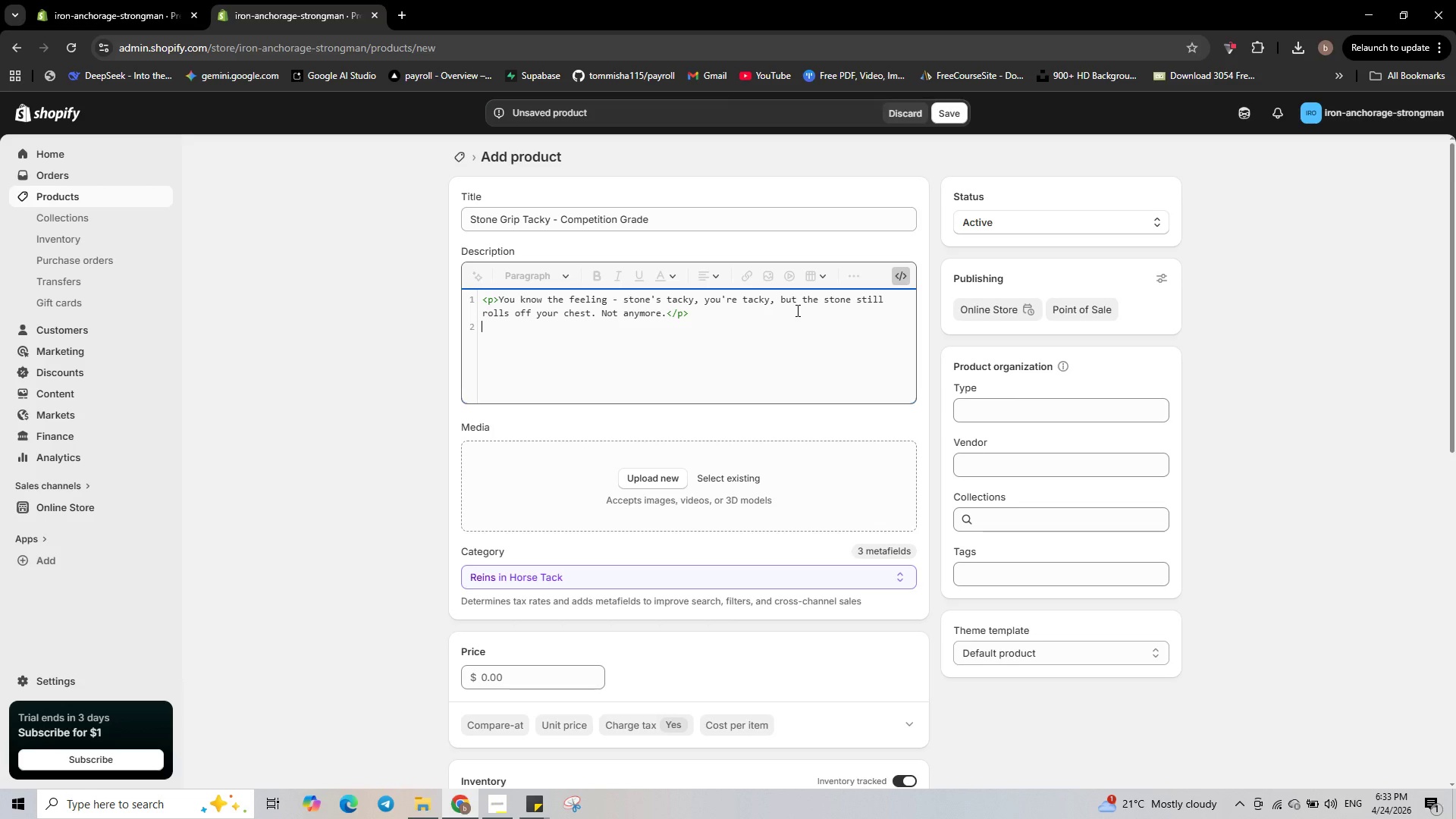 
wait(9.81)
 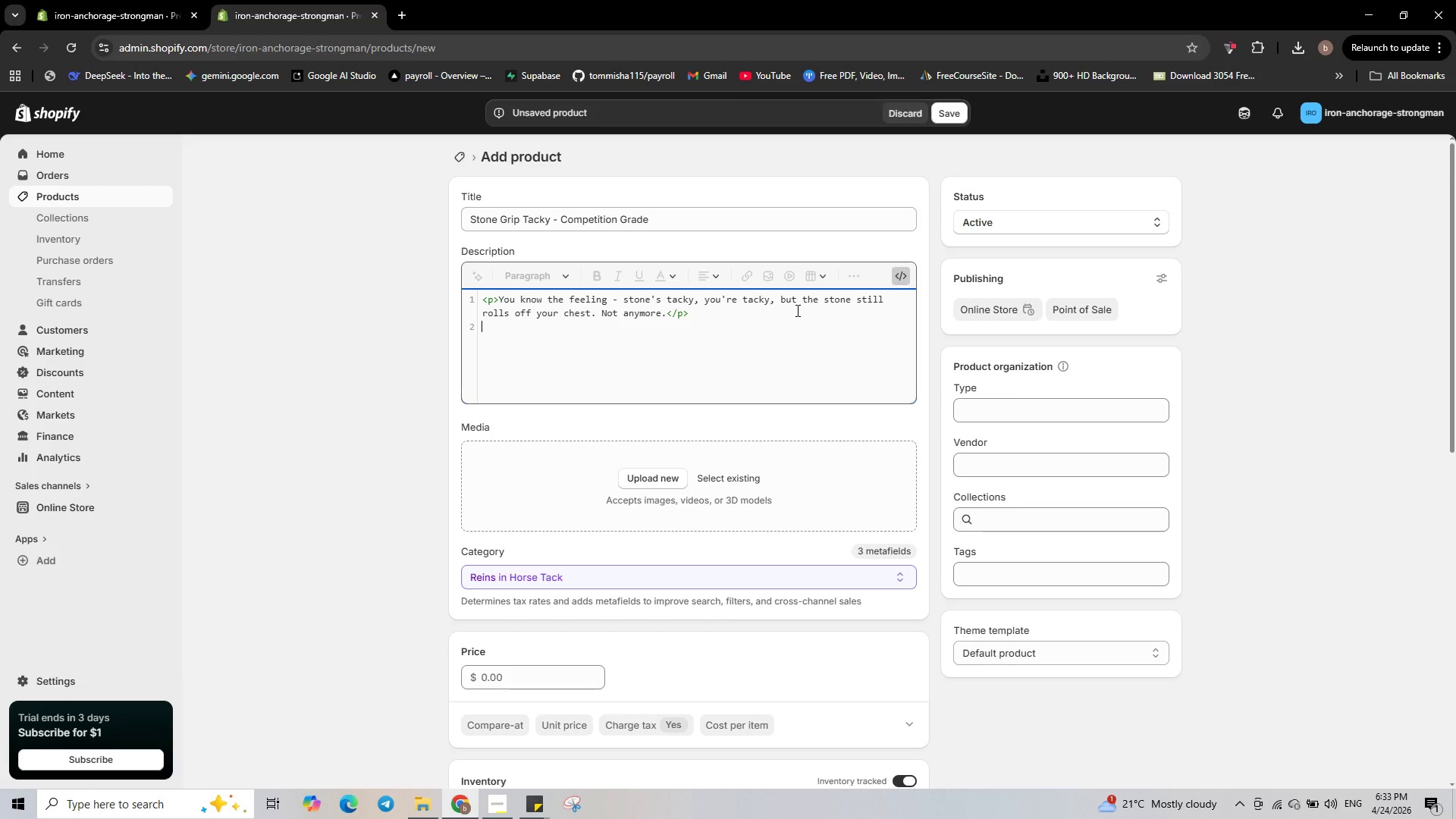 
hold_key(key=ShiftRight, duration=0.31)
 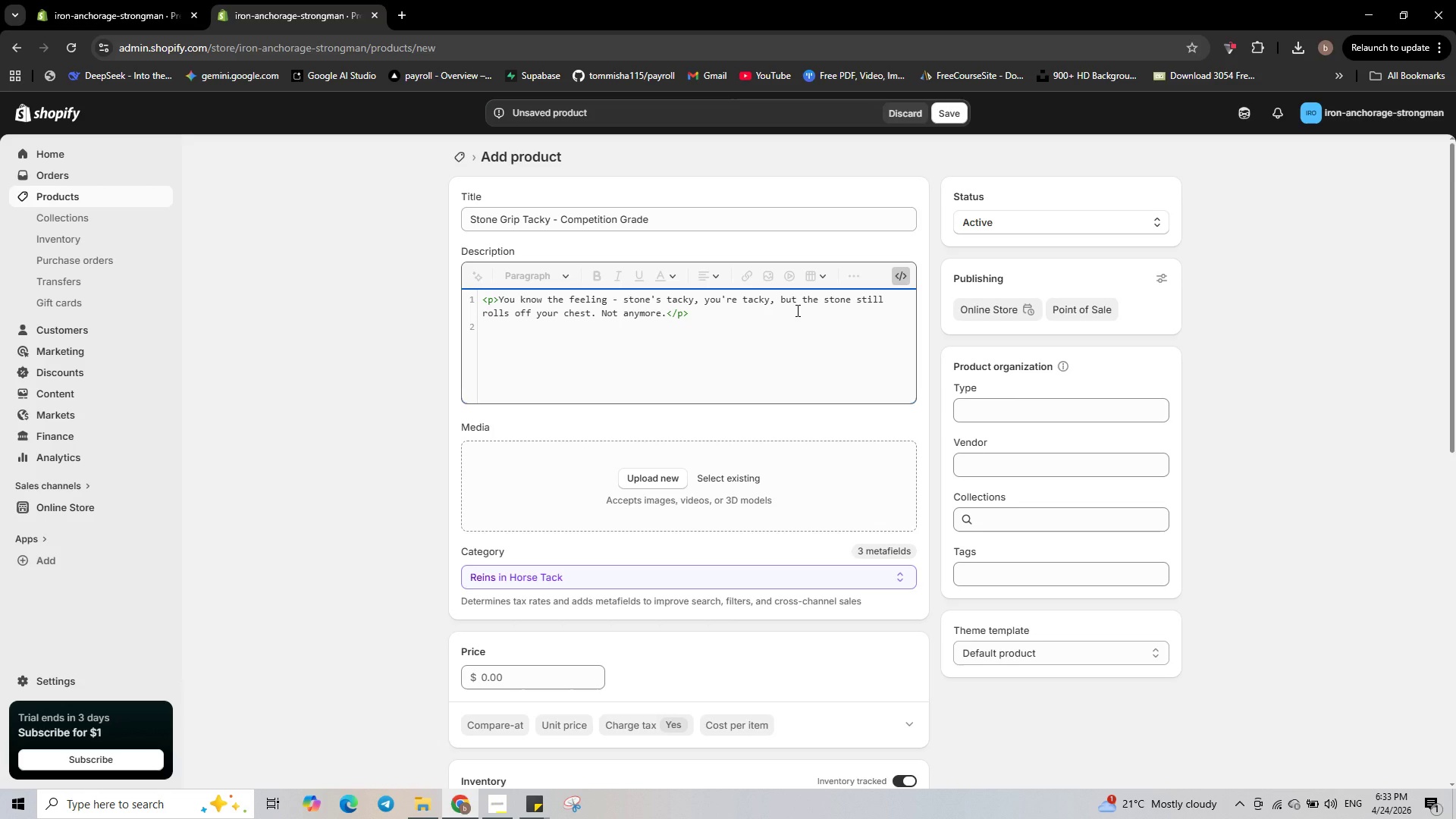 
key(Enter)
 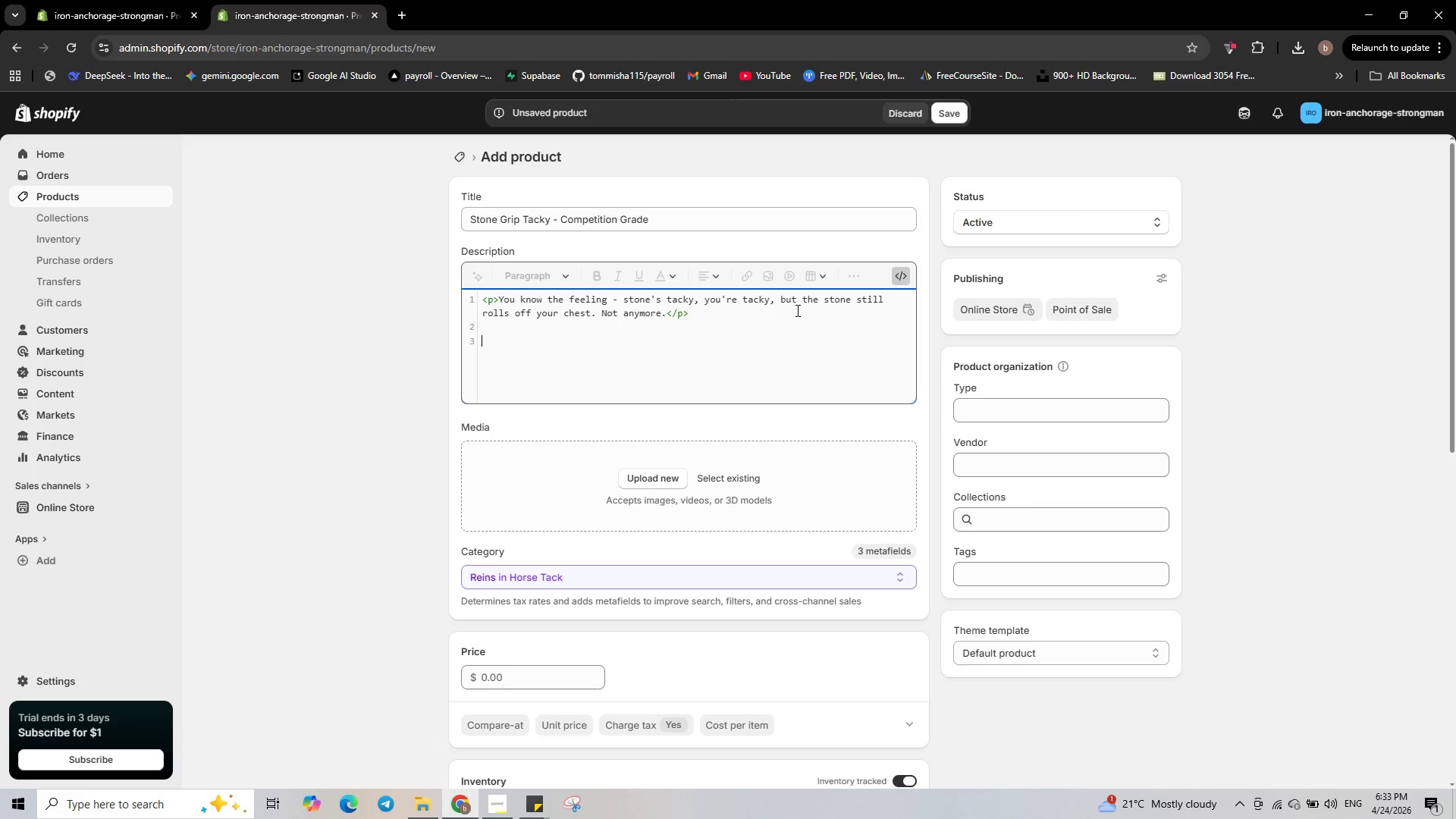 
type(<p>Our )
 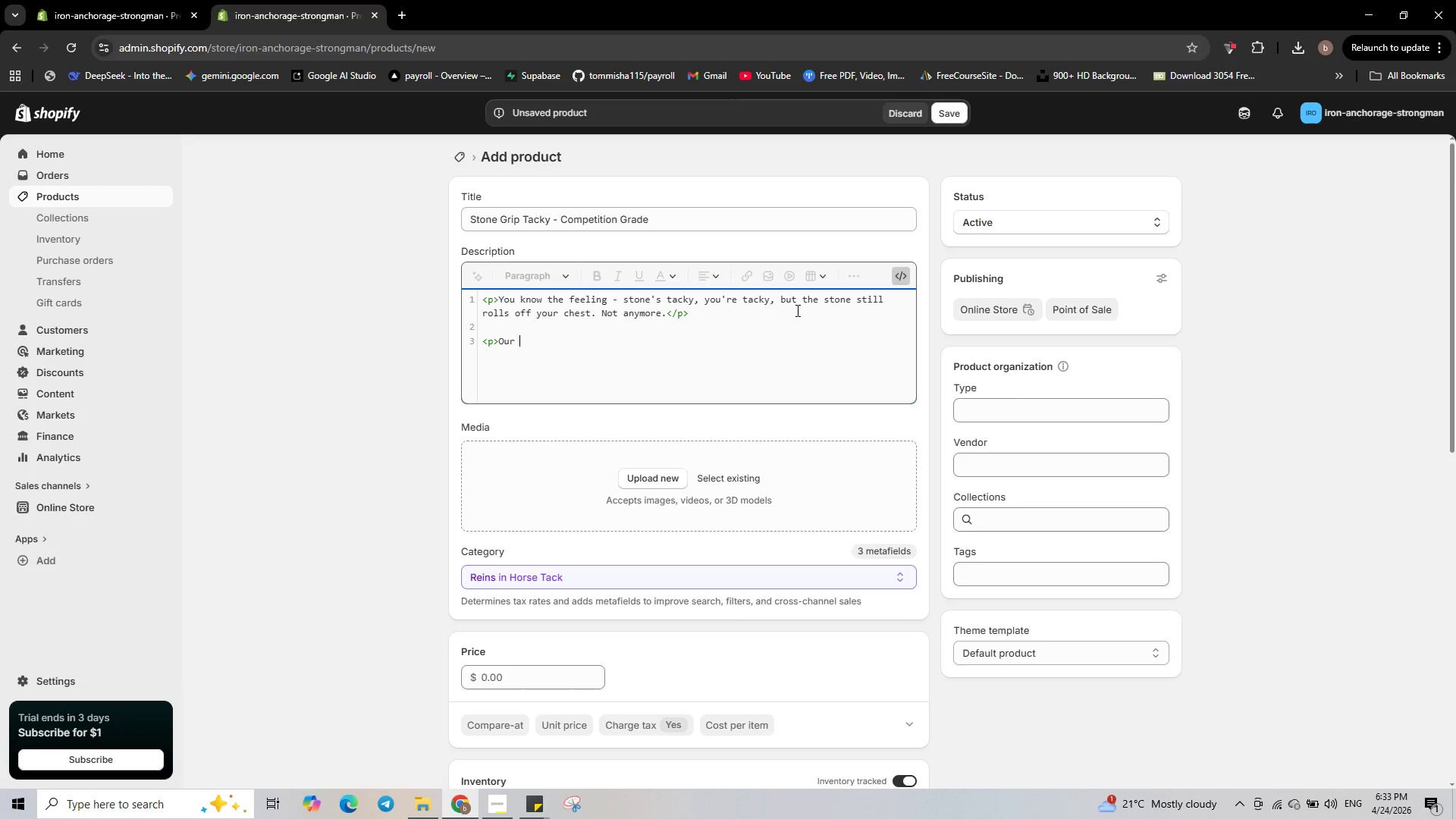 
wait(8.0)
 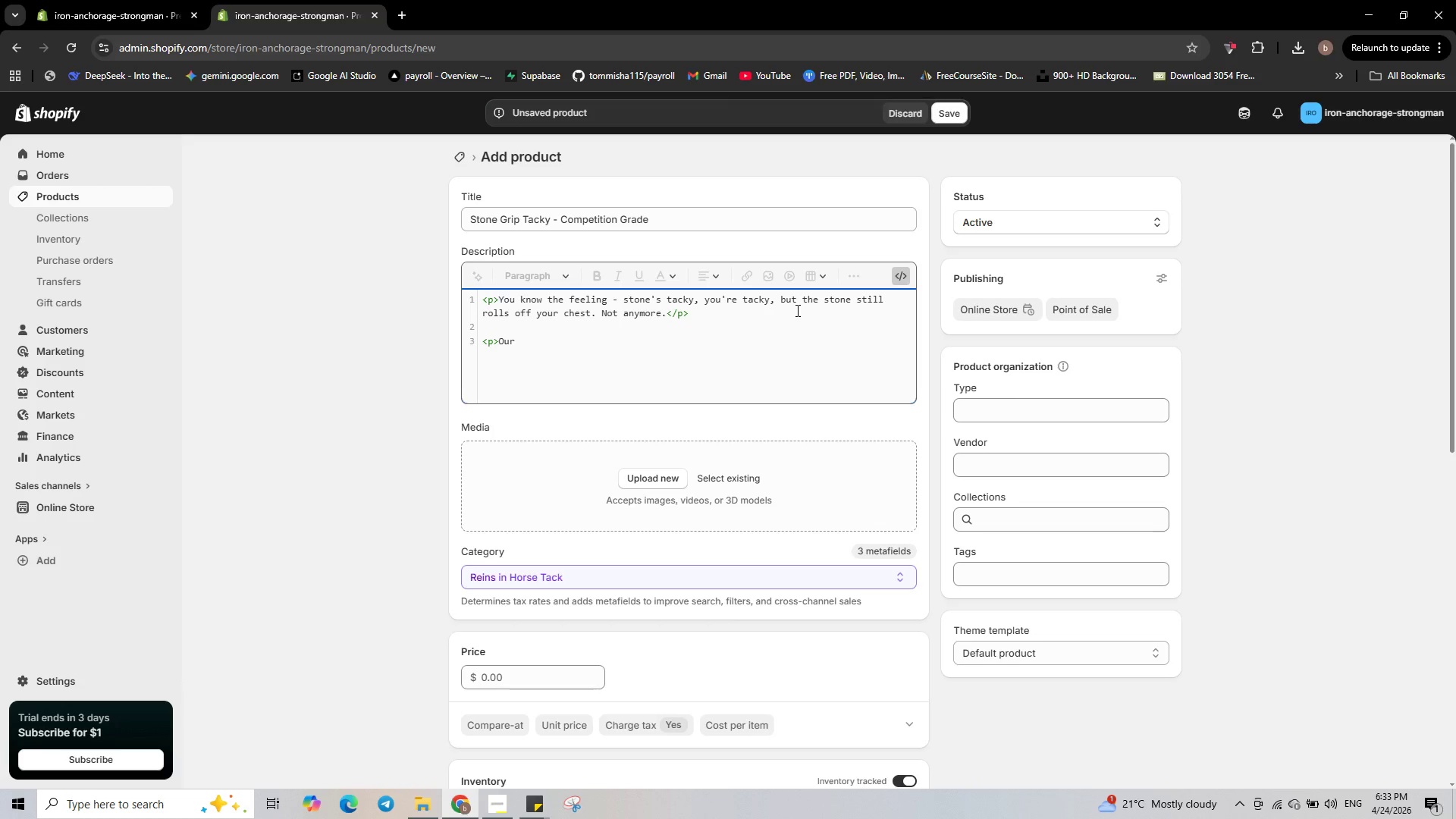 
type(competition )
 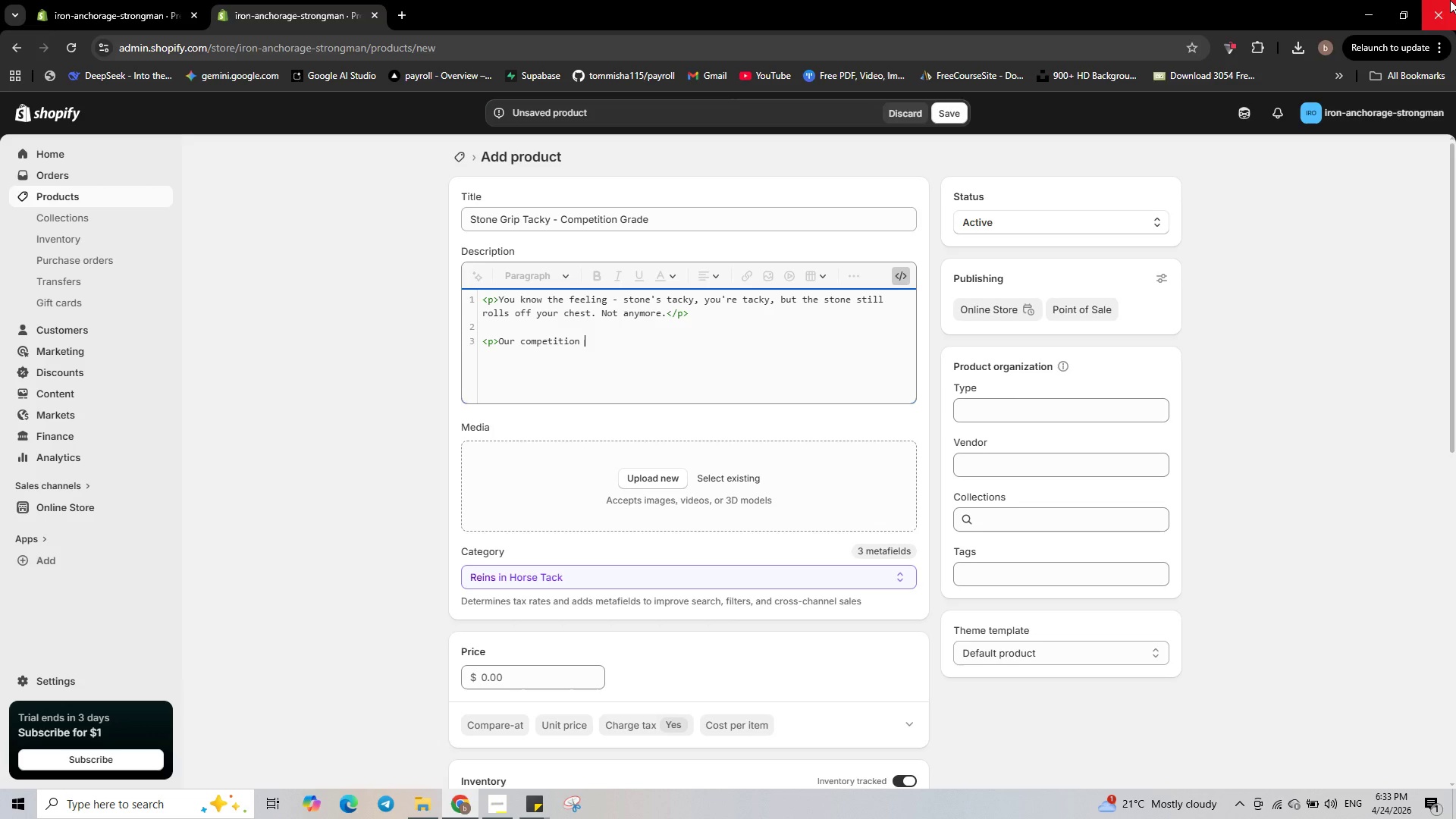 
type(Grade Stone)
 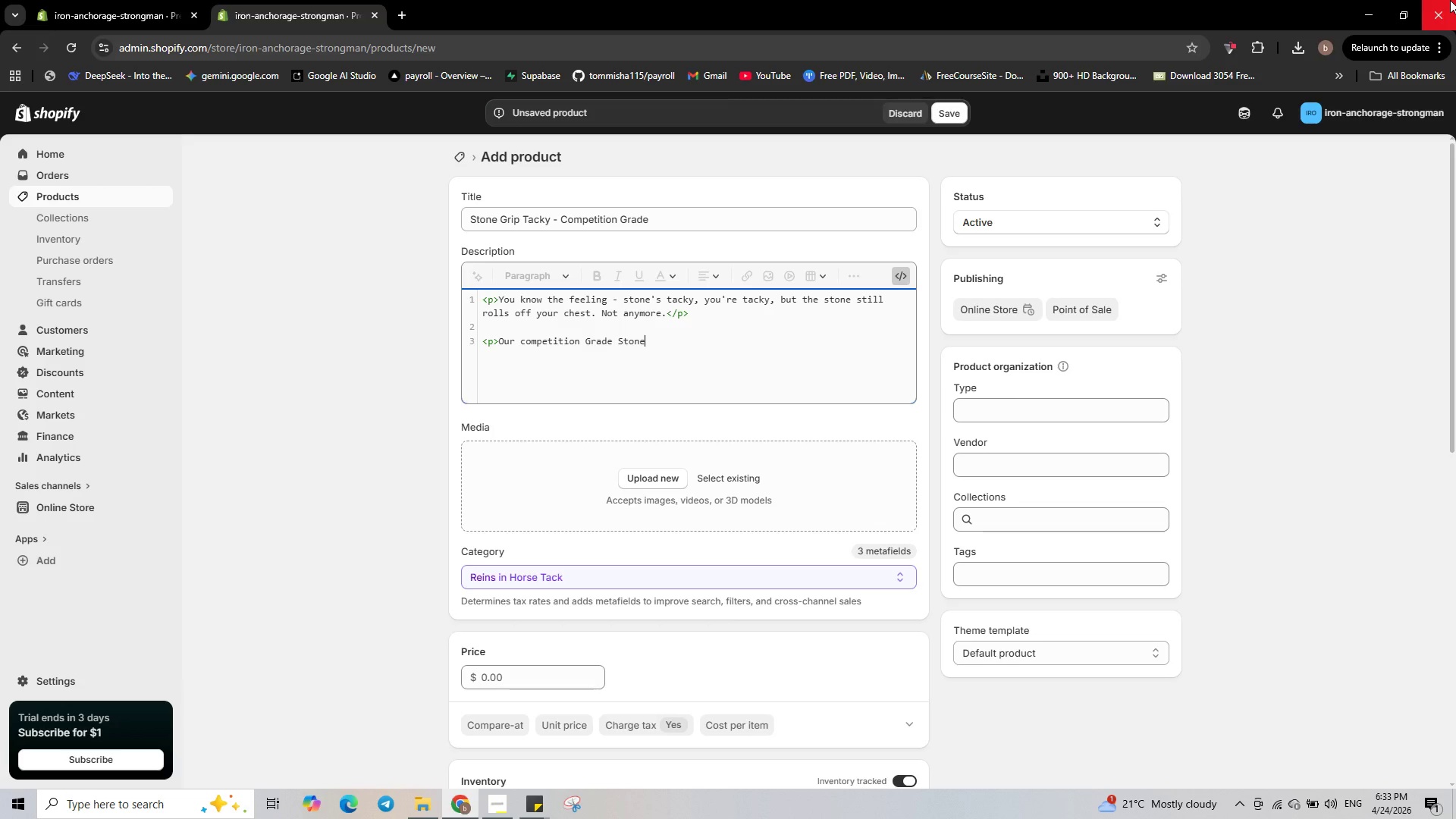 
wait(5.52)
 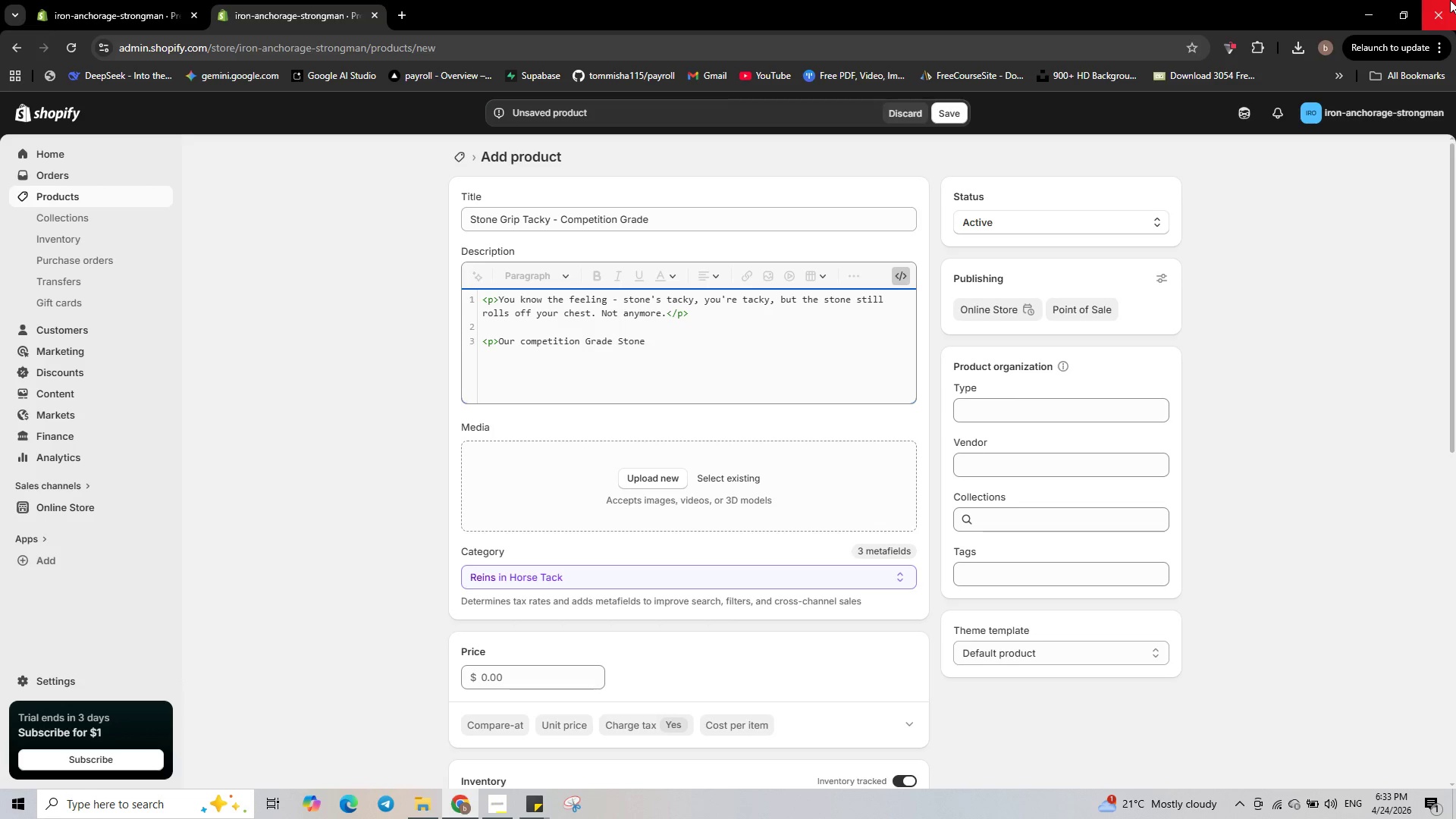 
type( GRip)
key(Backspace)
key(Backspace)
key(Backspace)
type(rip Tacky is formulated specially for natural stone and atlas stones)
 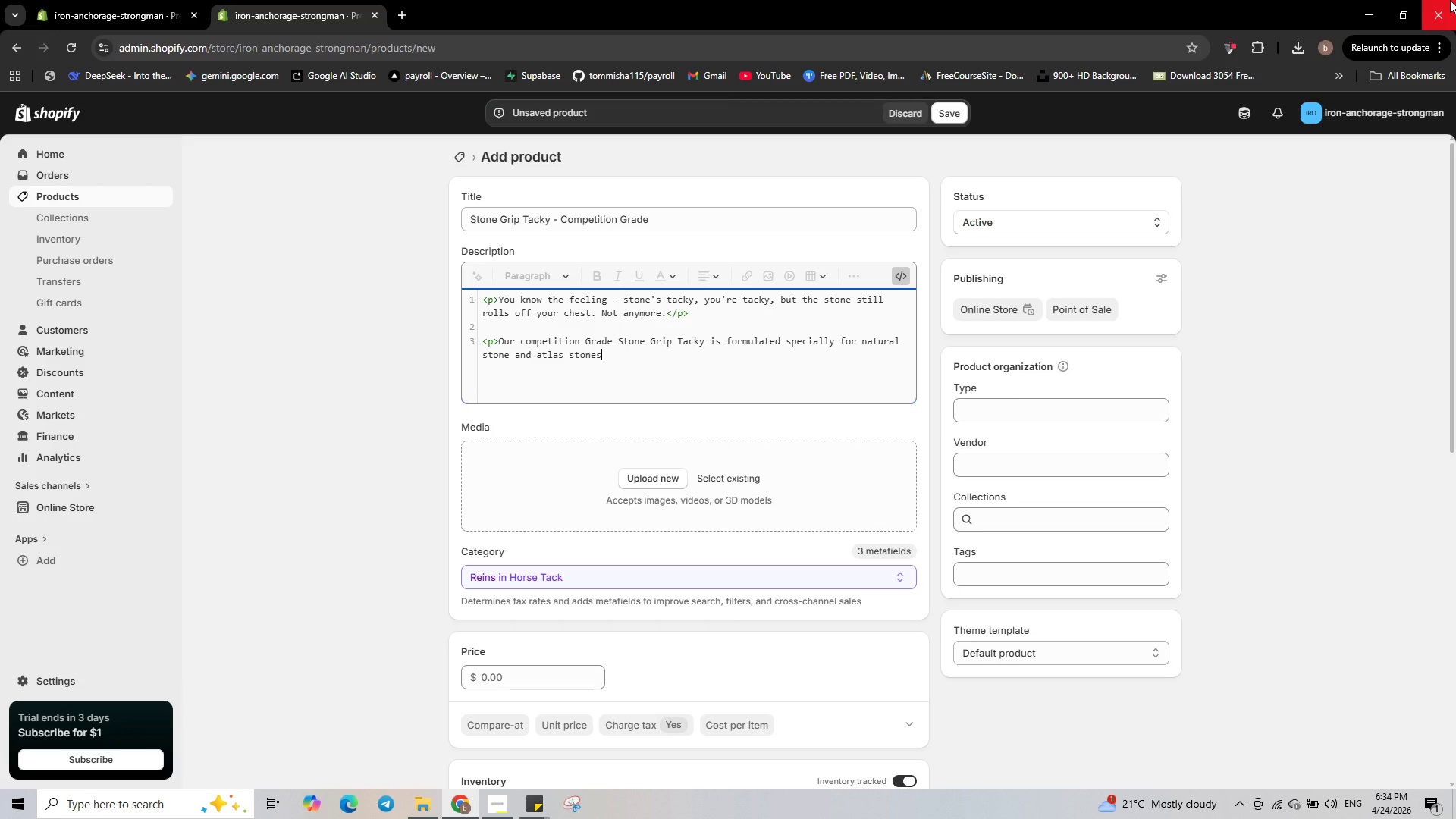 
type(. Its)
key(Backspace)
type('s sticky )
 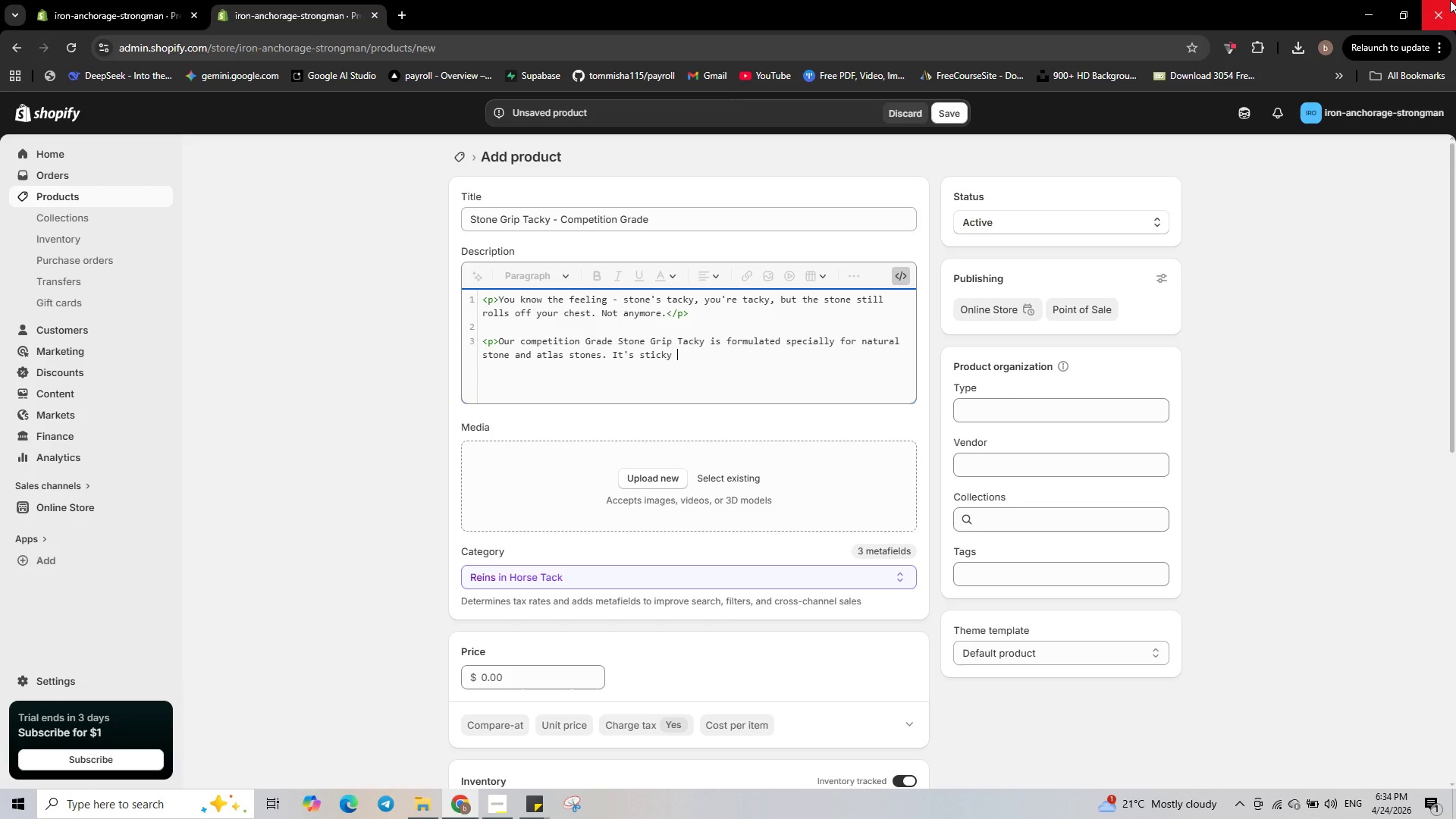 
key(Backspace)
type(, but not stringy. Provides maximum friction without leaving a messy residual)
 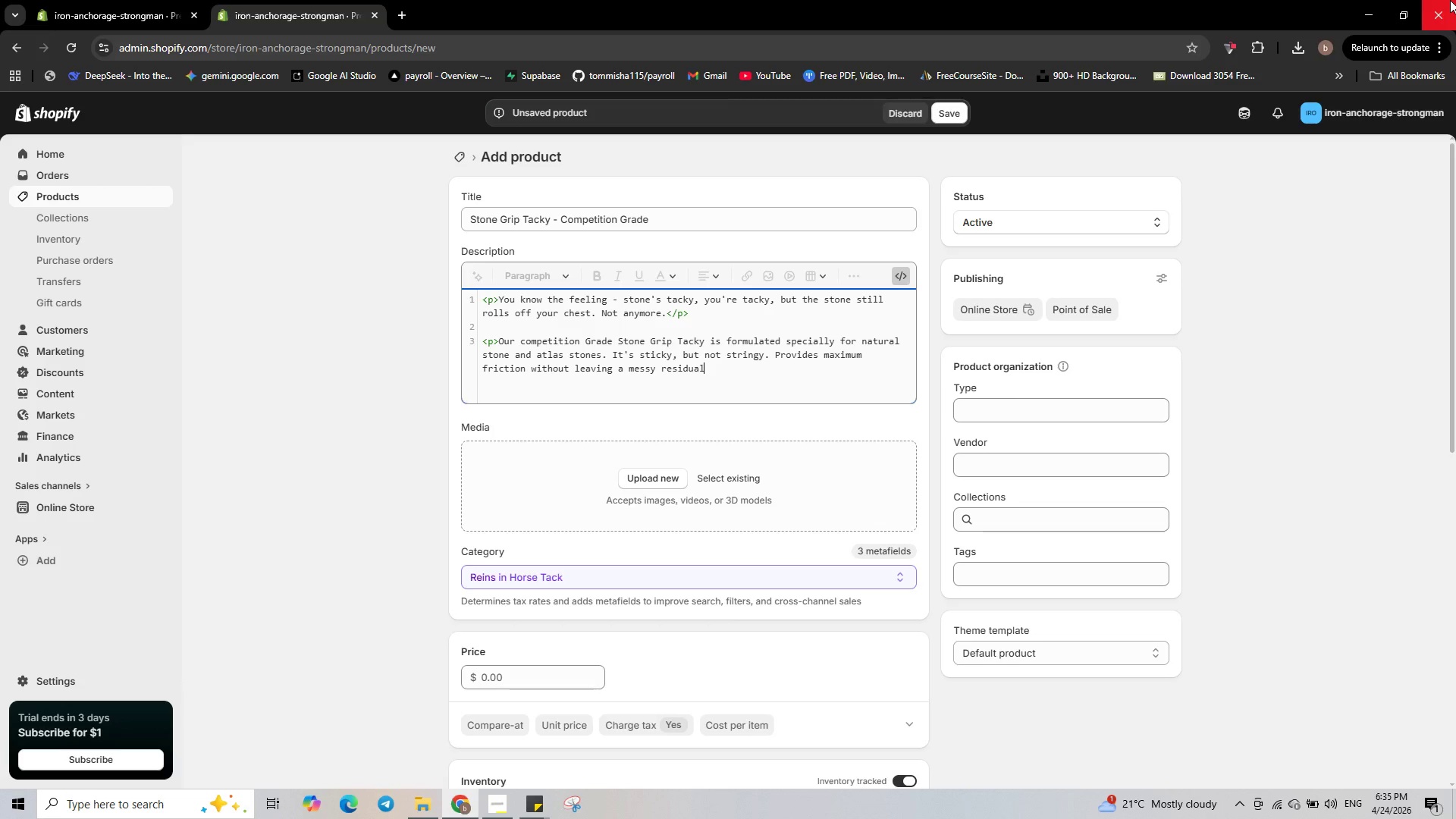 
key(Backspace)
key(Backspace)
type(e on the stone. Used n)
key(Backspace)
type(bu)
key(Backspace)
type(y amateur and pro strongmen alike.</p>)
 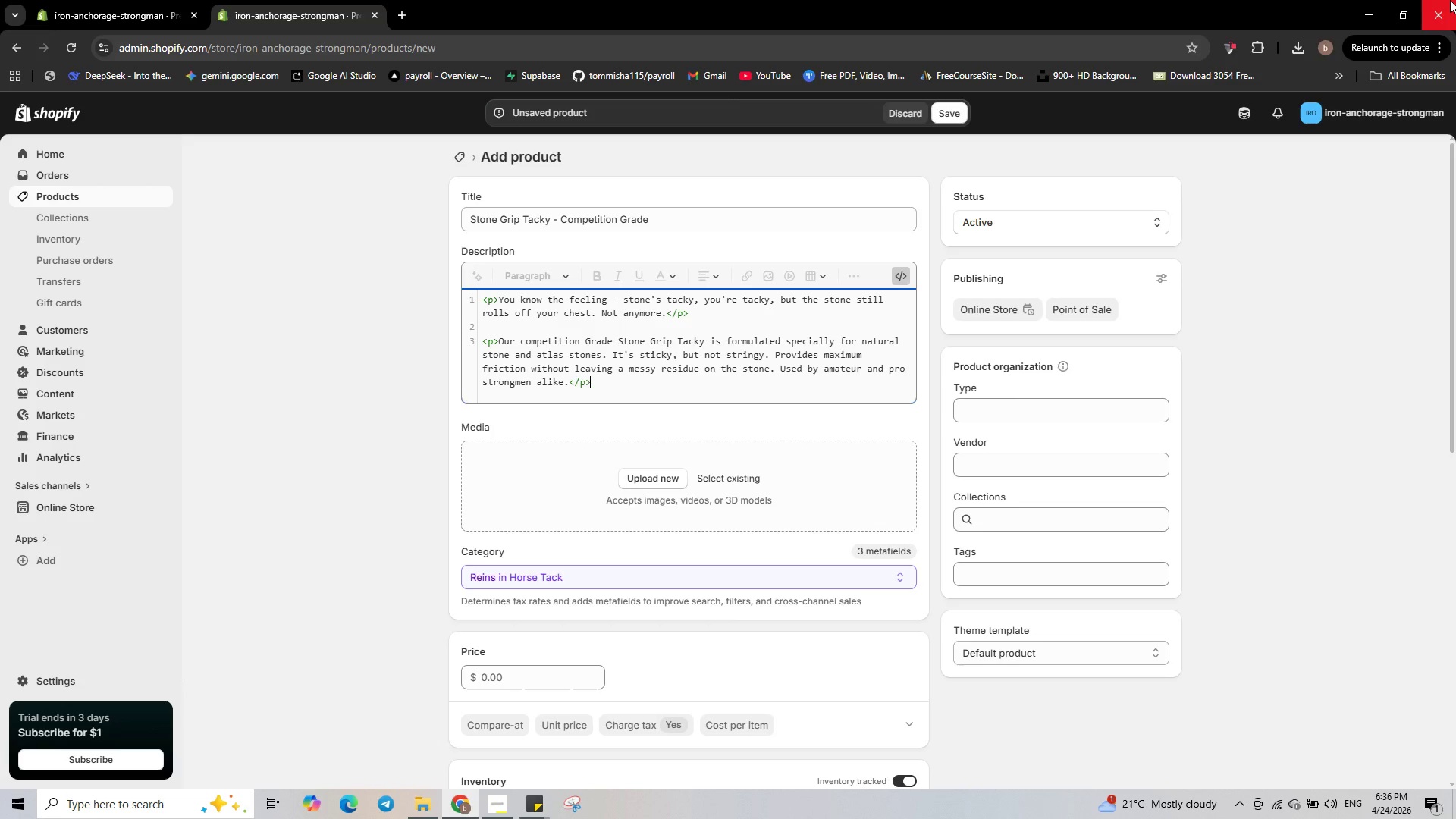 
key(Enter)
 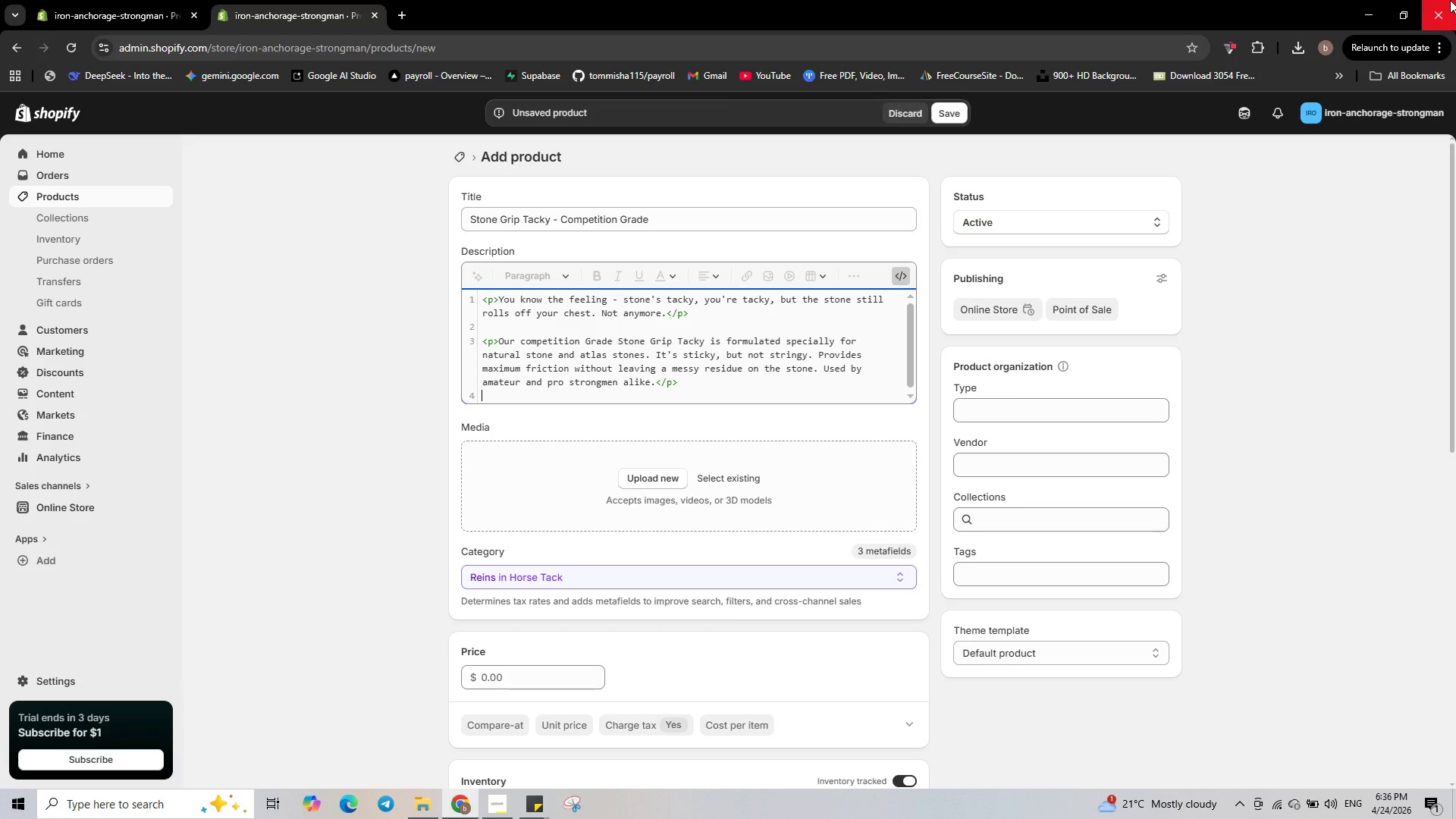 
key(Enter)
 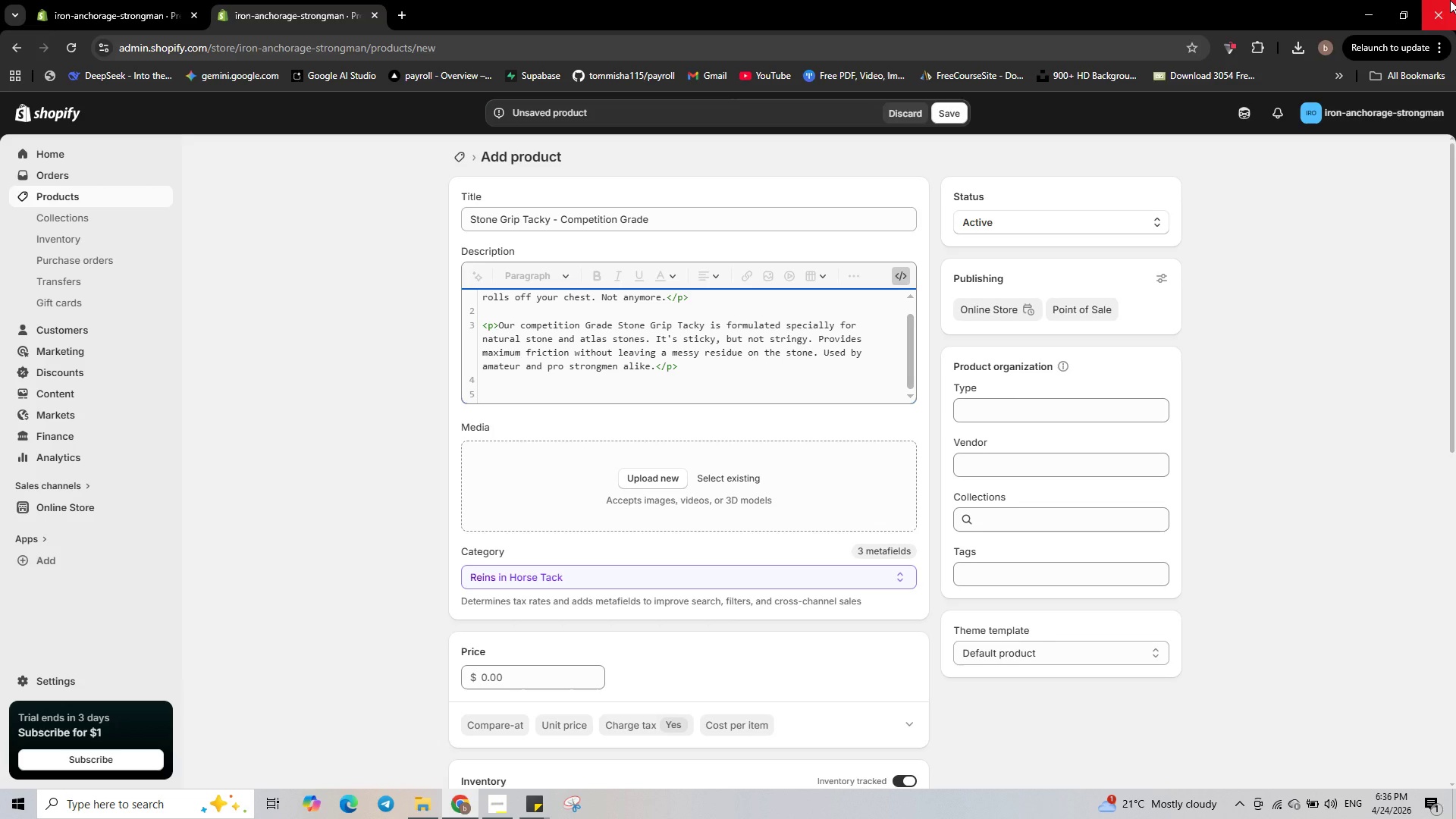 
wait(8.27)
 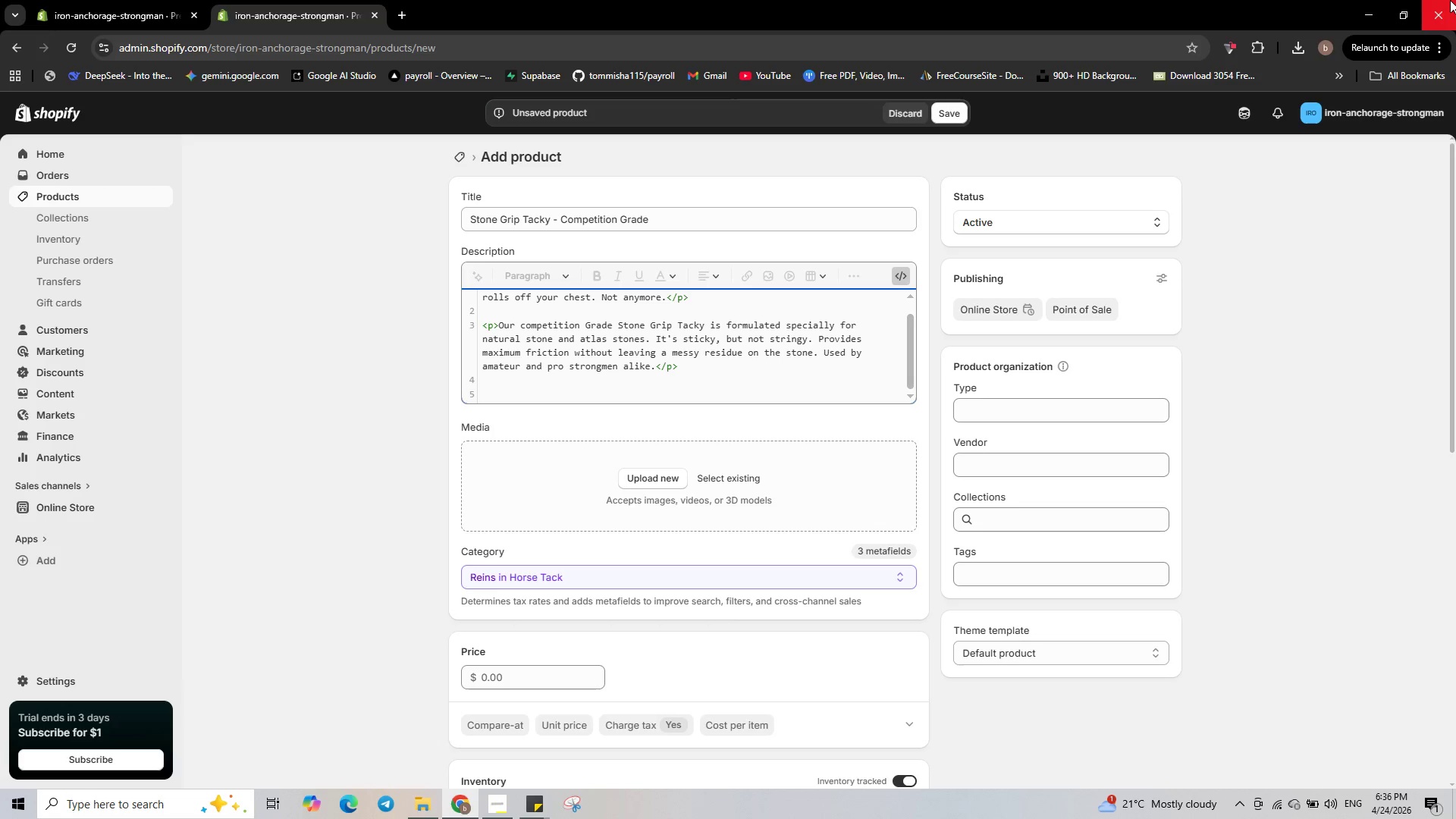 
type(<h2>ch)
key(Backspace)
key(Backspace)
type(Choose your conditions<h/)
 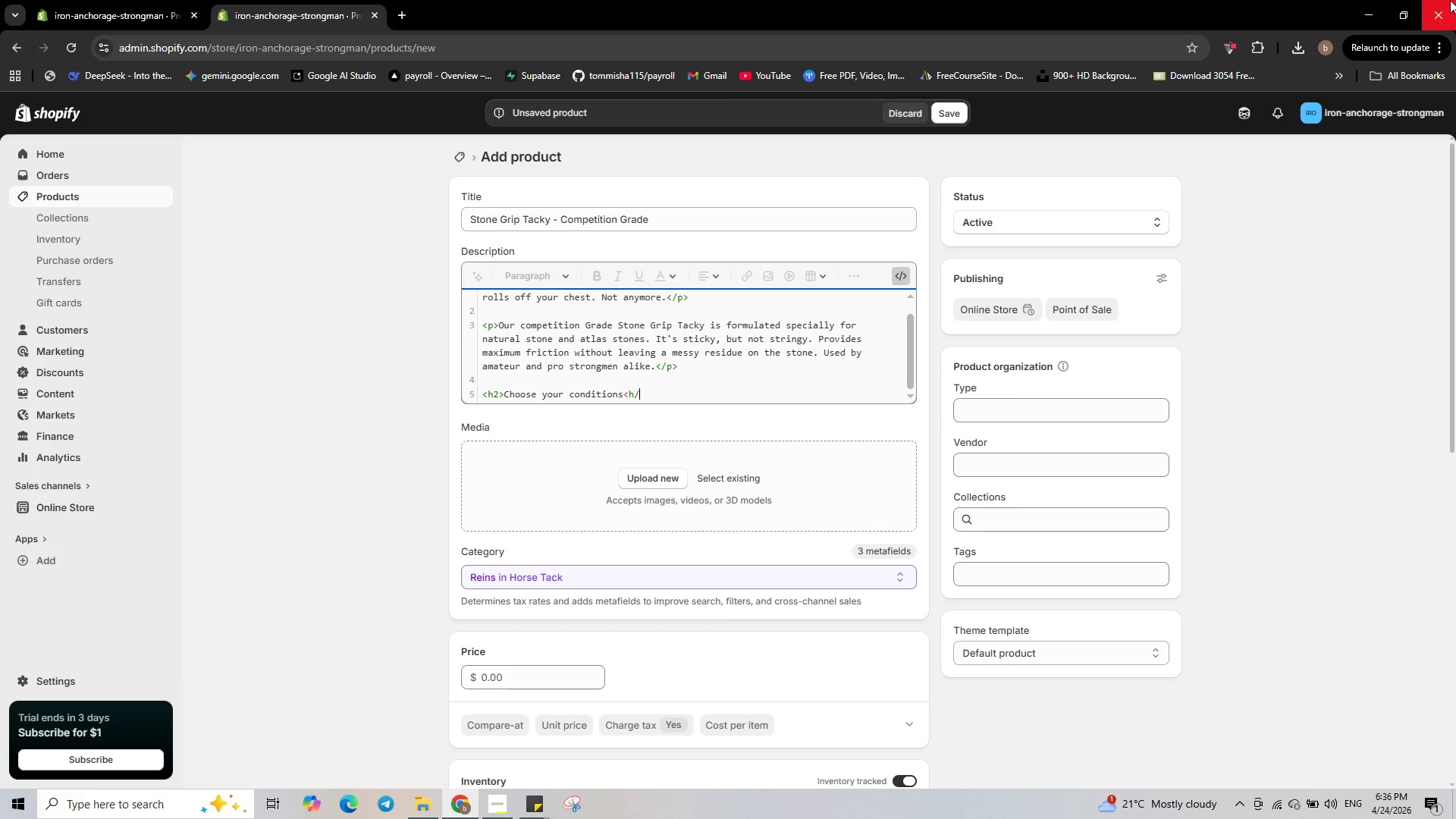 
key(Backspace)
key(Backspace)
type(/h2>)
 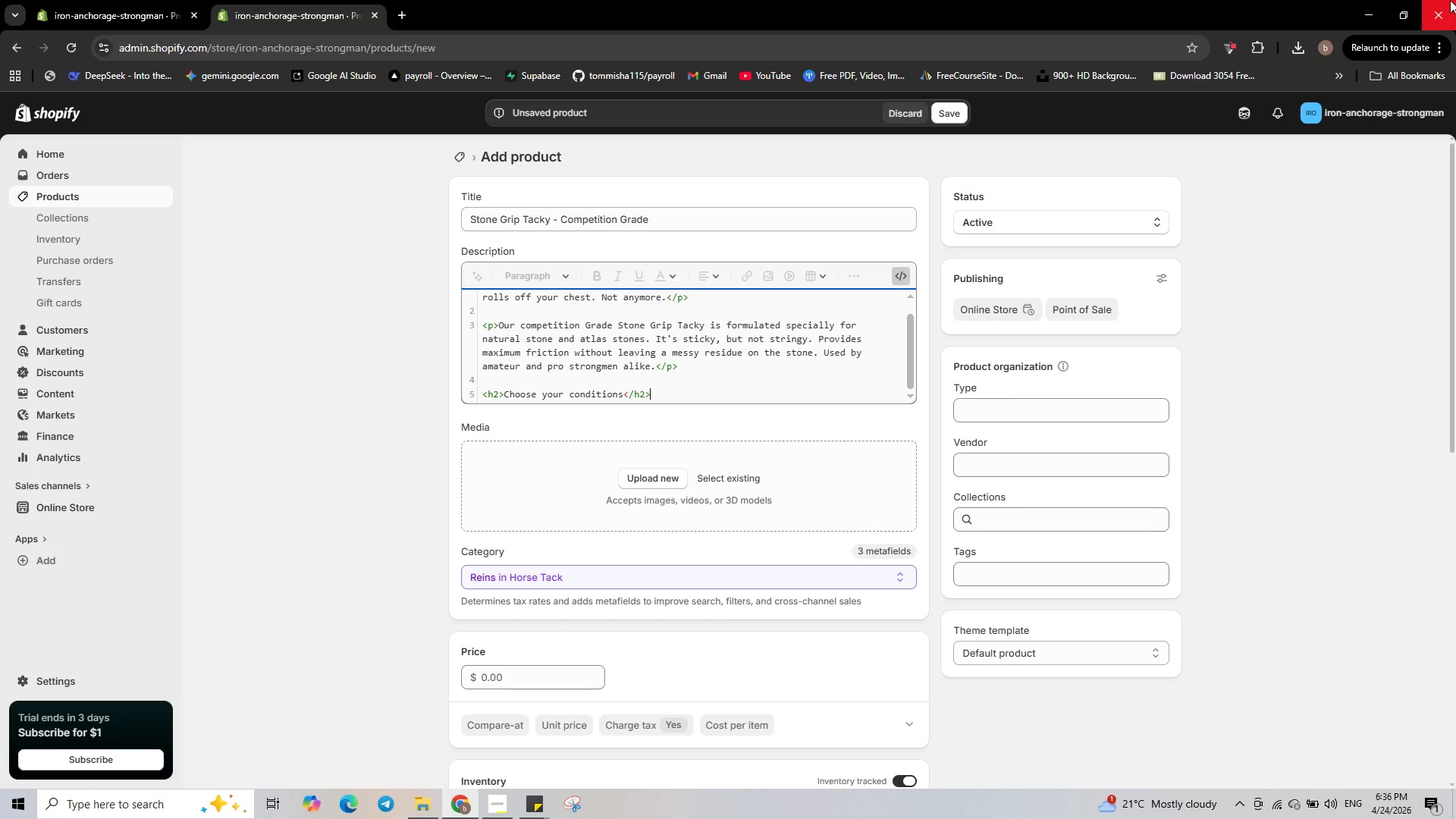 
key(Enter)
 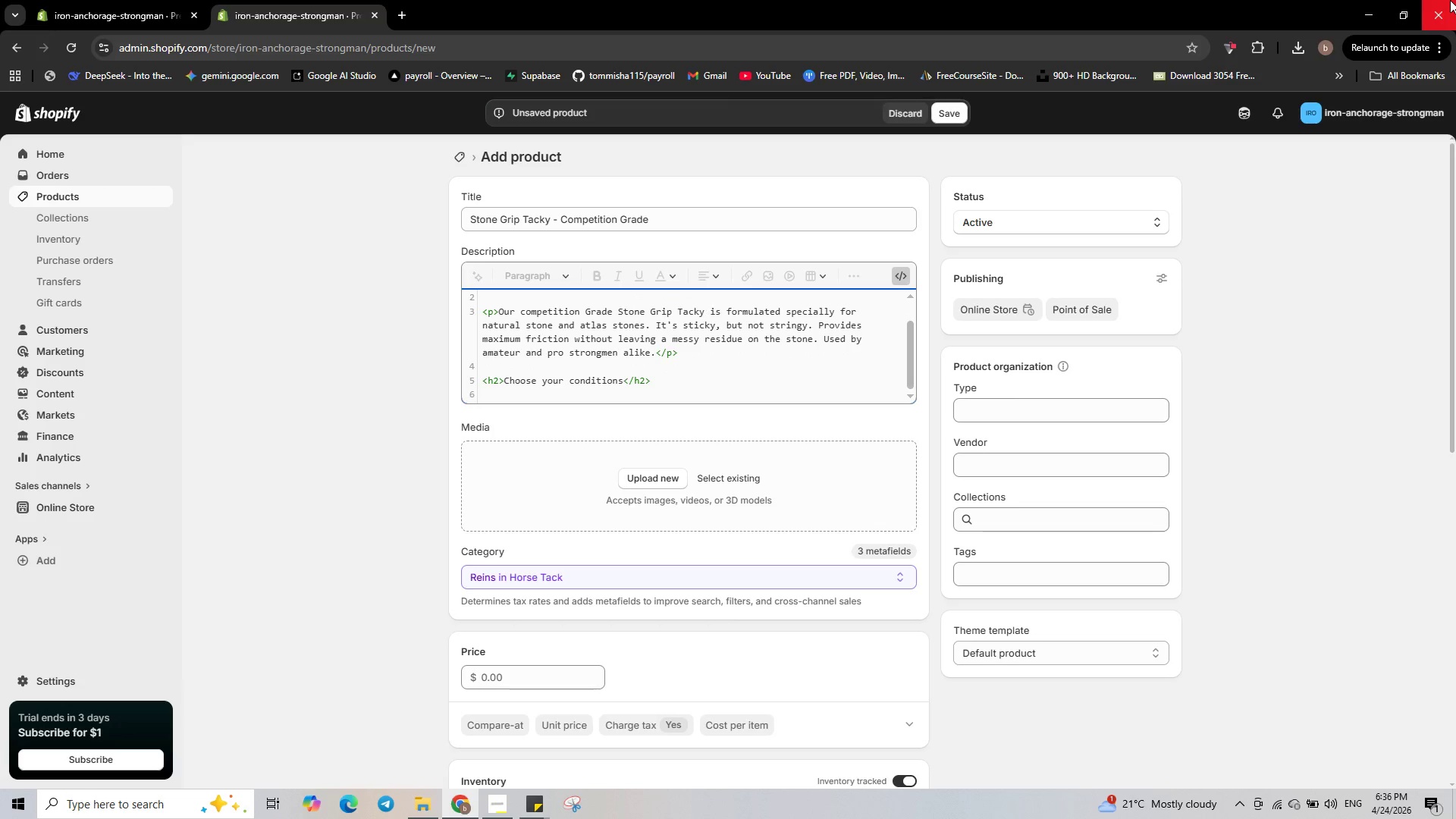 
type(<ui)
key(Backspace)
type(l)
 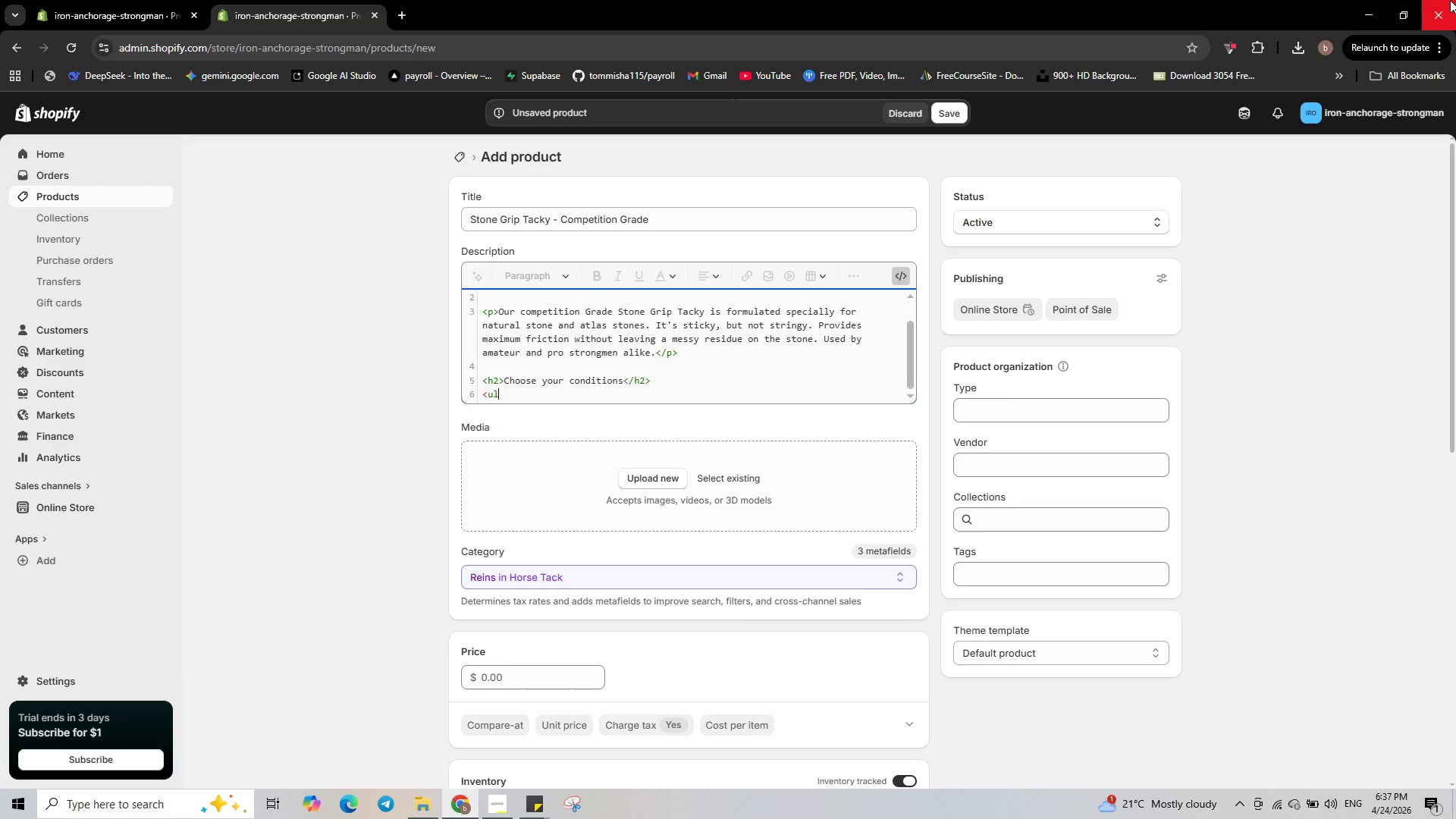 
wait(11.23)
 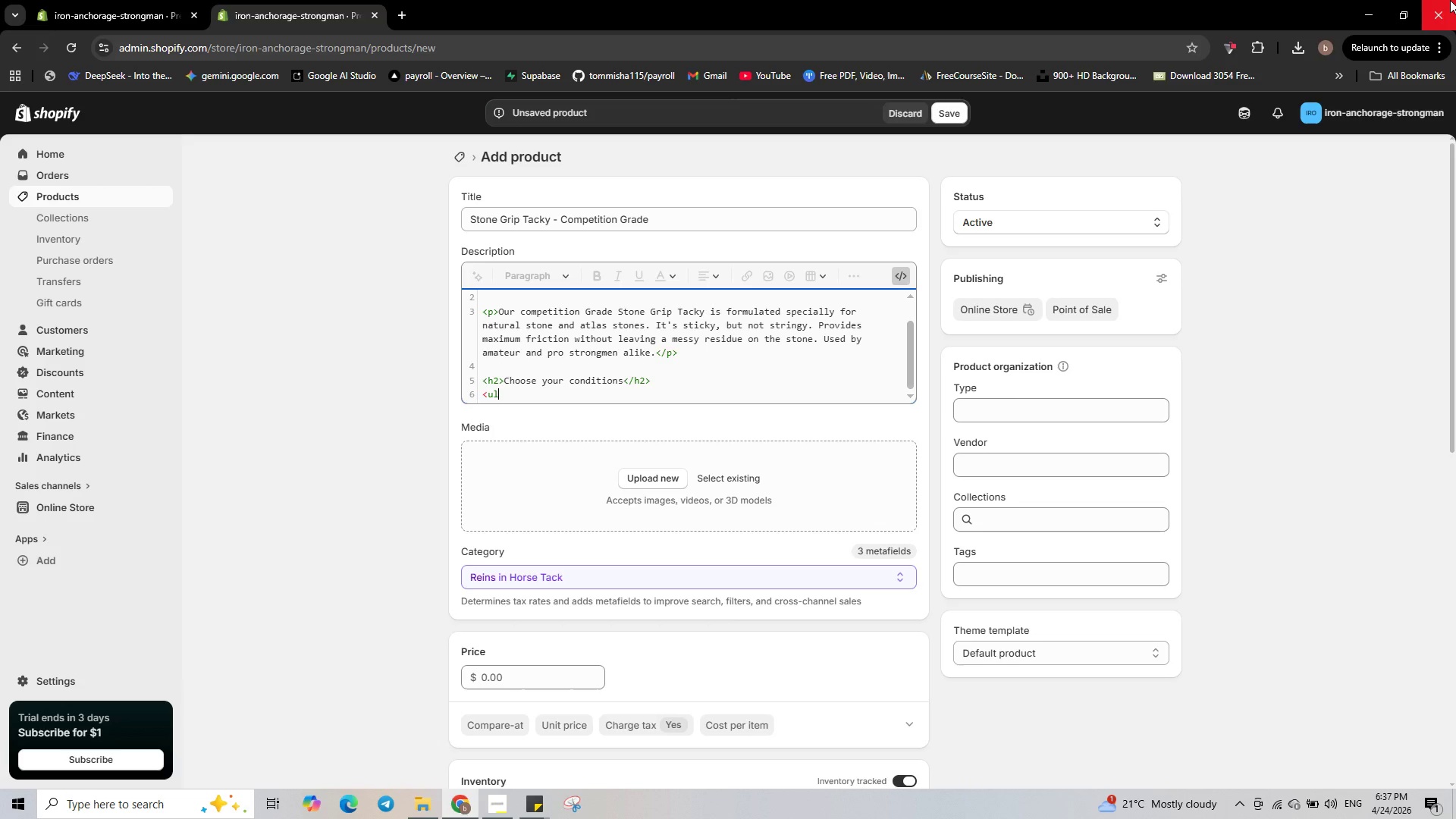 
key(Shift+ShiftRight)
 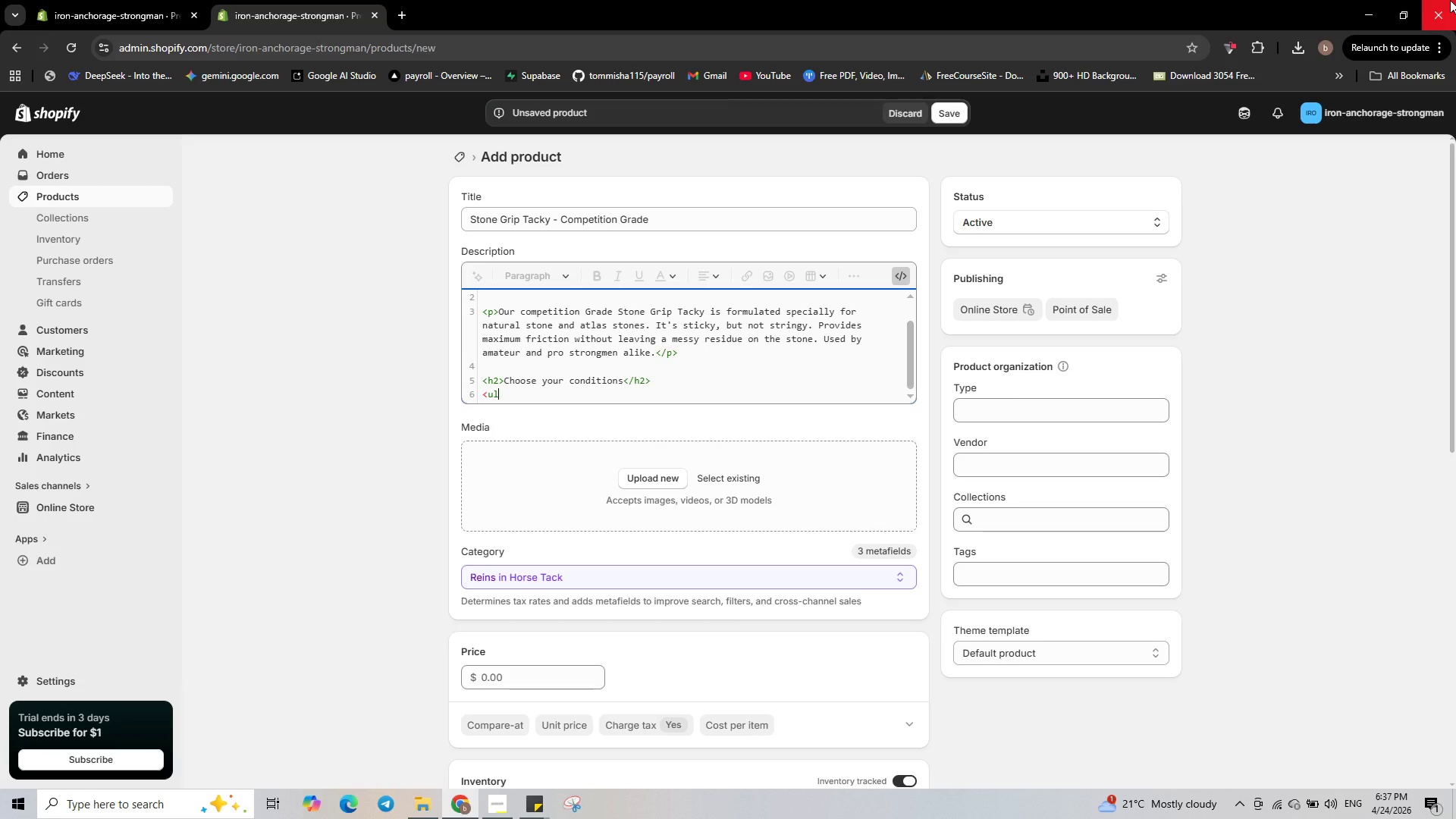 
key(Shift+Period)
 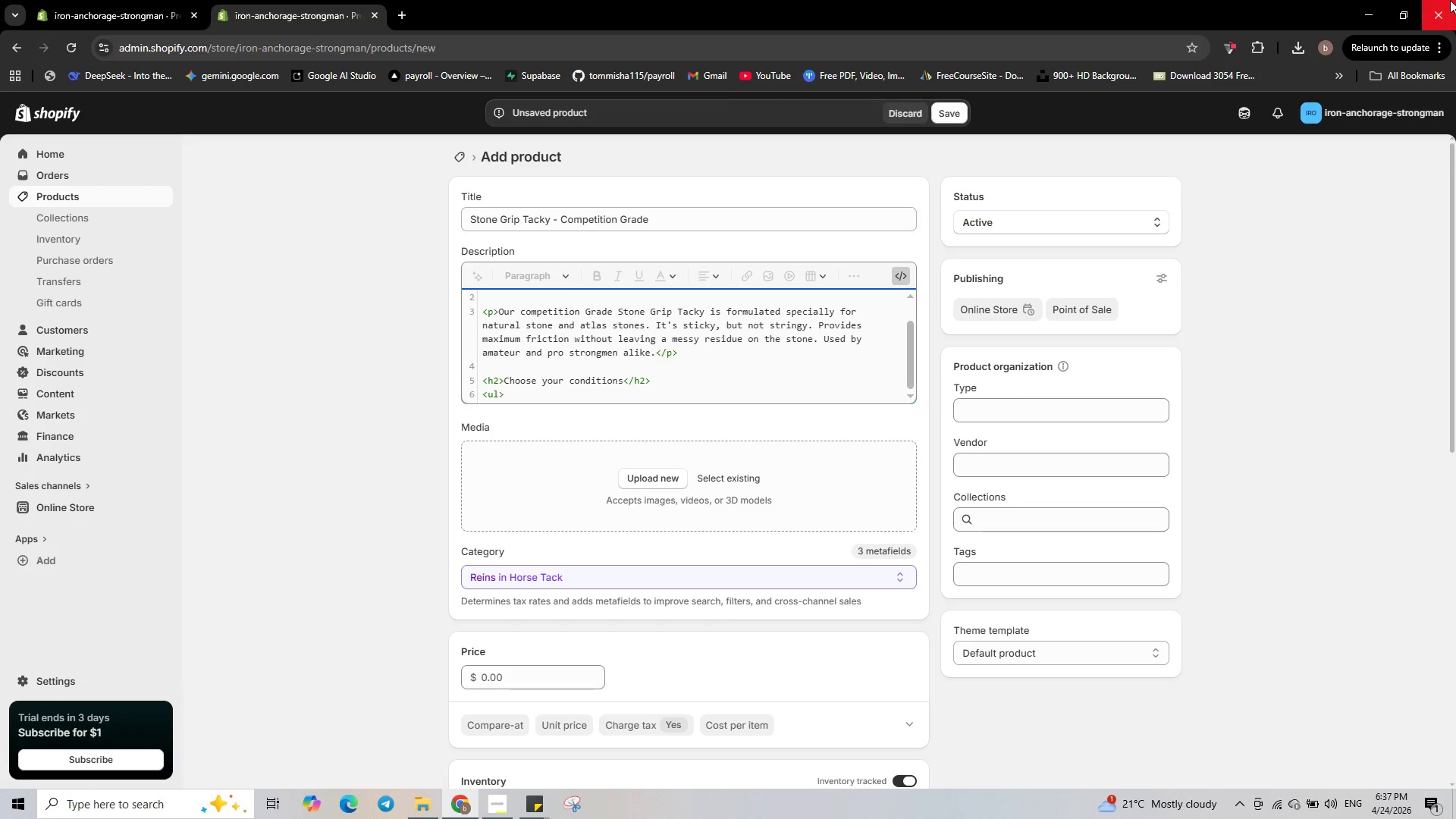 
key(Enter)
 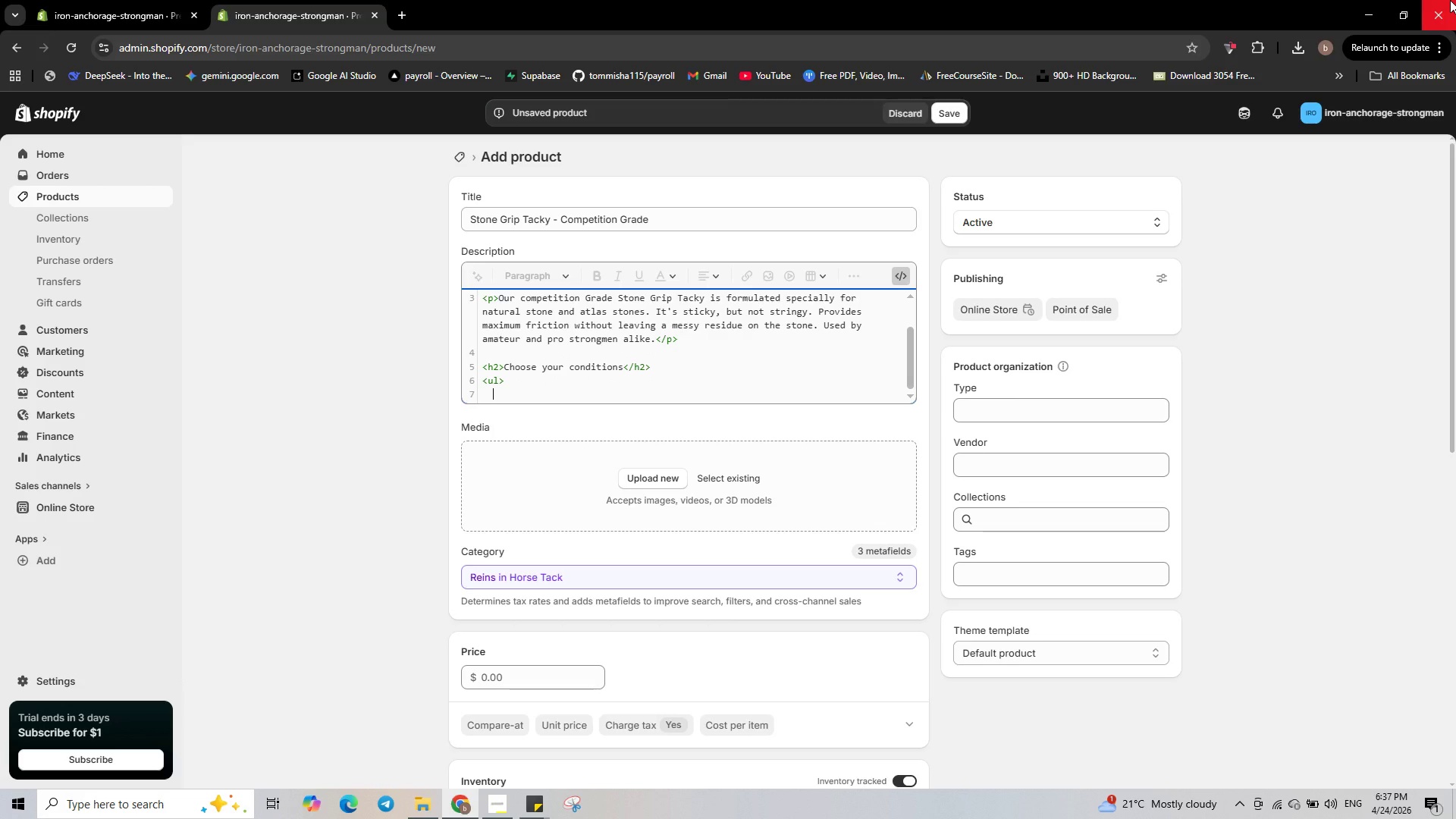 
wait(12.75)
 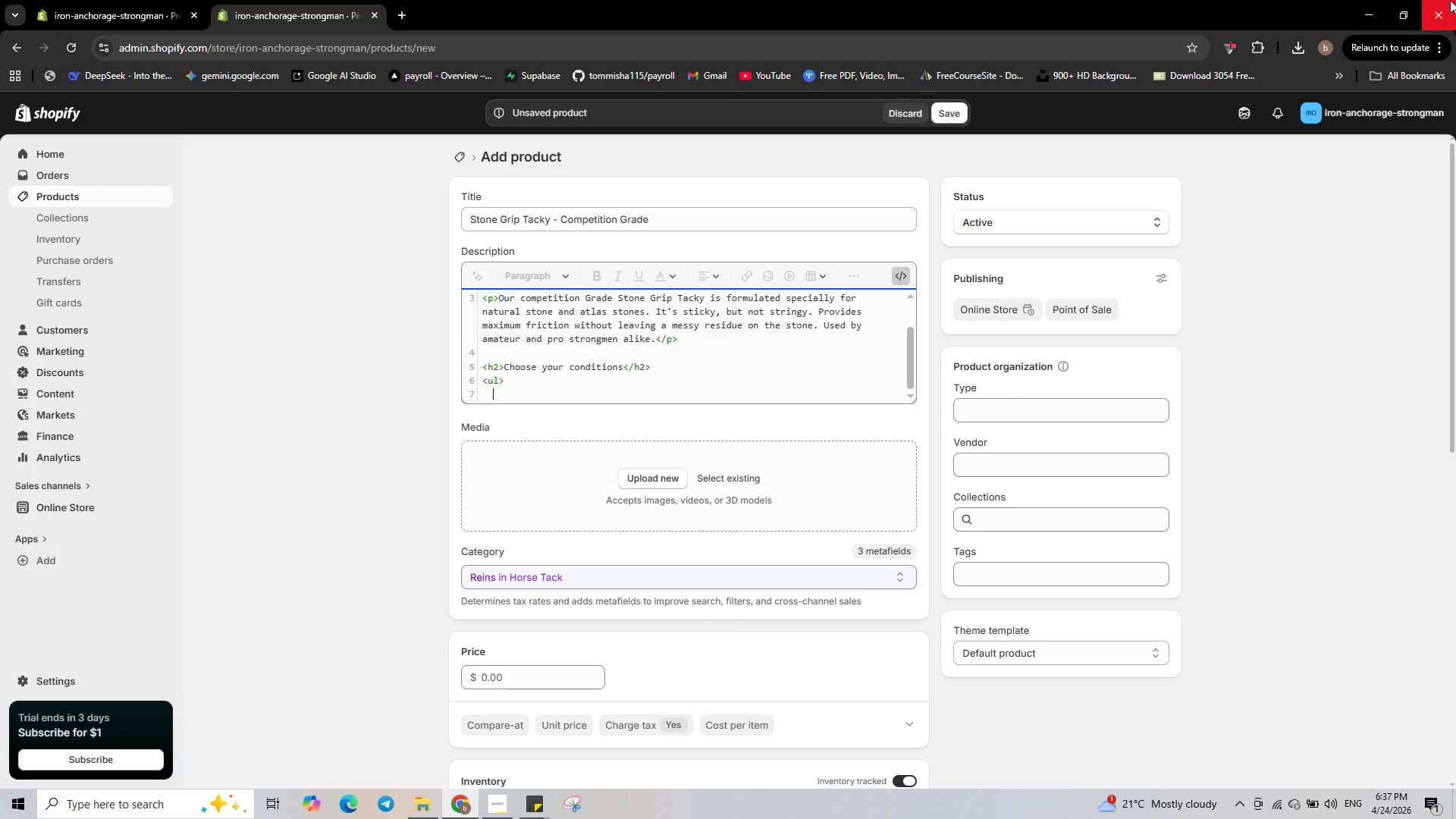 
key(Backspace)
 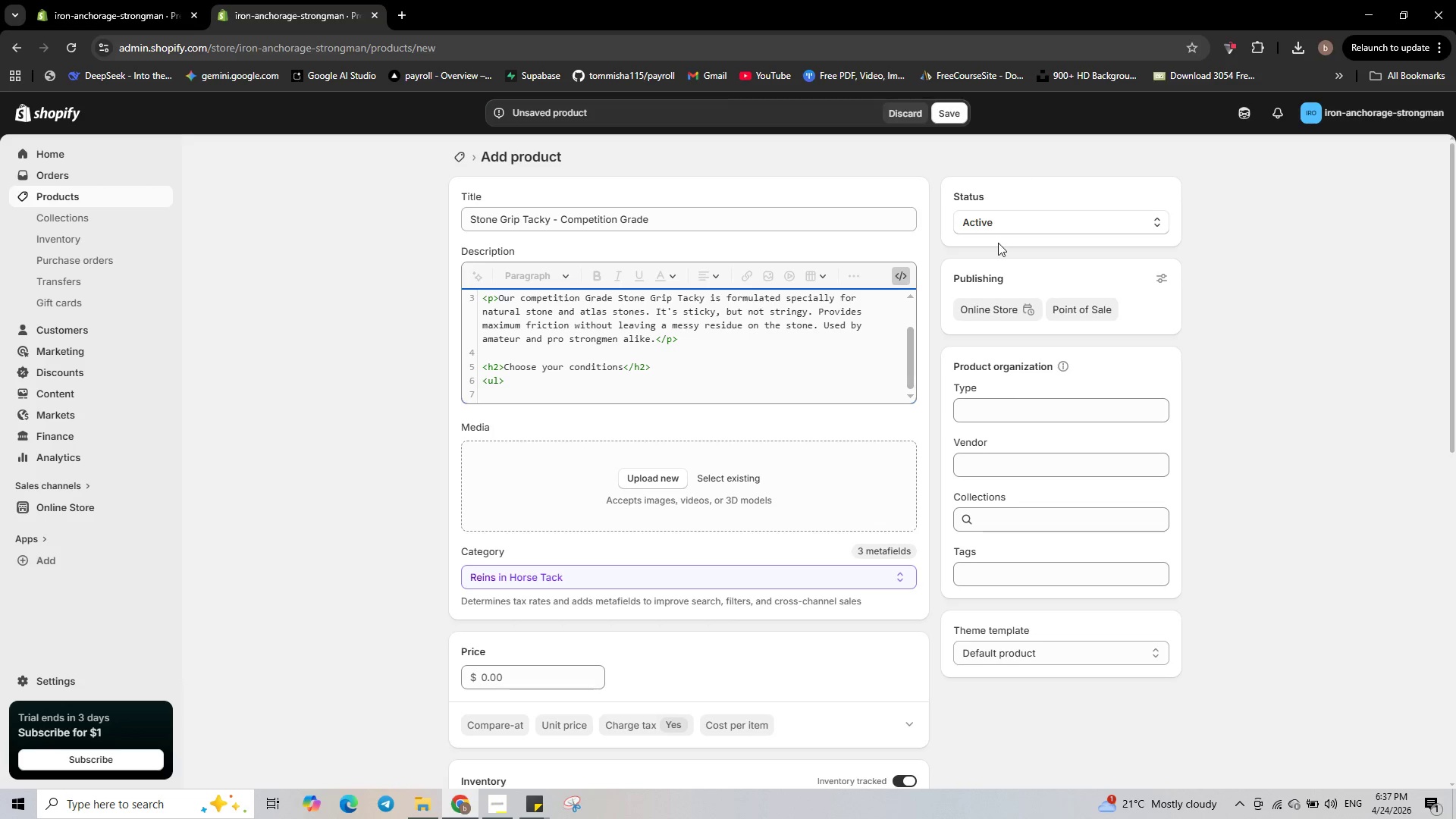 
left_click([505, 387])
 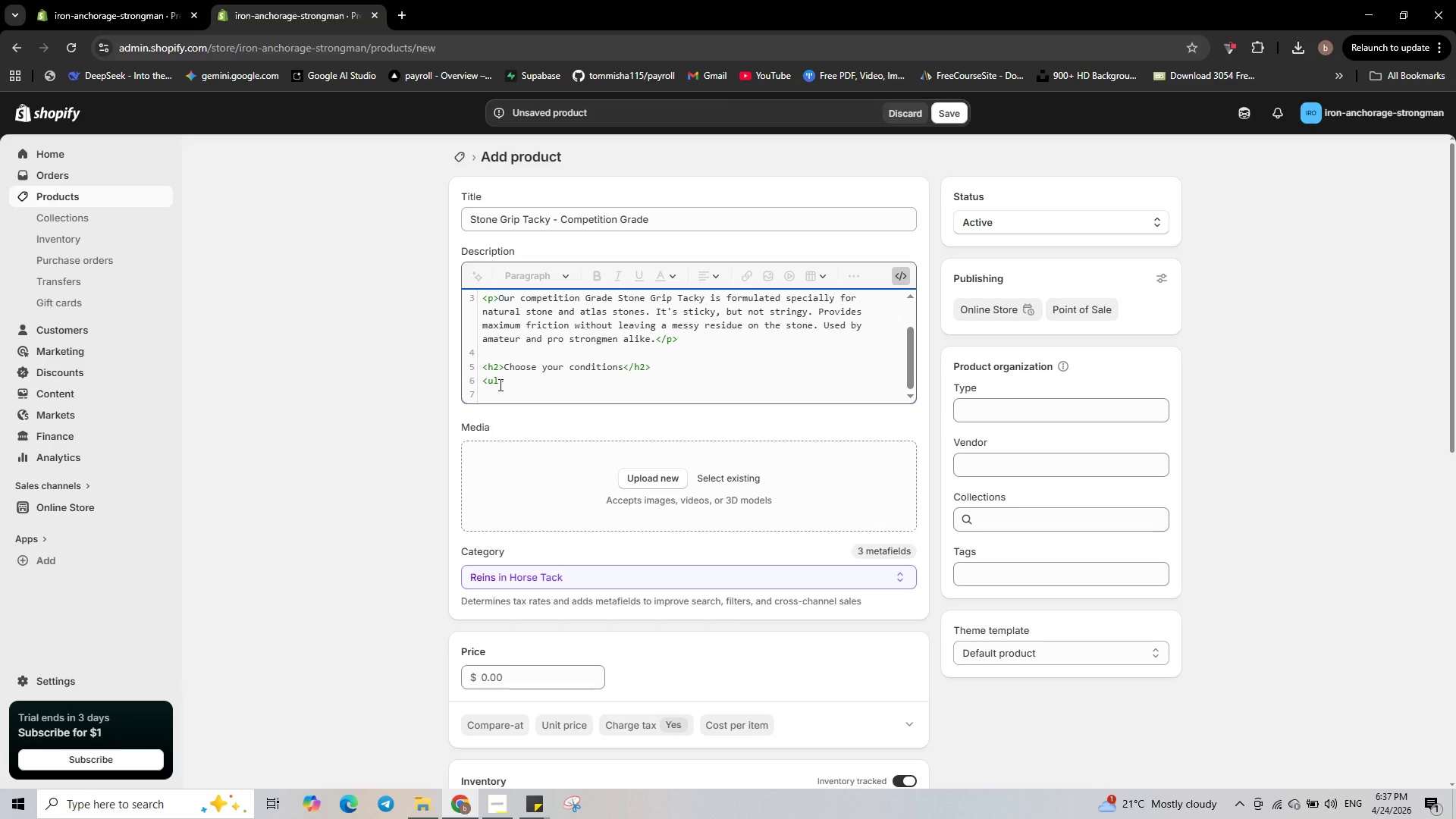 
left_click([499, 384])
 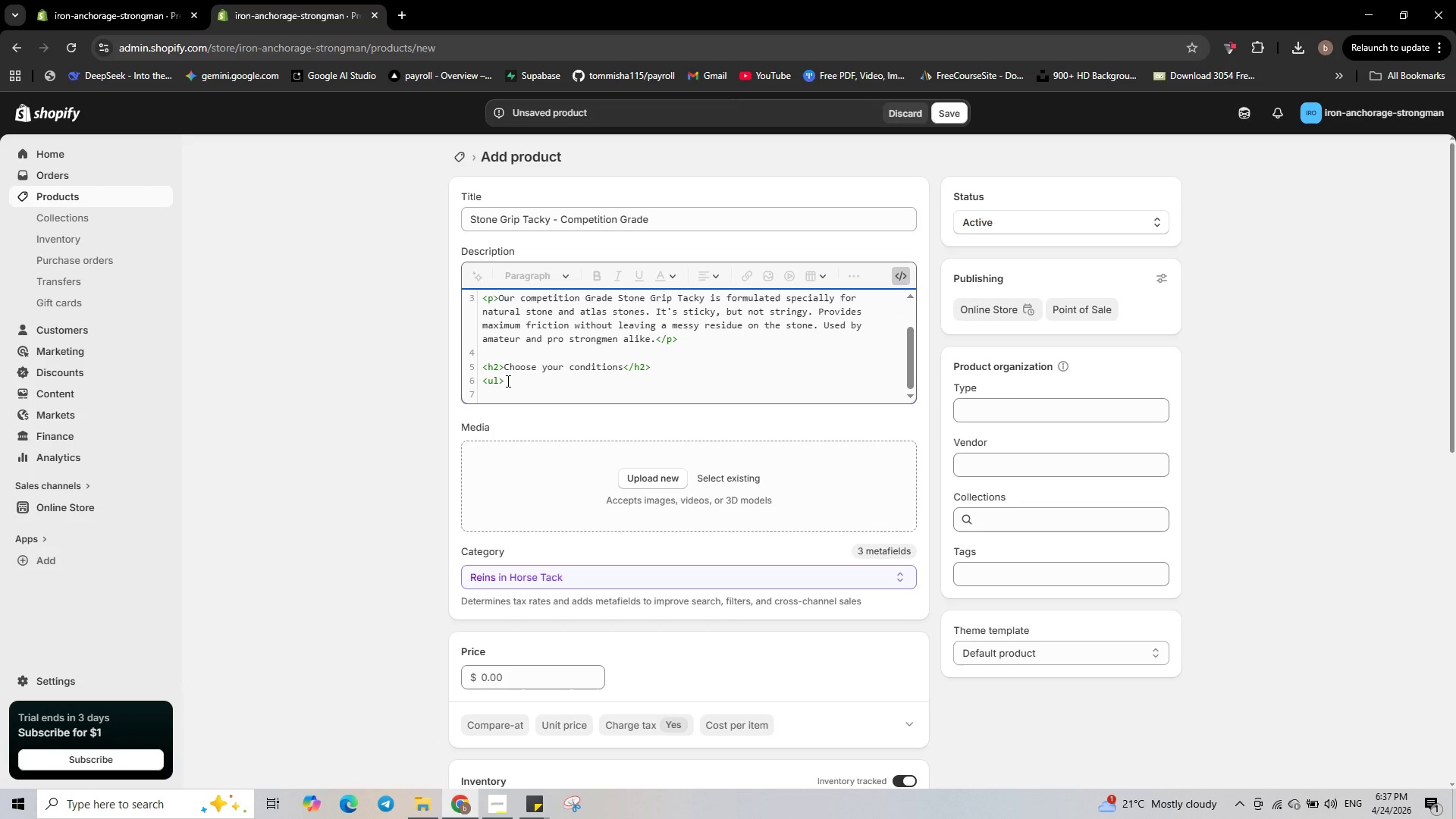 
key(Backspace)
 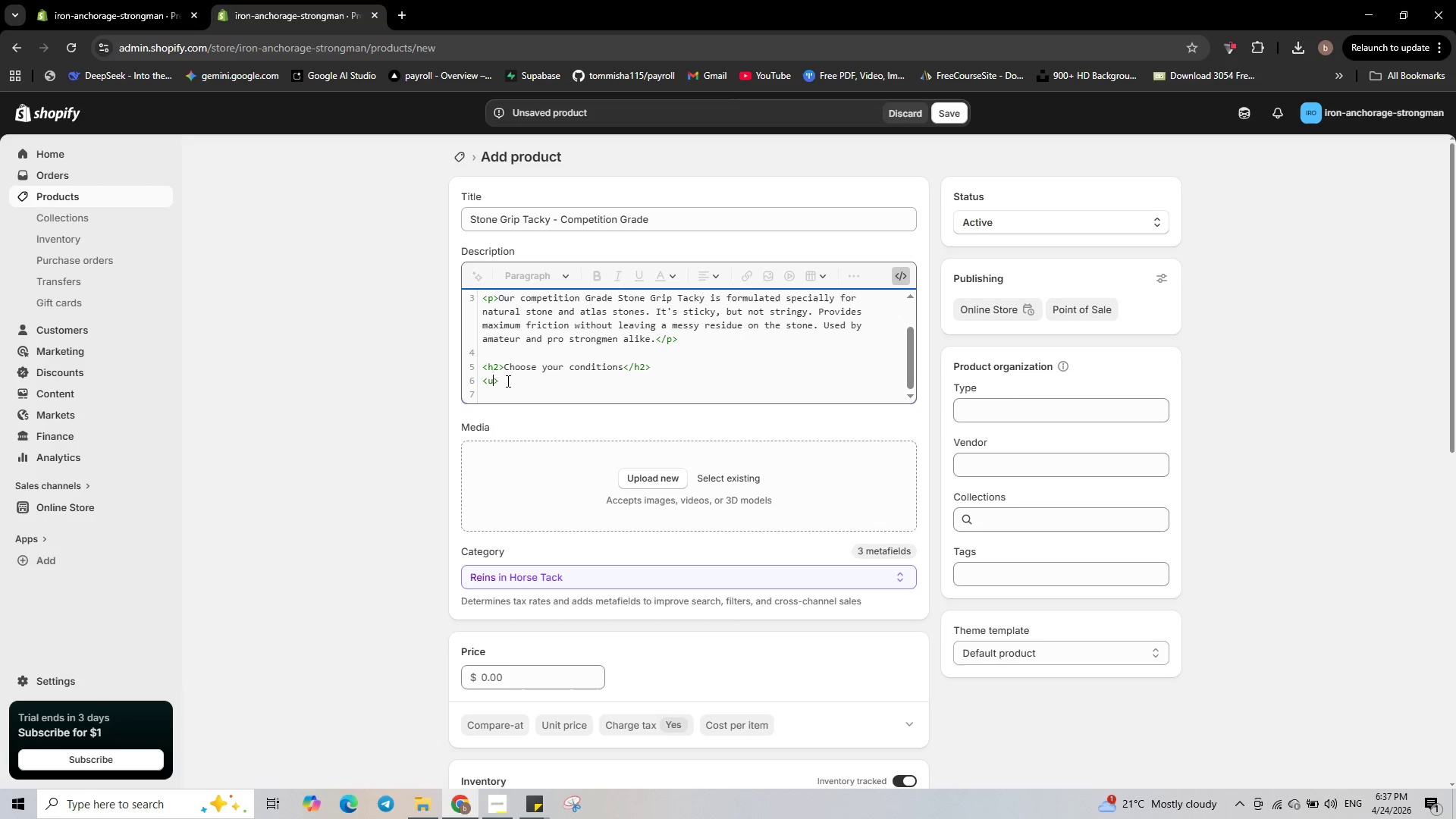 
key(I)
 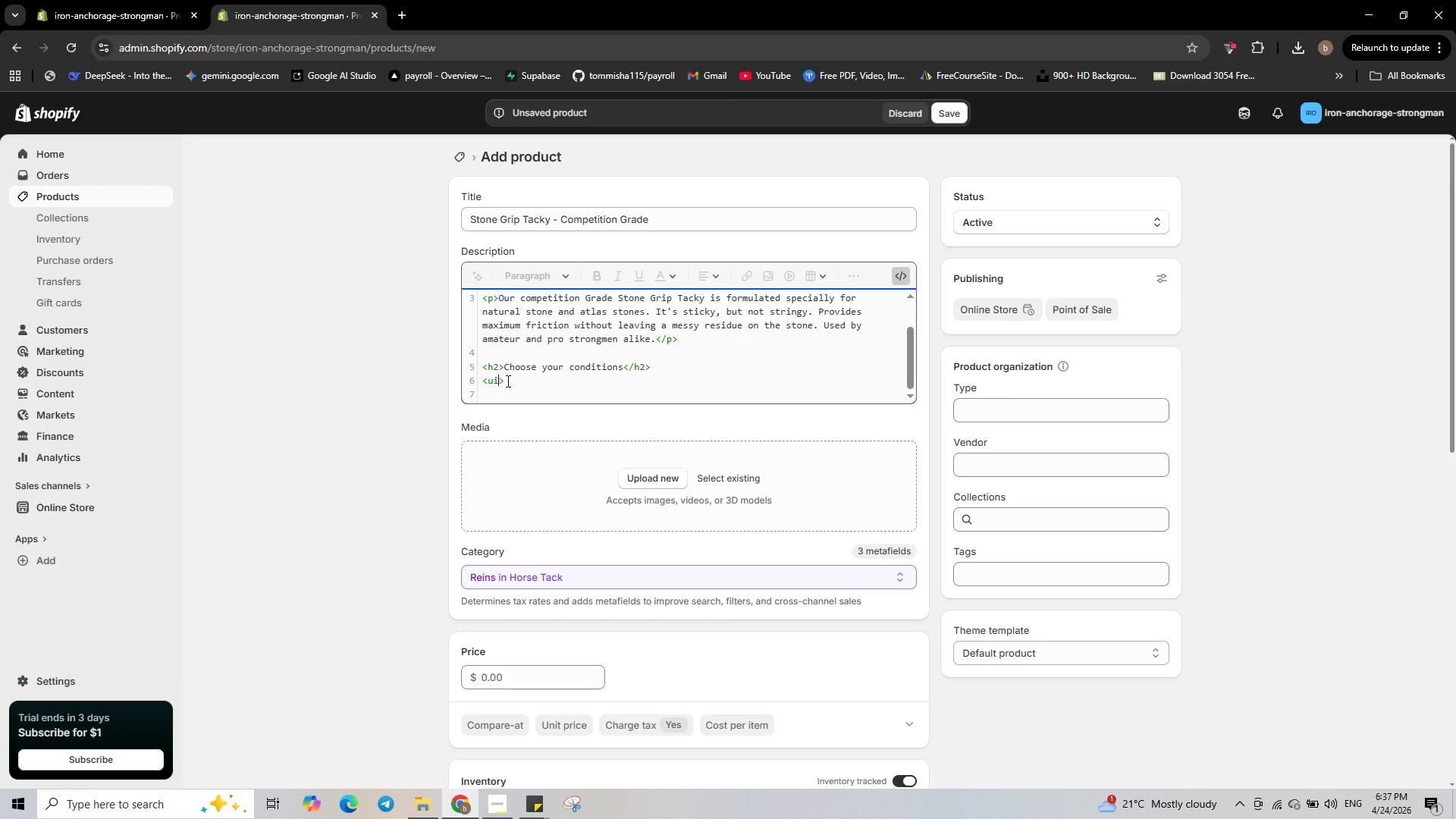 
left_click([508, 381])
 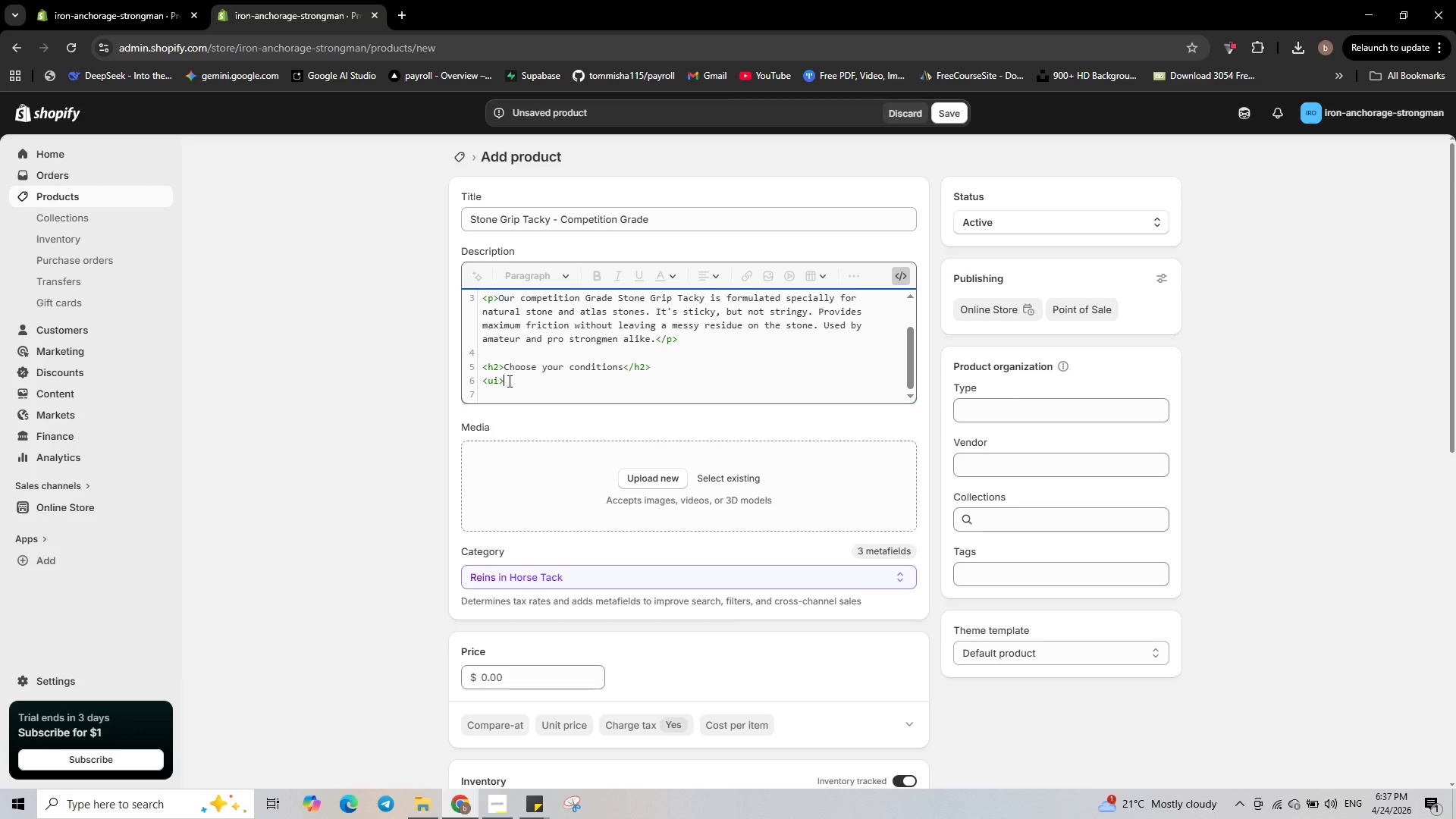 
key(Enter)
 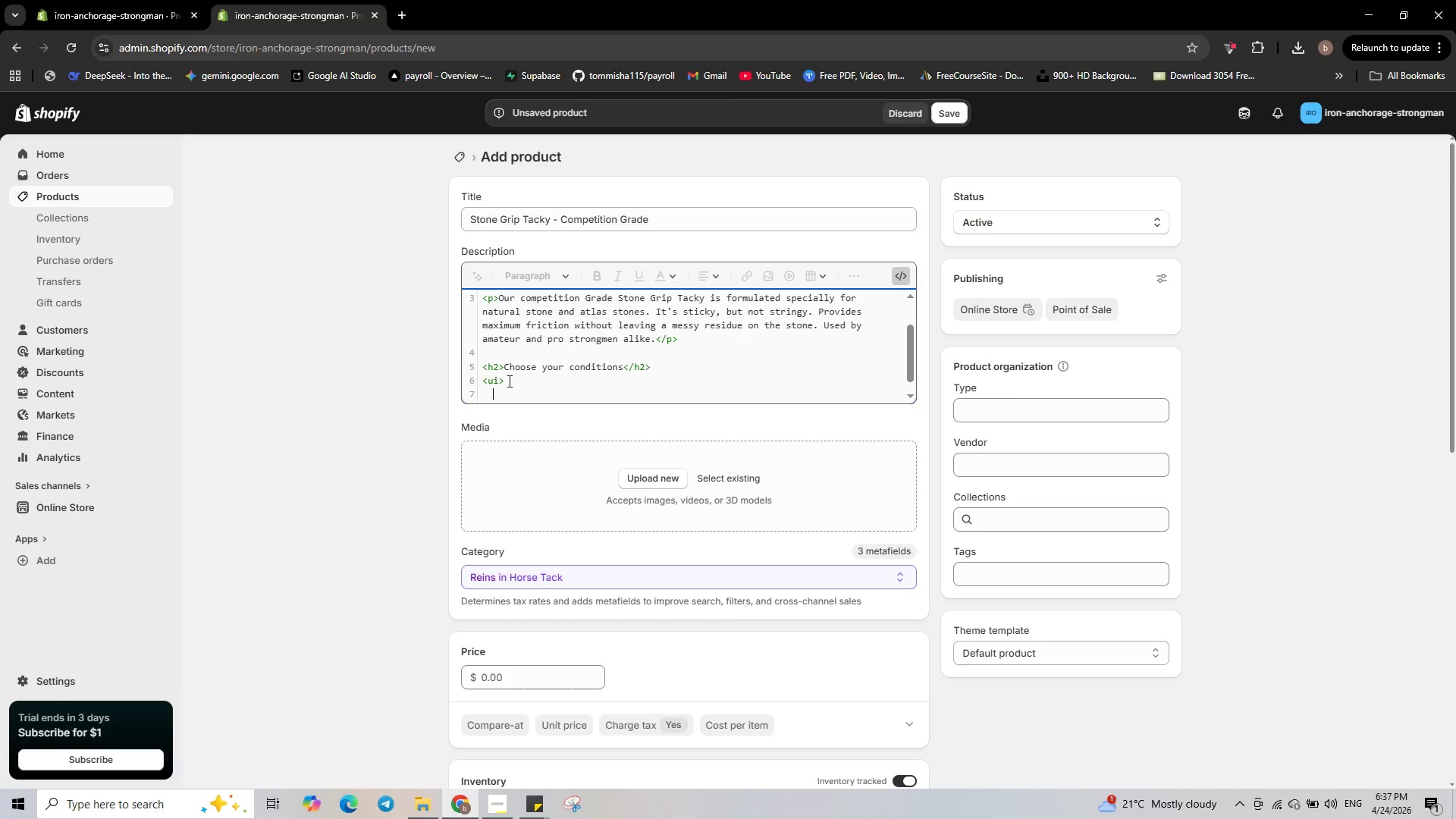 
wait(5.24)
 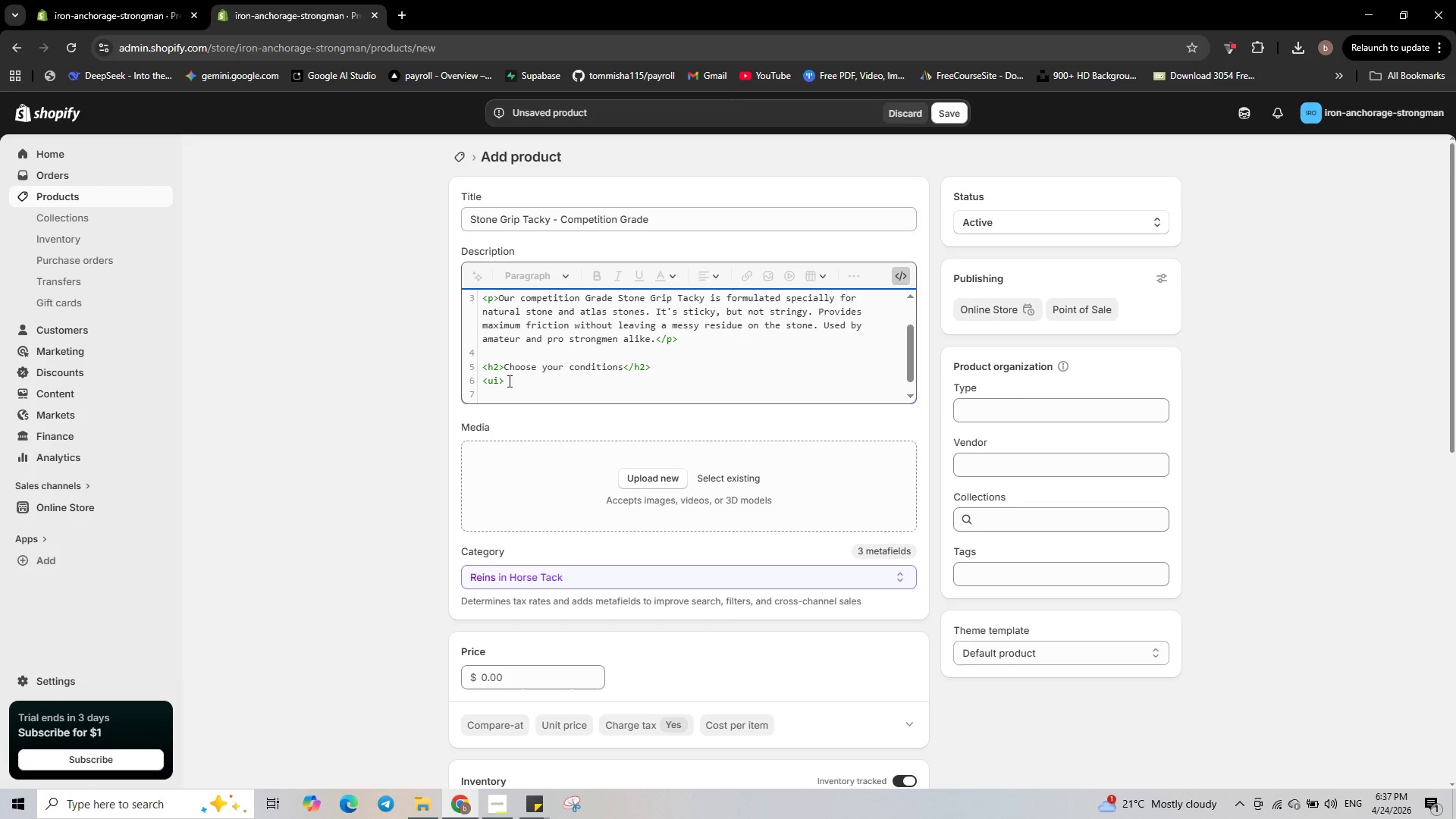 
left_click([499, 381])
 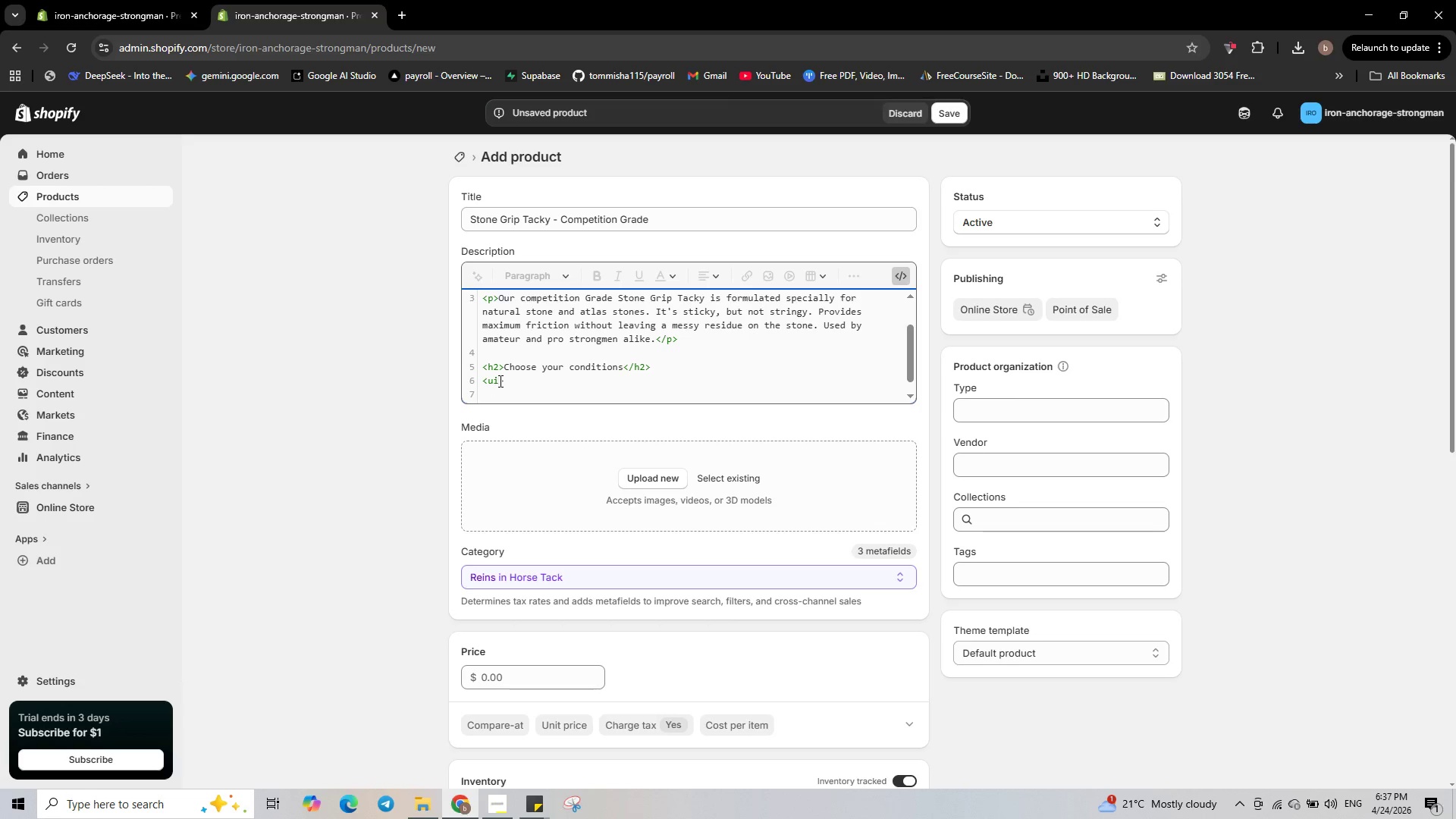 
key(Backspace)
 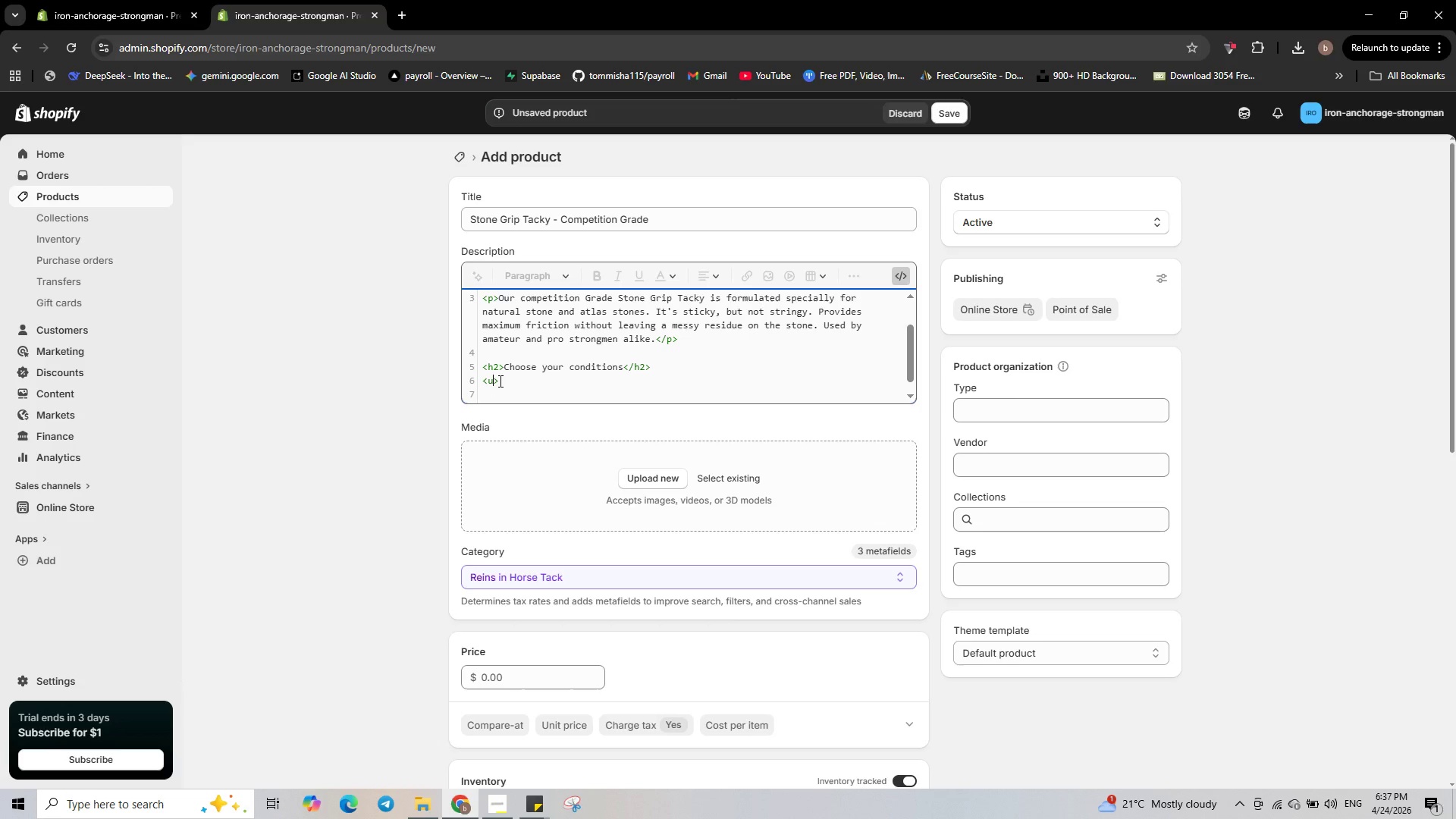 
key(L)
 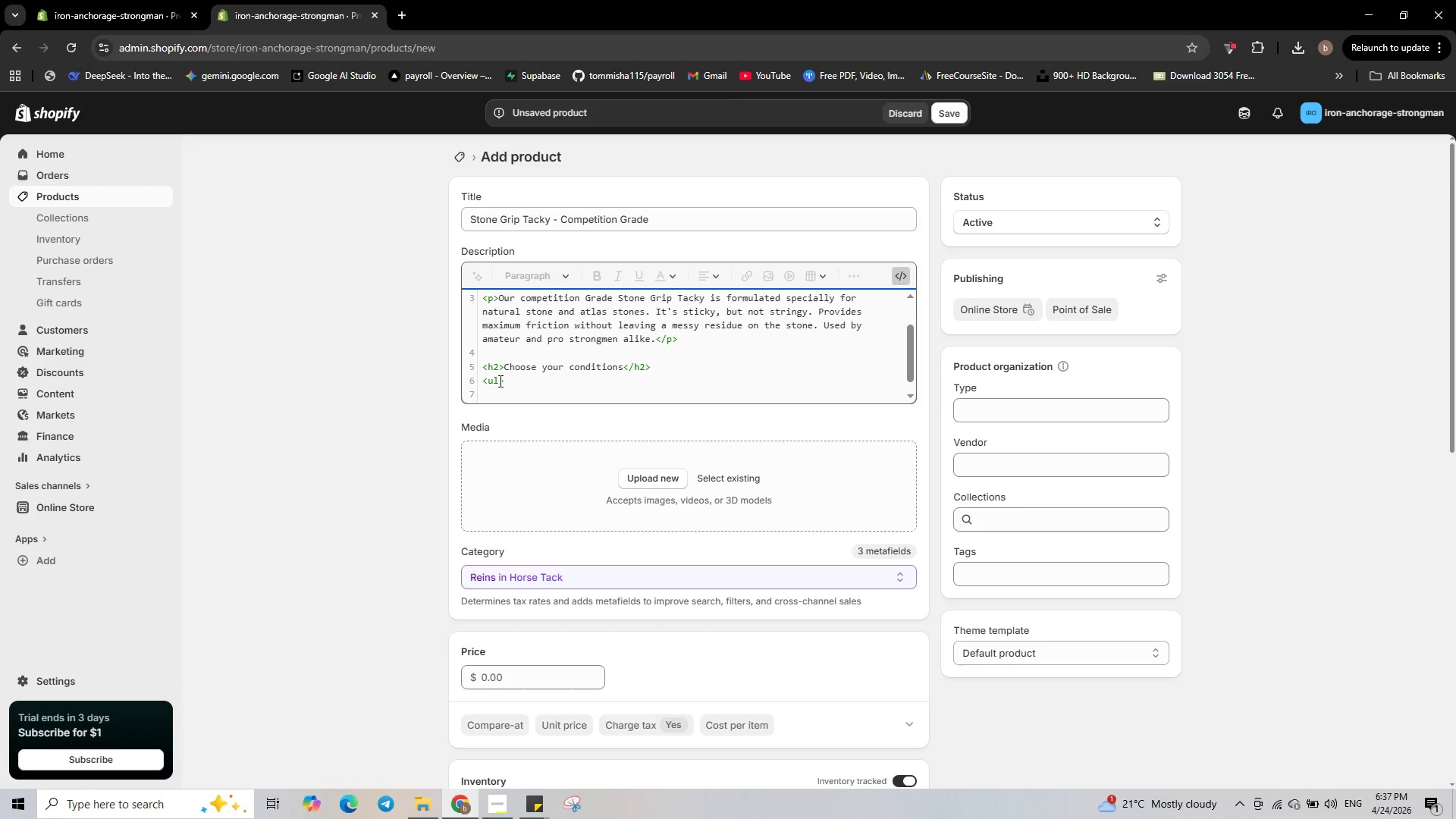 
key(ArrowRight)
 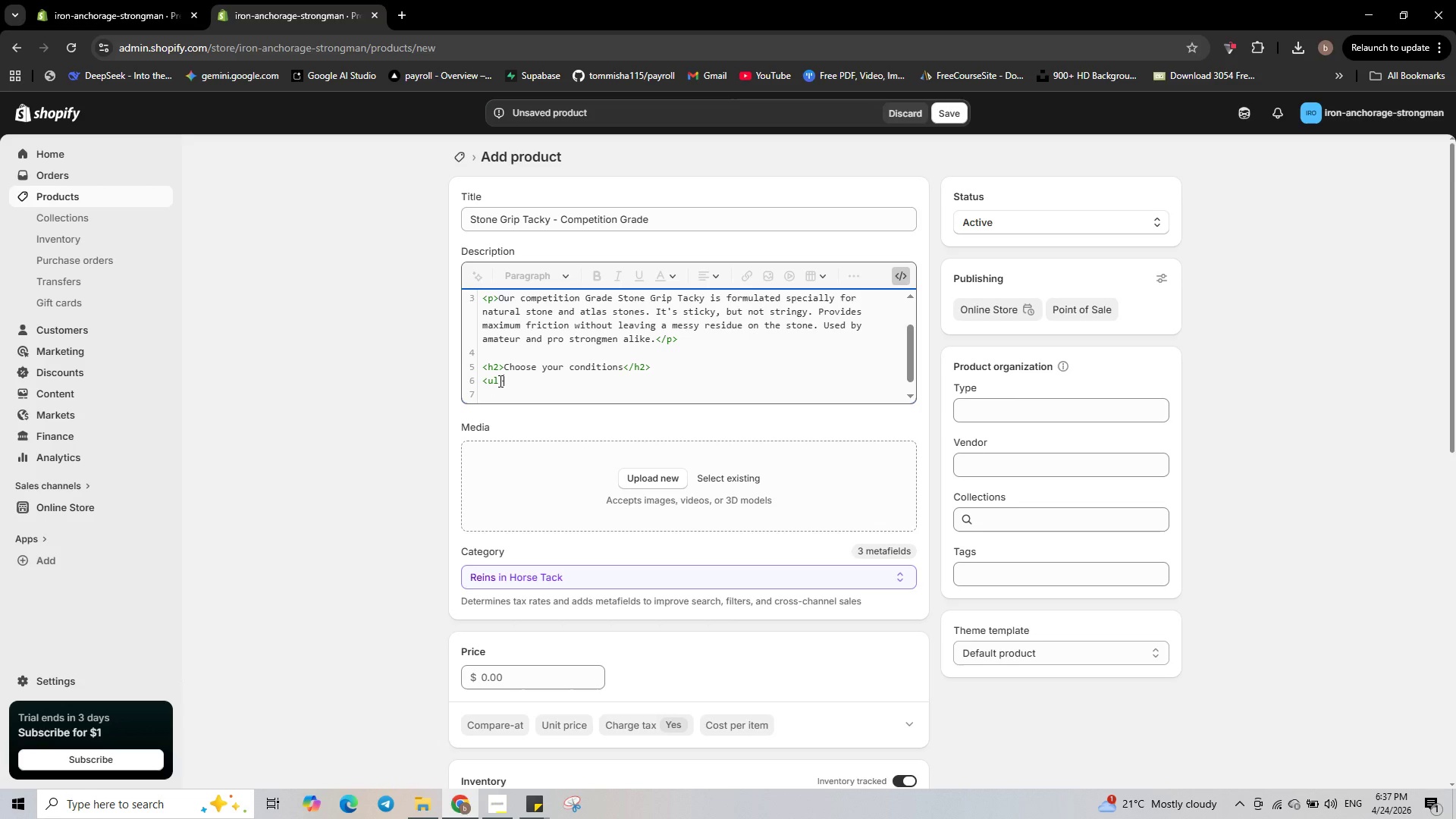 
key(Enter)
 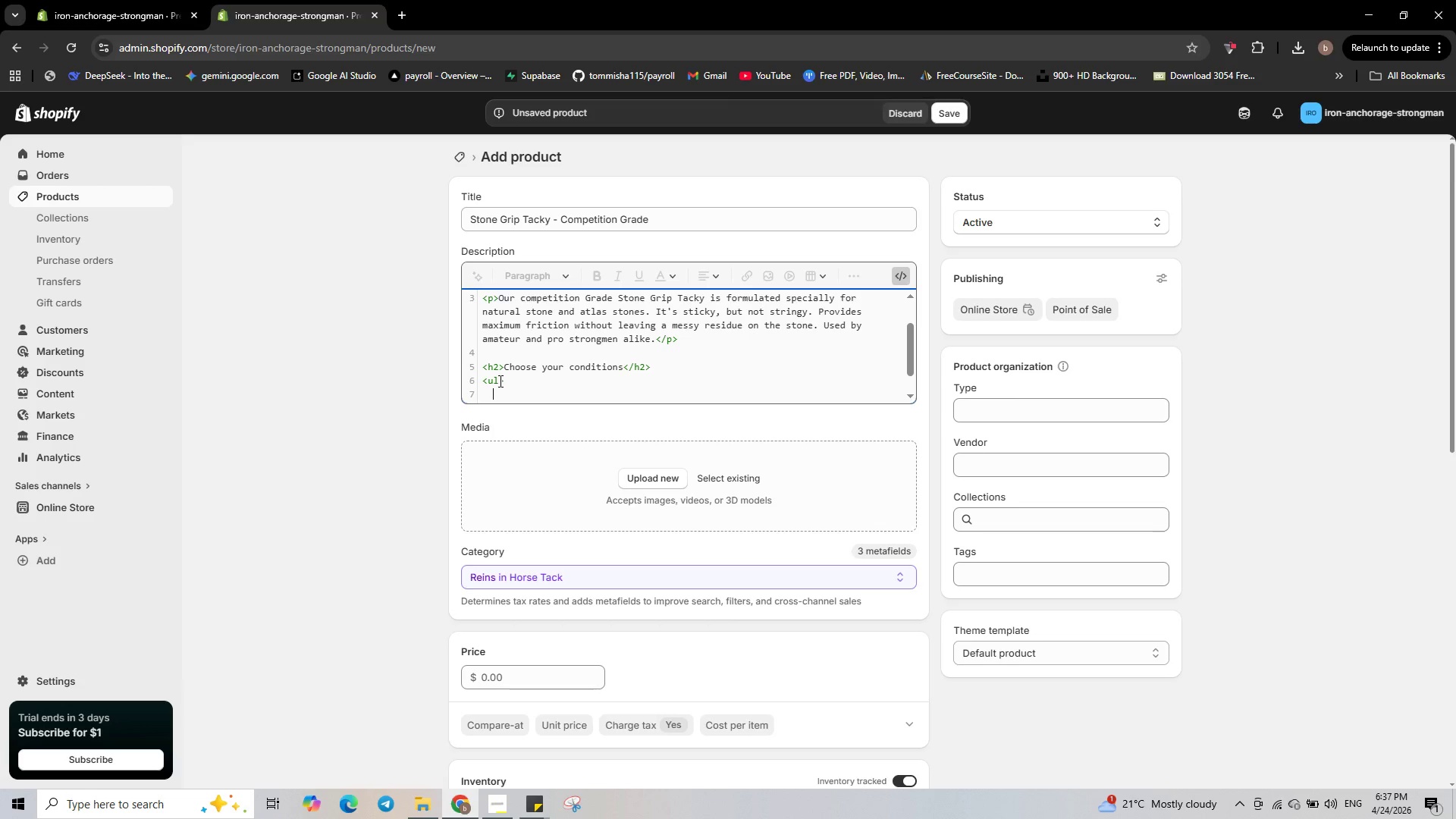 
key(Shift+Comma)
 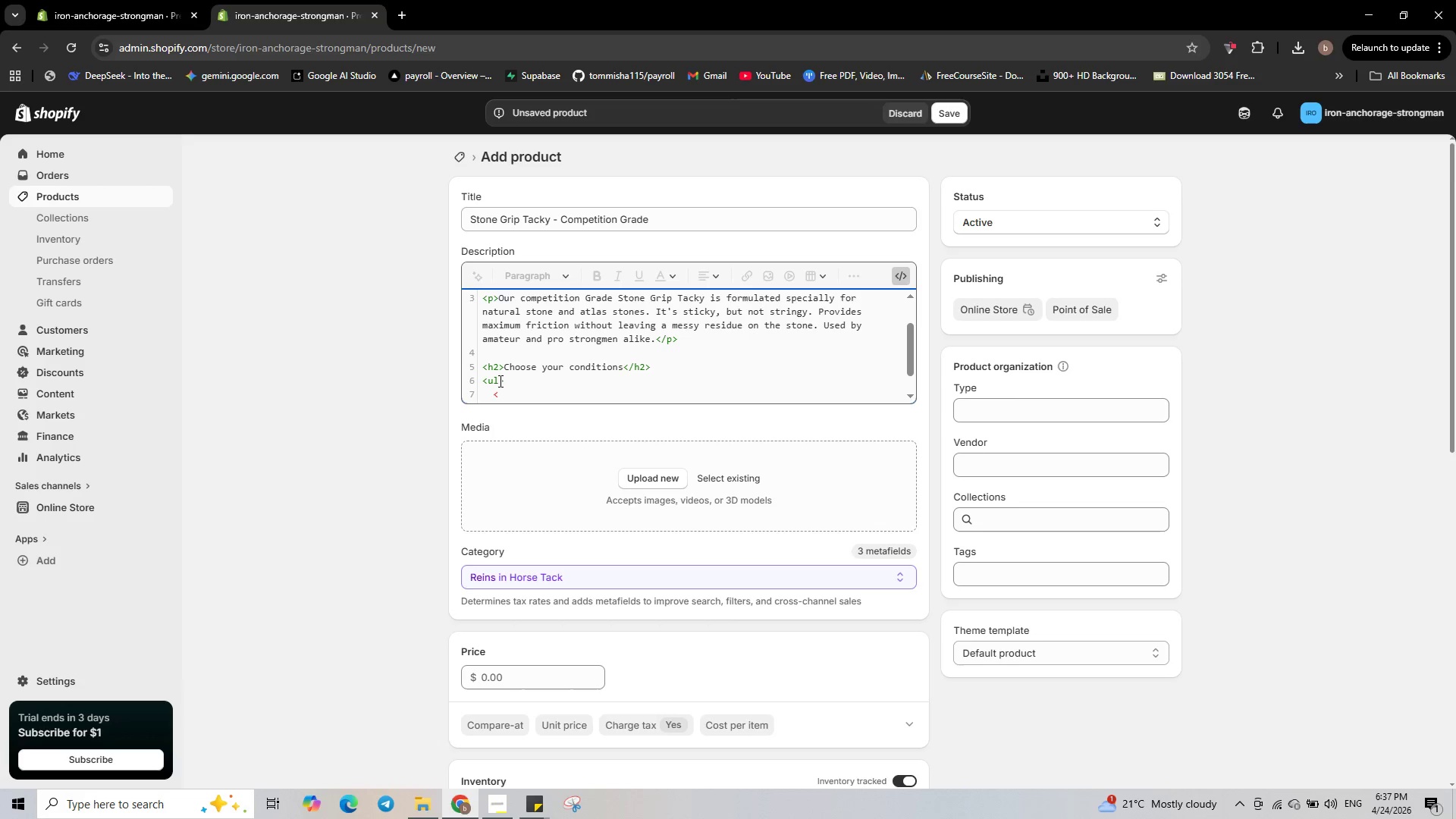 
key(ArrowLeft)
 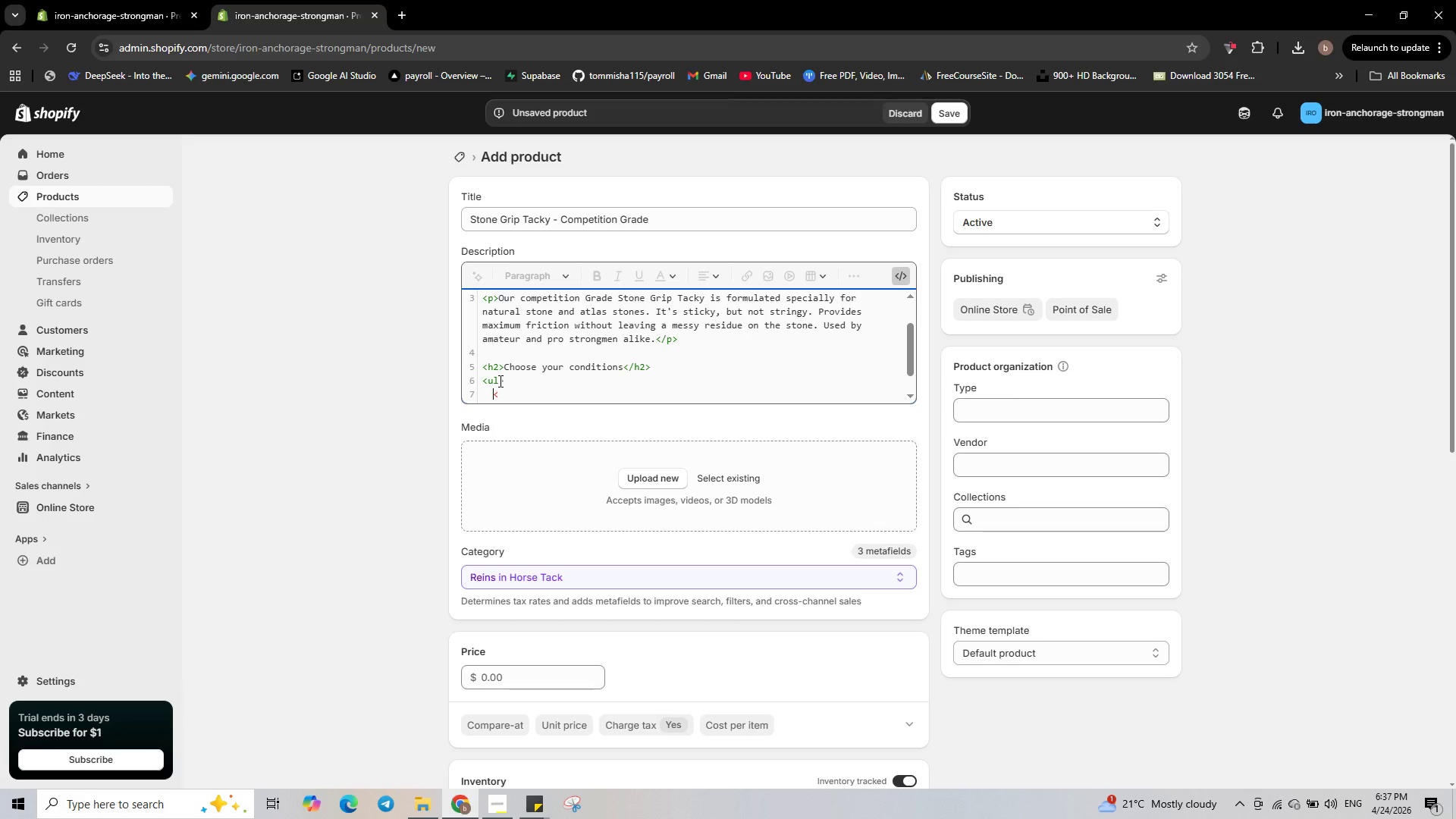 
key(Backspace)
 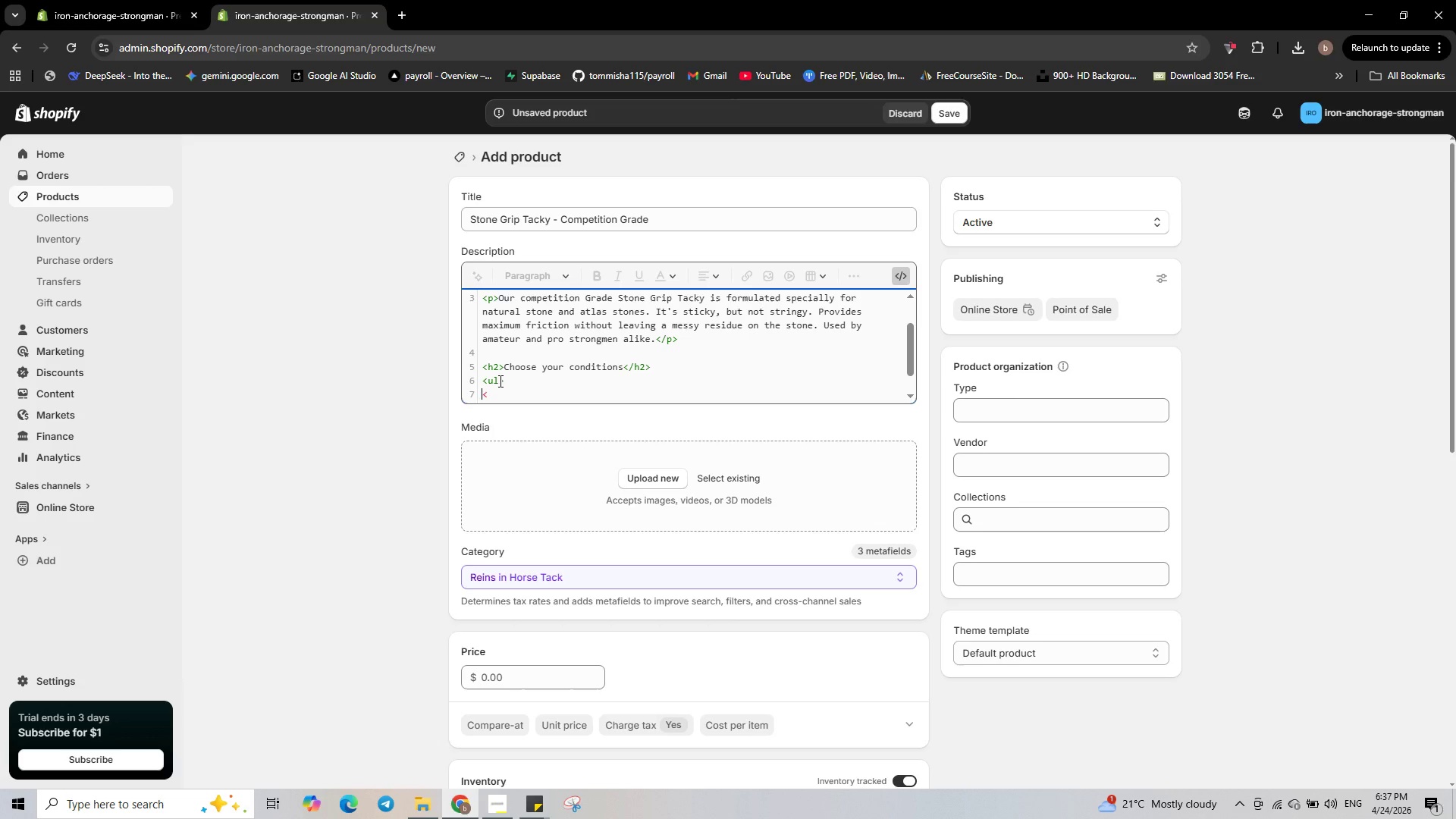 
key(ArrowRight)
 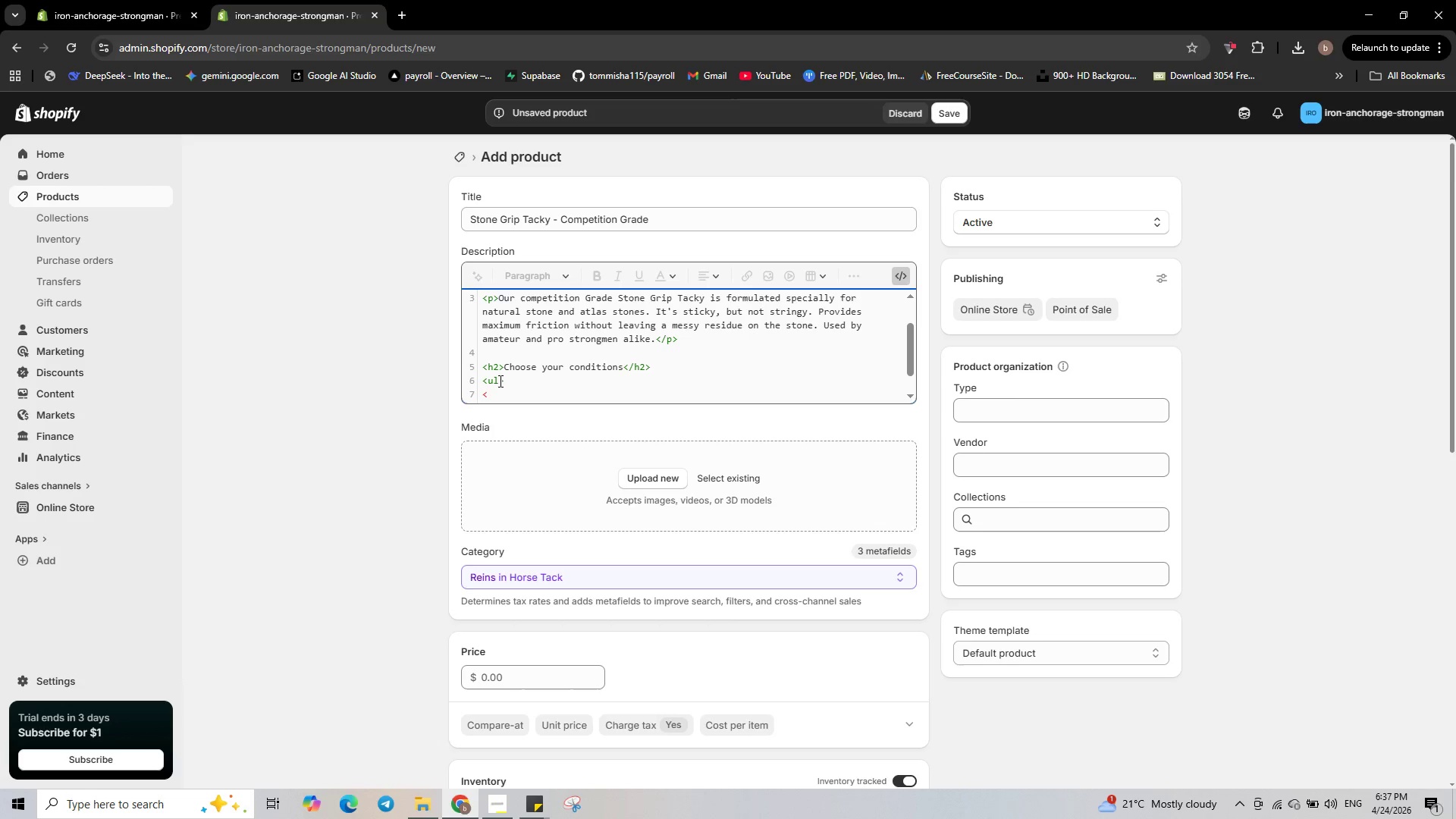 
type(li><strong>)
 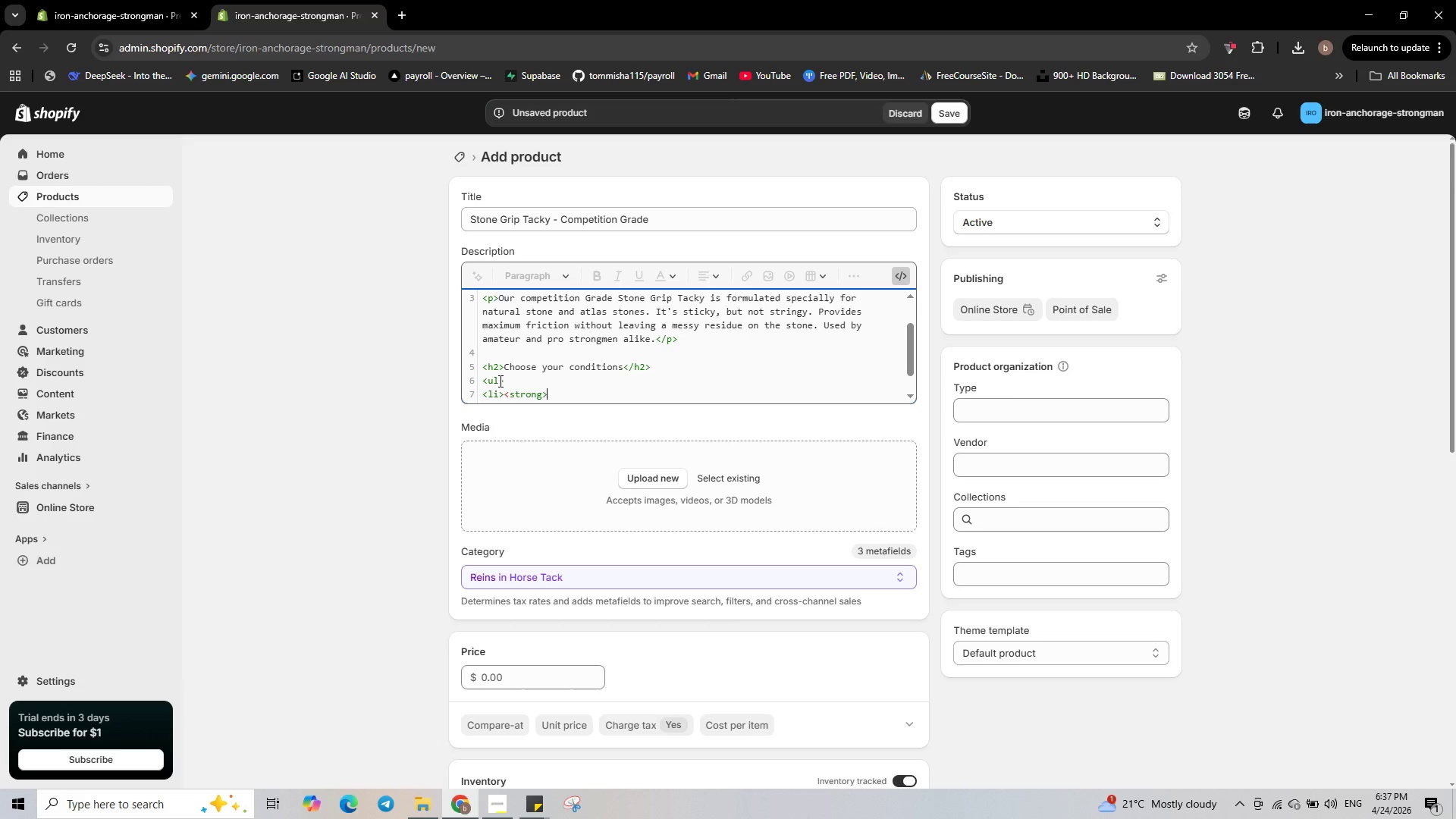 
type(Standard Tacky;)
key(Backspace)
type(:)
 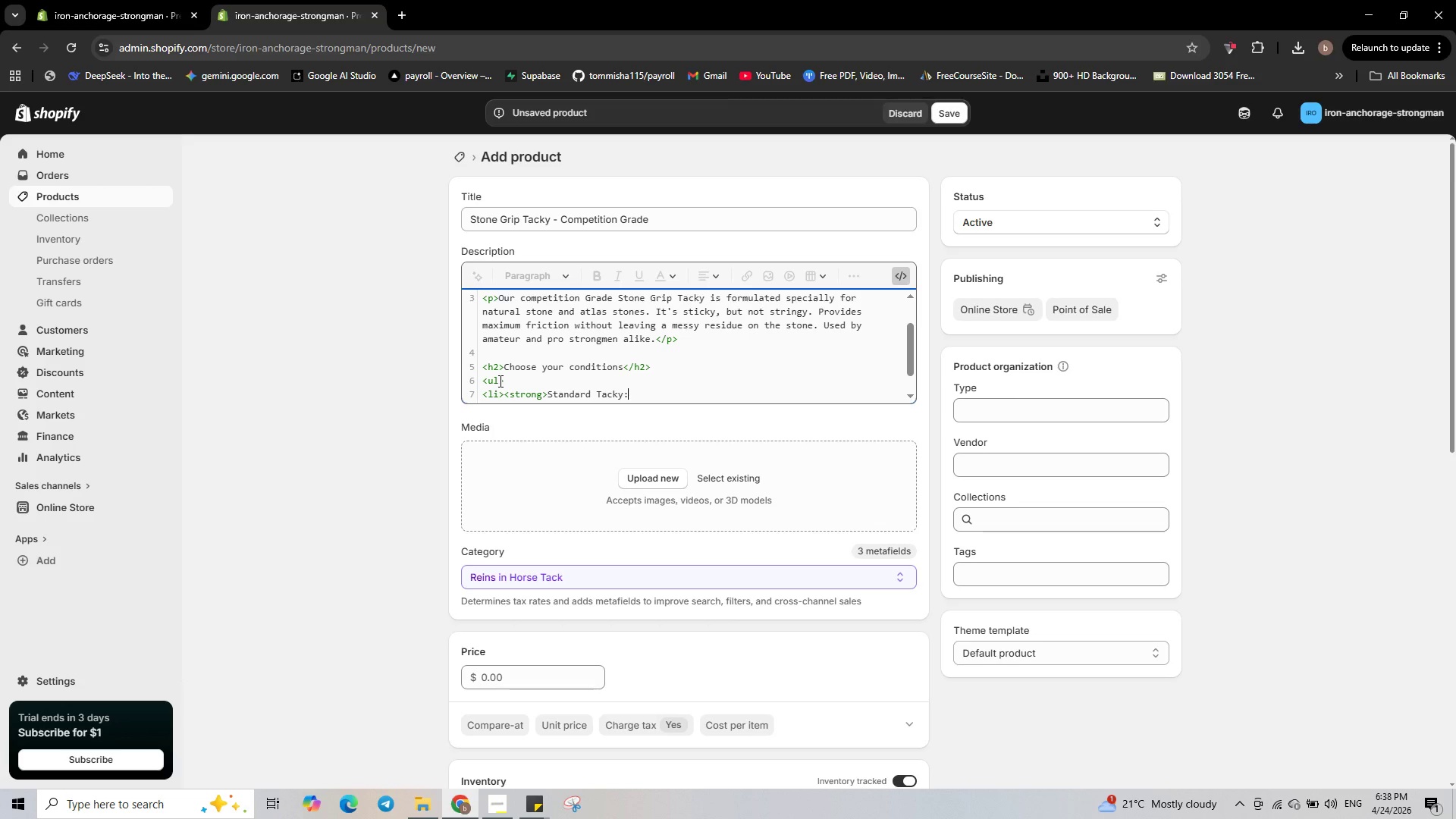 
type(</strong>)
 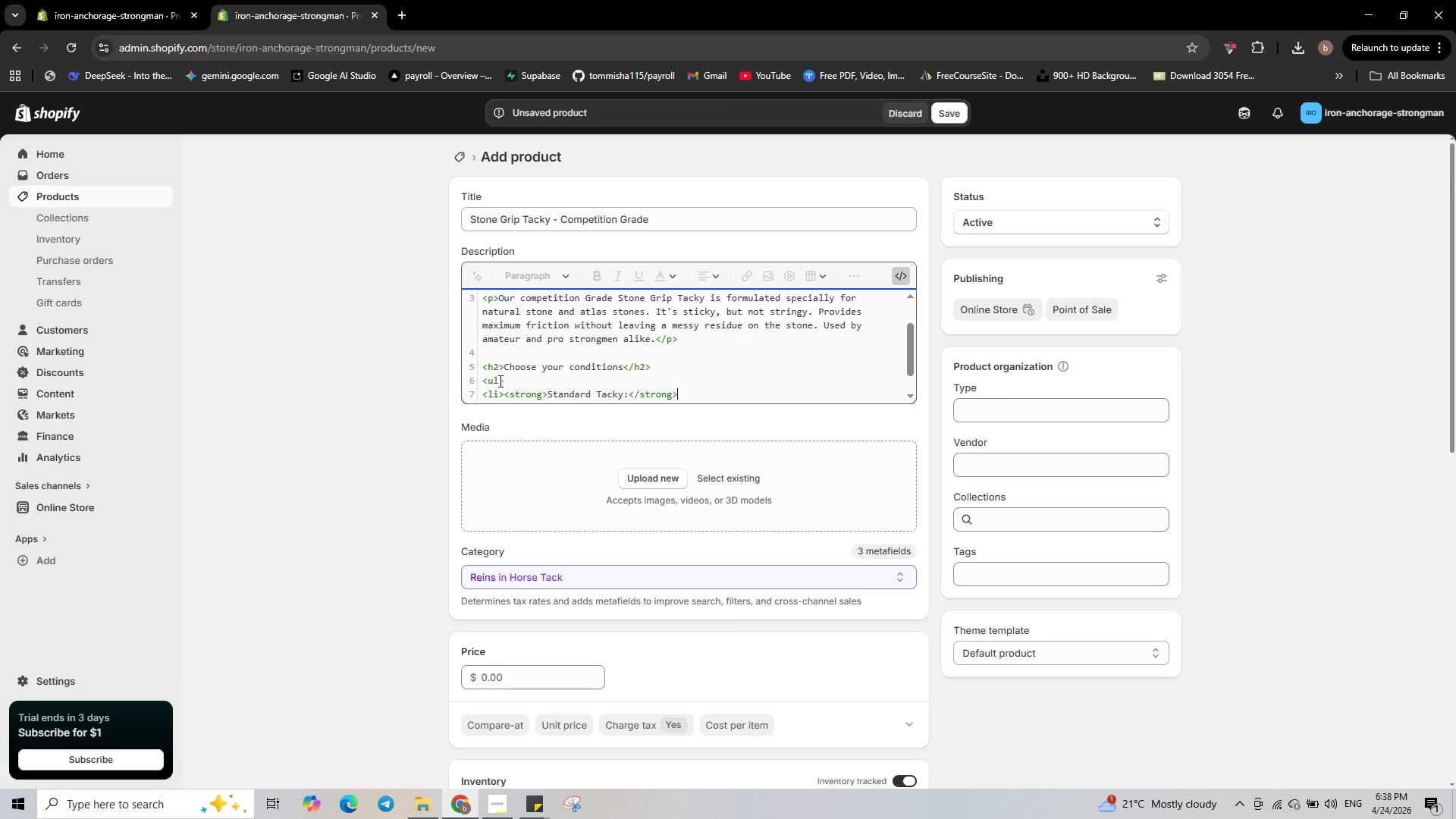 
wait(5.06)
 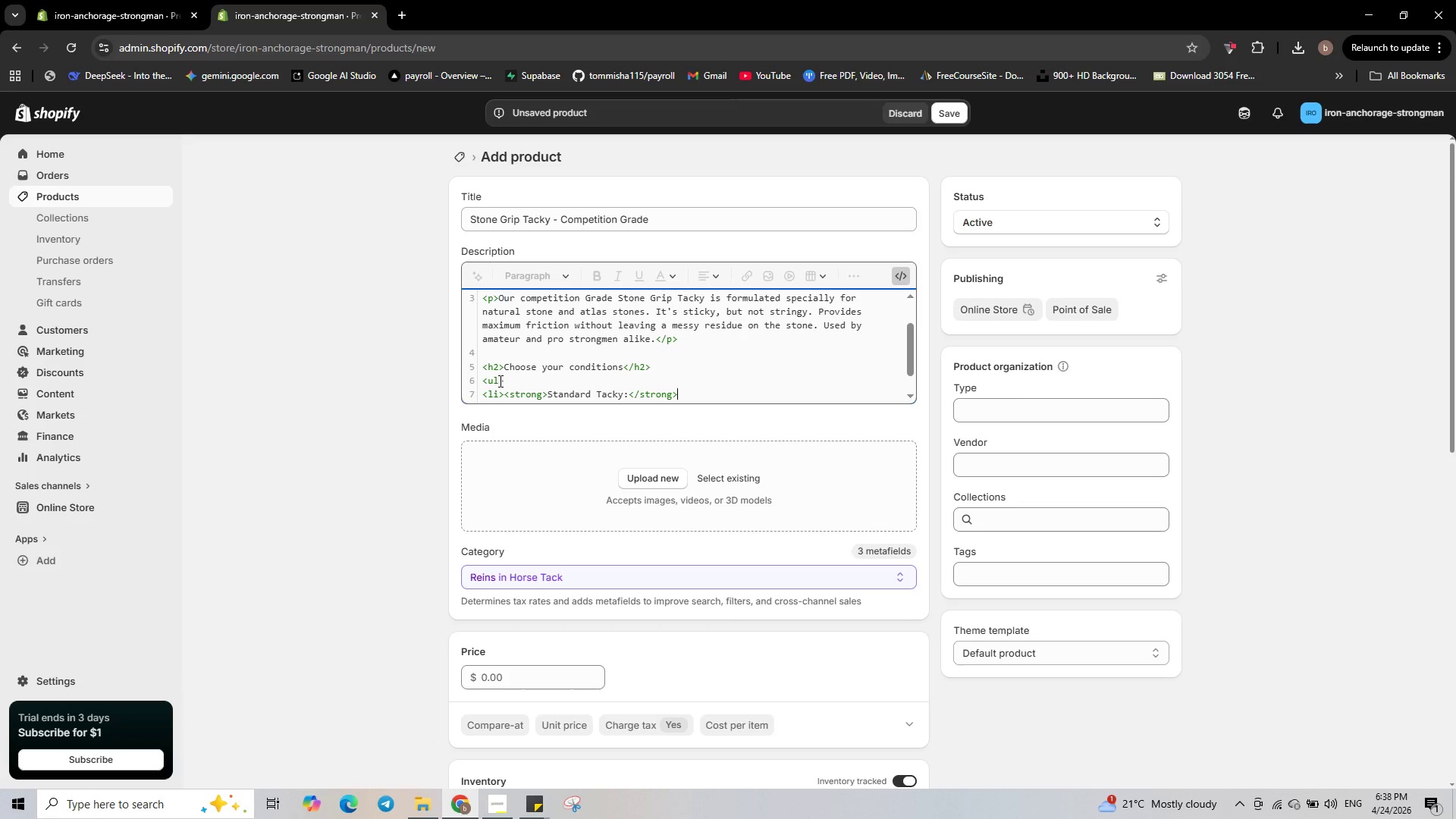 
type(Pre)
key(Backspace)
key(Backspace)
type(erfect for indoor gyms, average humidity, )
key(Backspace)
type( normal teme)
key(Backspace)
type(peratures)
 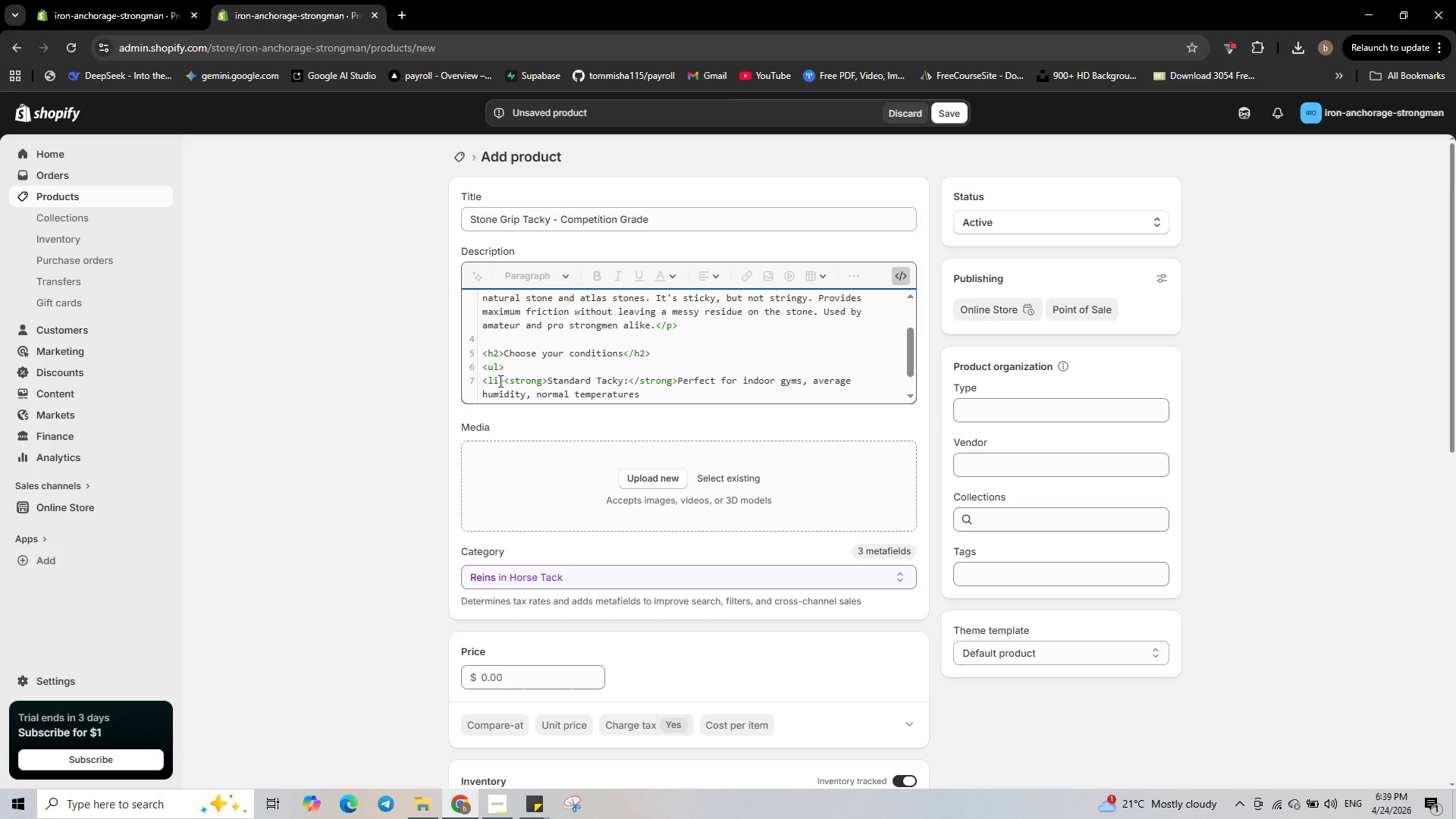 
key(Space)
 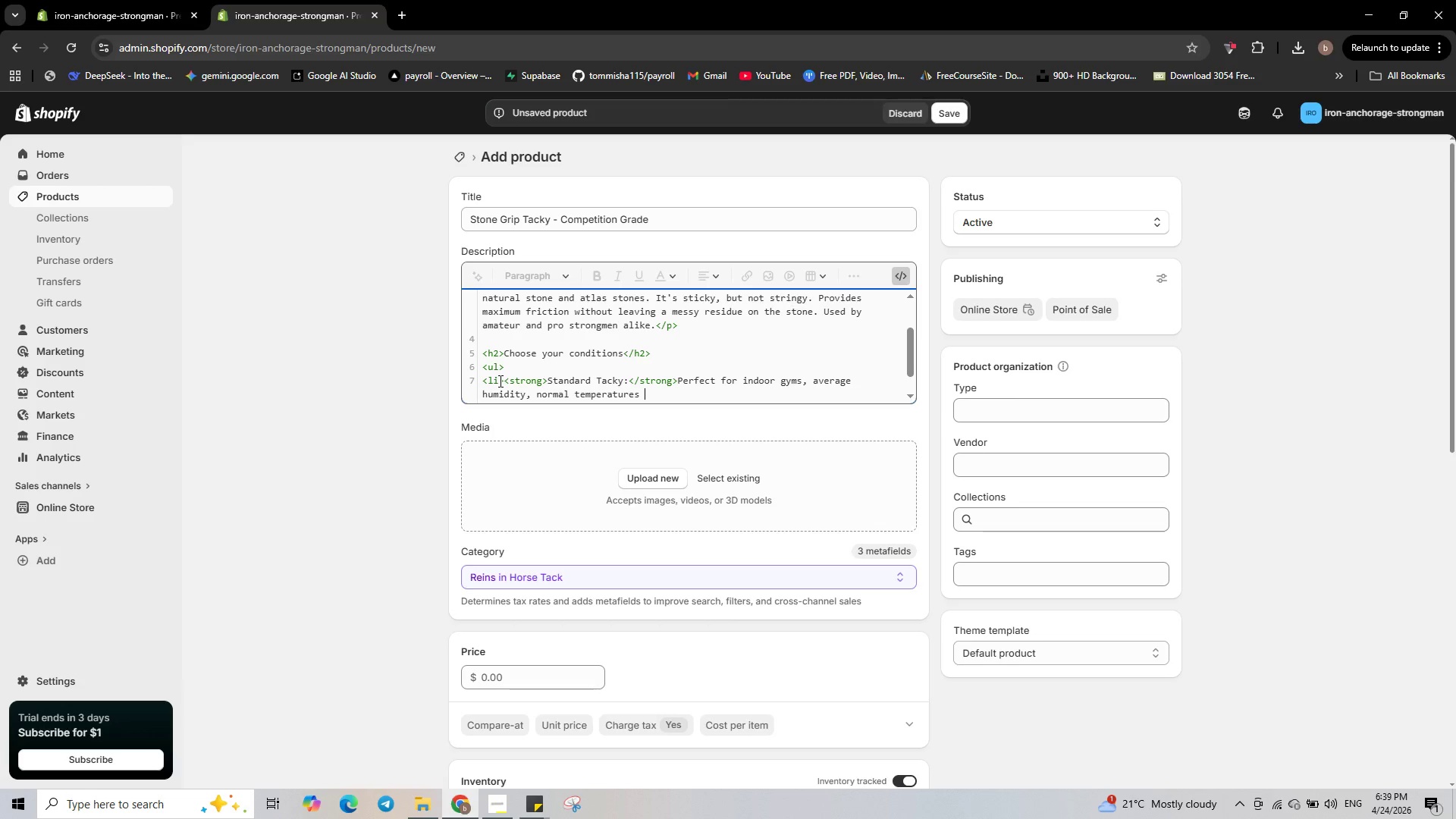 
key(Shift+9)
 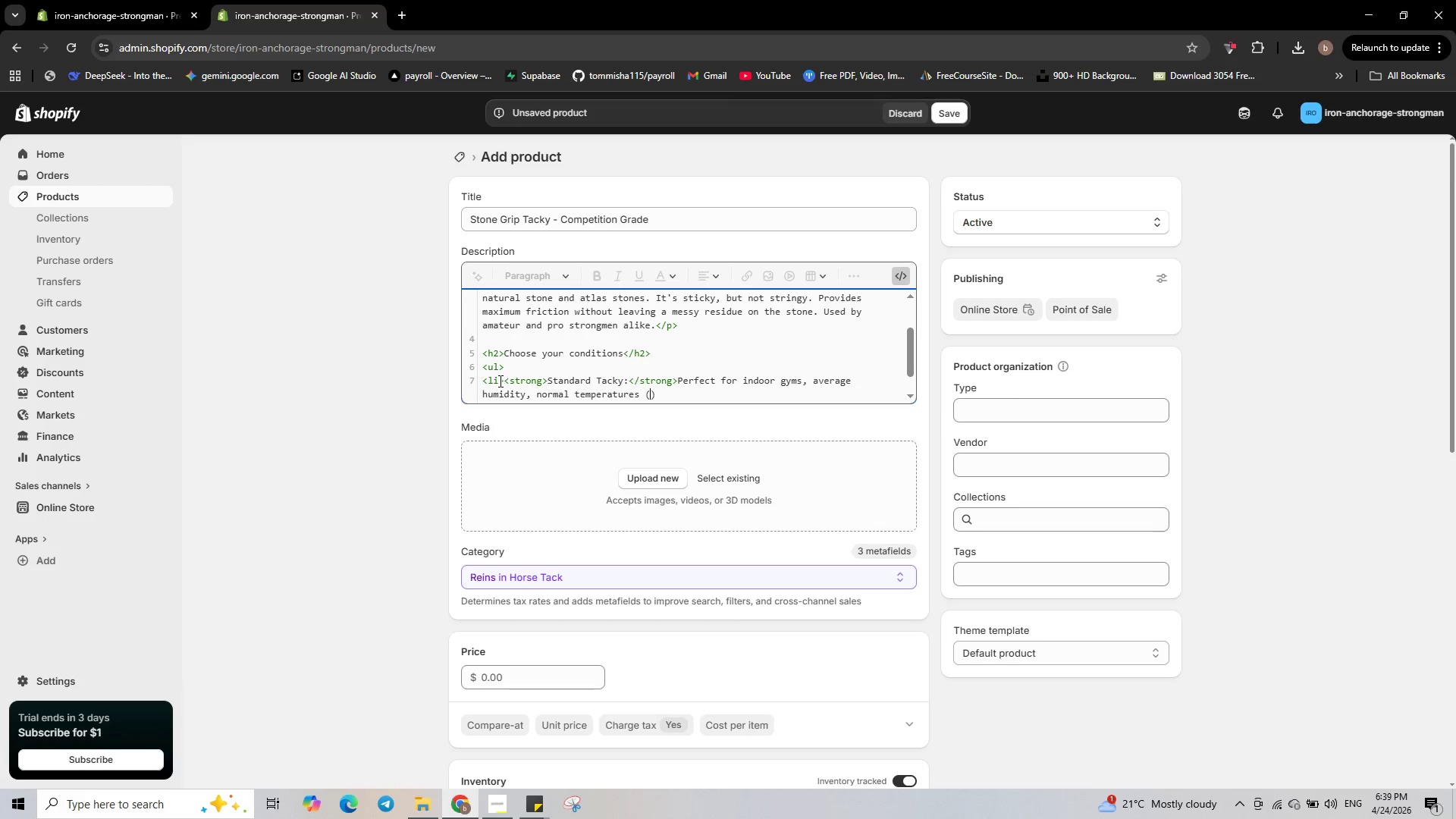 
type(50)
 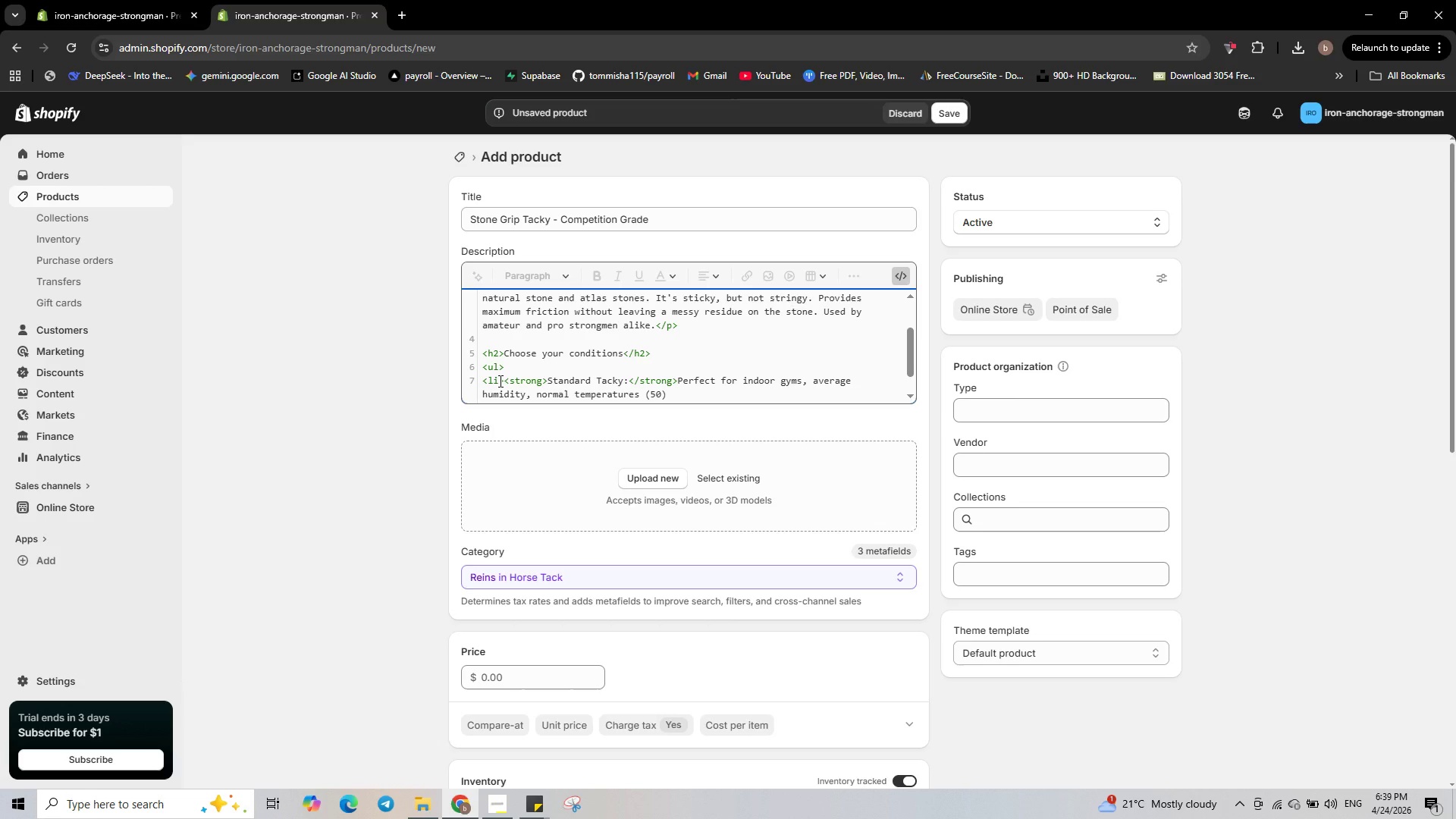 
wait(6.12)
 